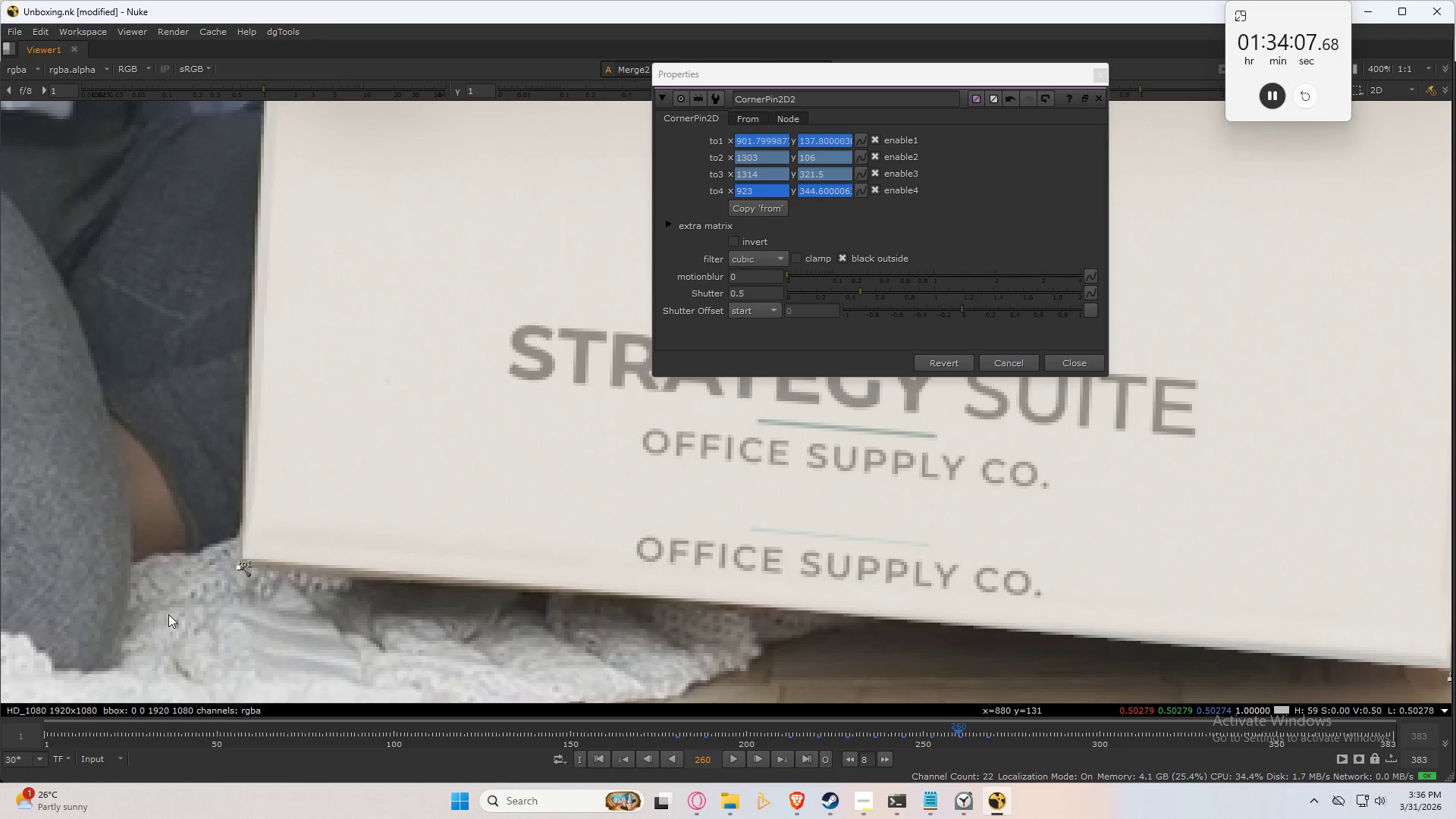 
key(Numpad6)
 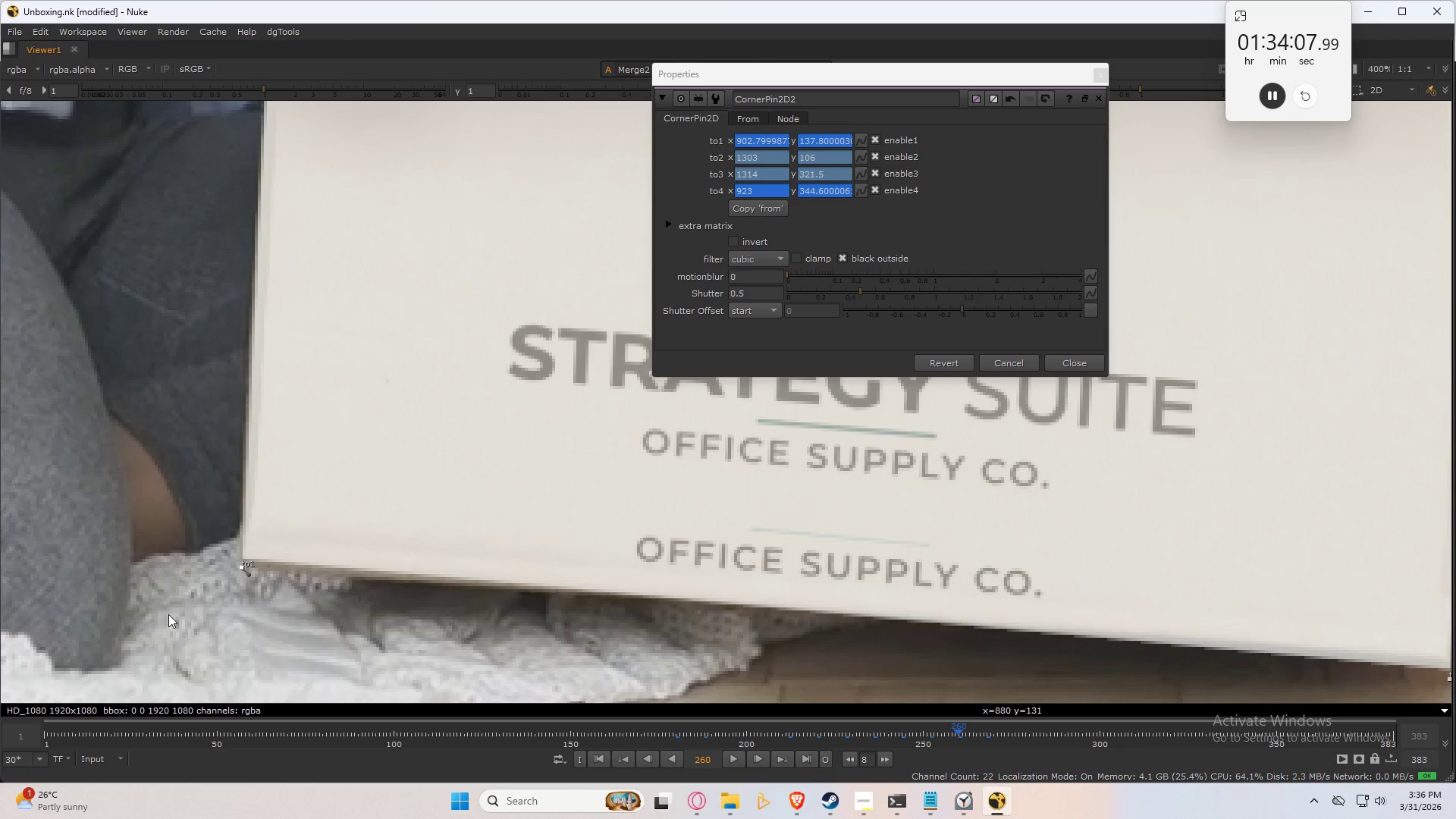 
key(Shift+ArrowRight)
 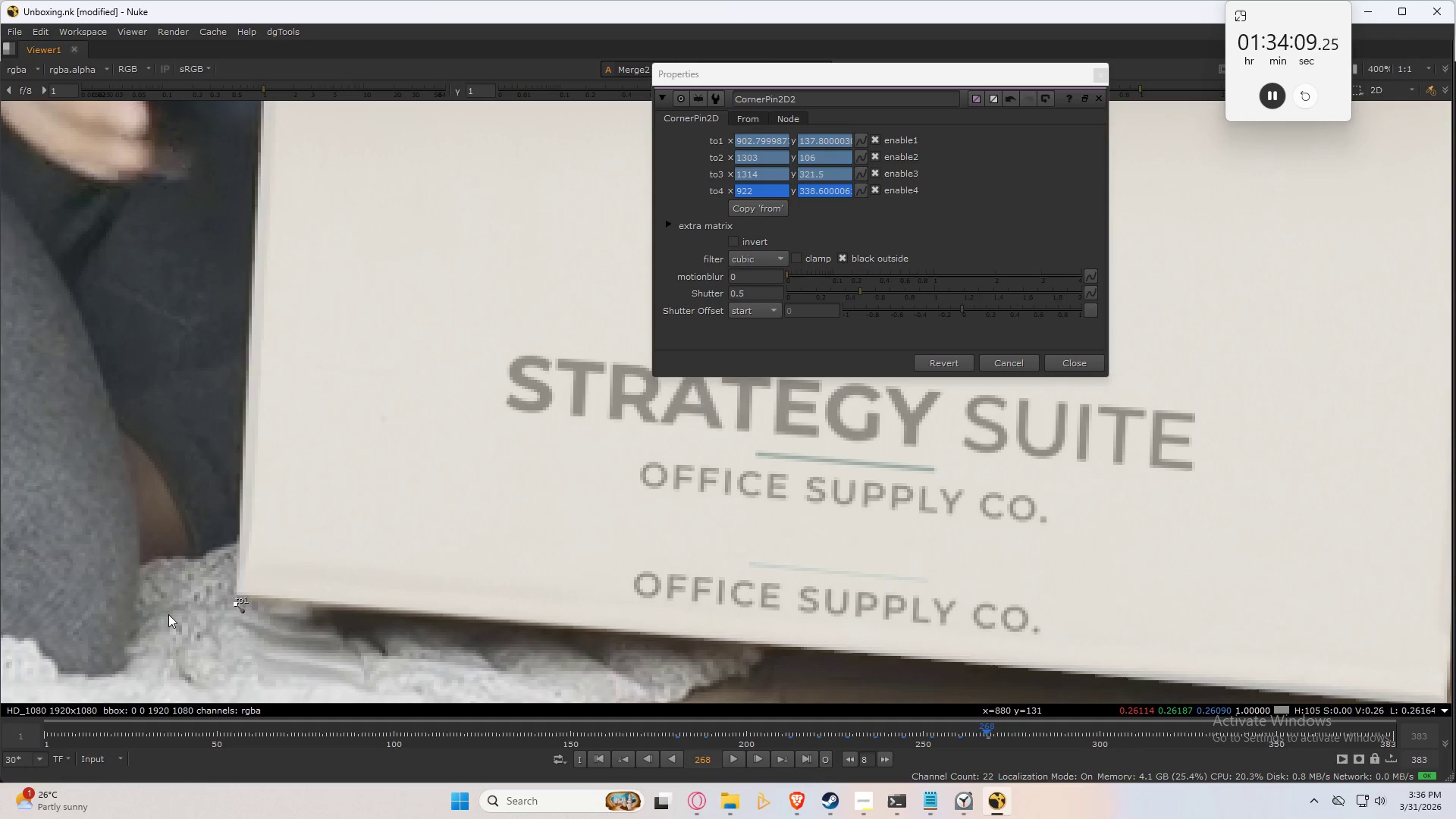 
key(Numpad6)
 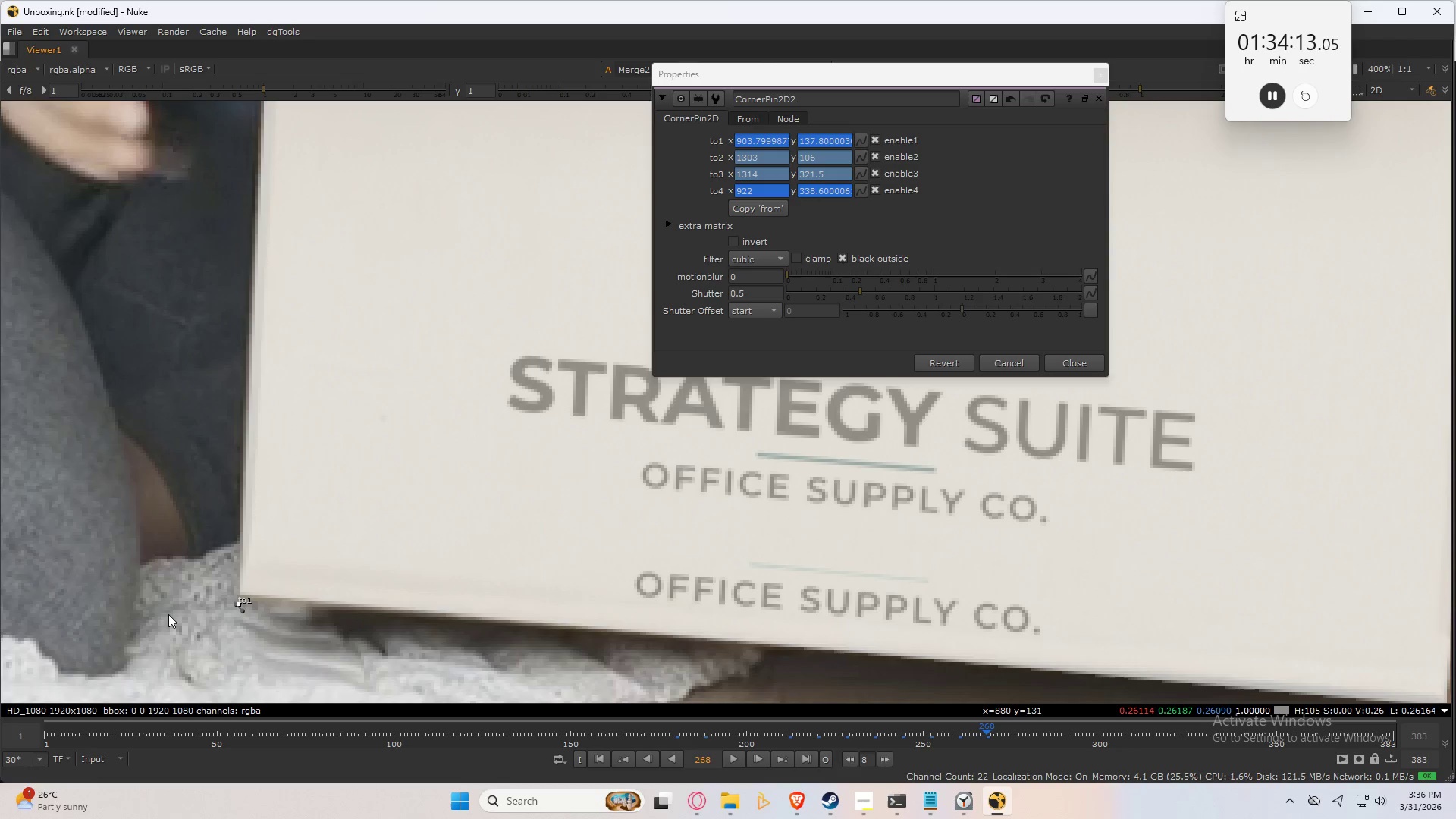 
scroll: coordinate [272, 438], scroll_direction: down, amount: 2.0
 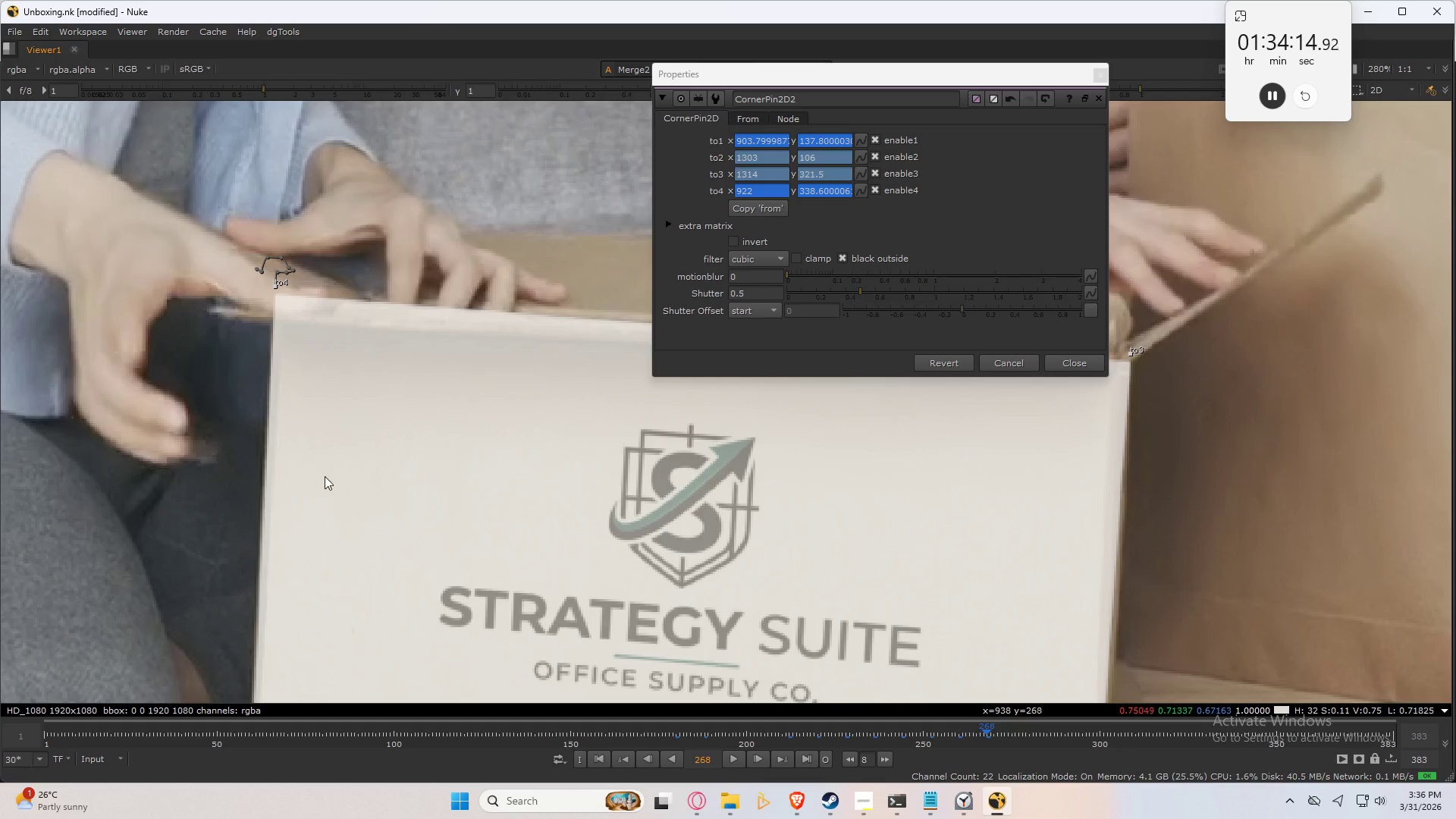 
key(Shift+ArrowRight)
 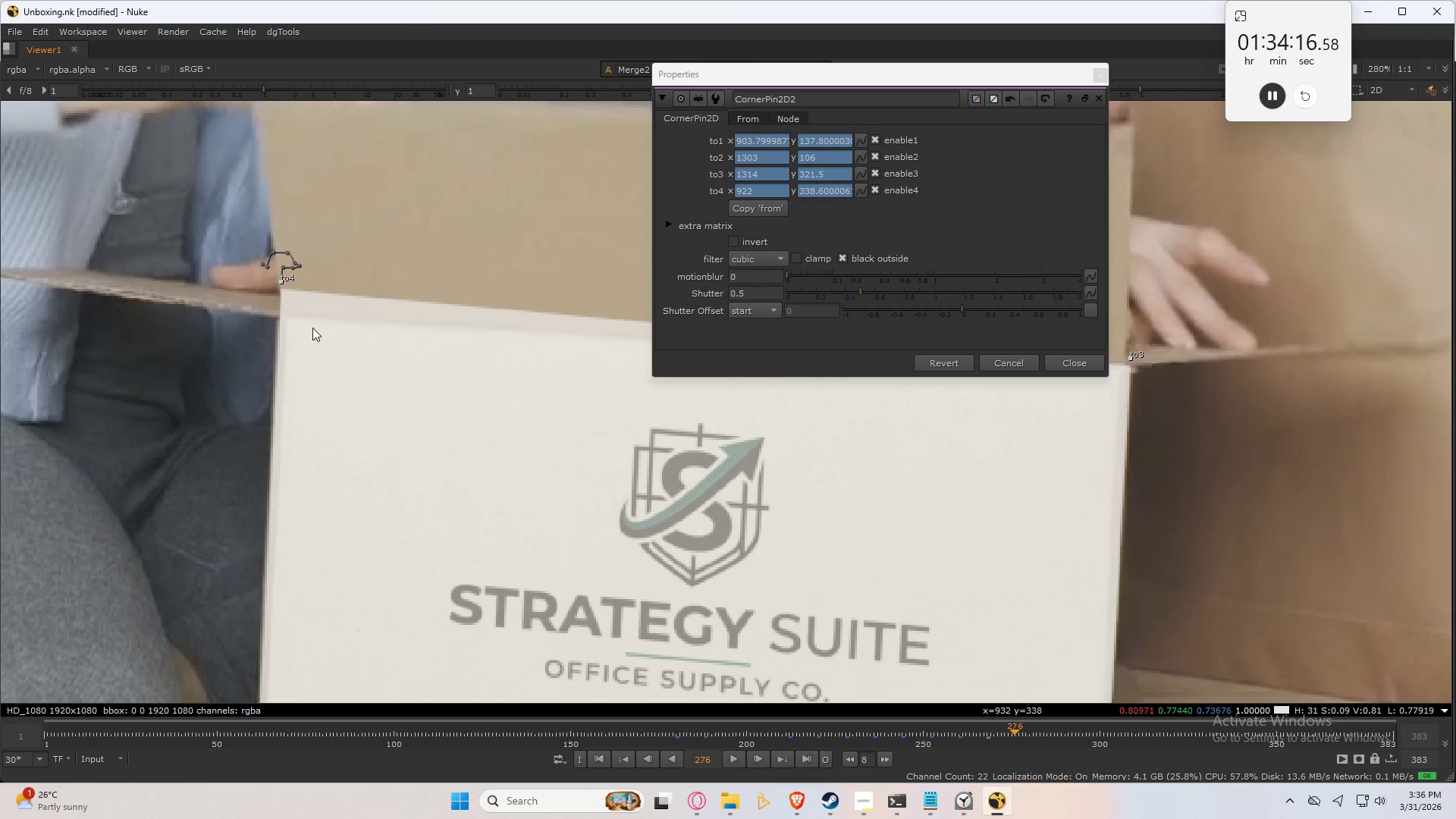 
key(Shift+ArrowLeft)
 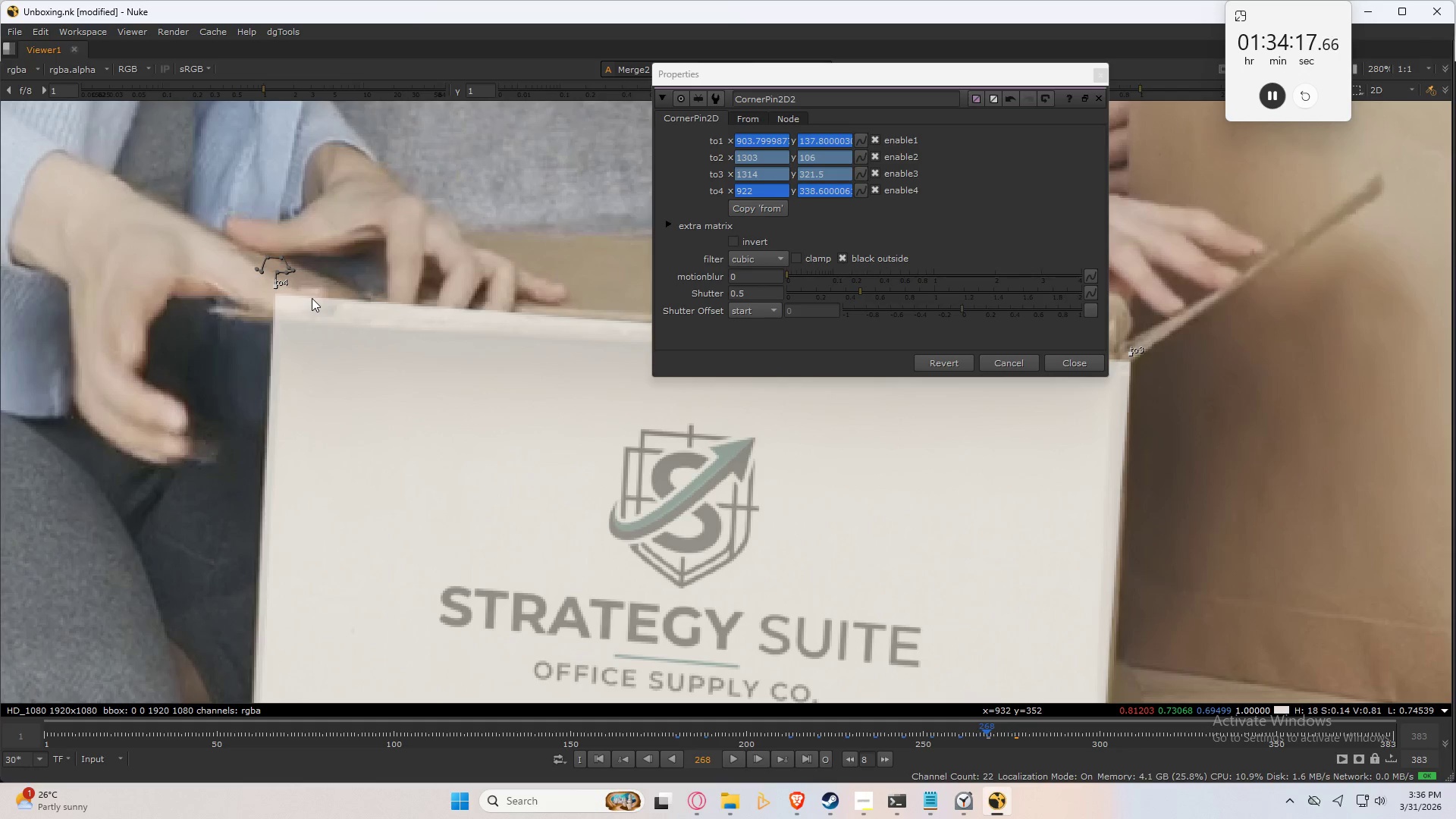 
key(Shift+ArrowRight)
 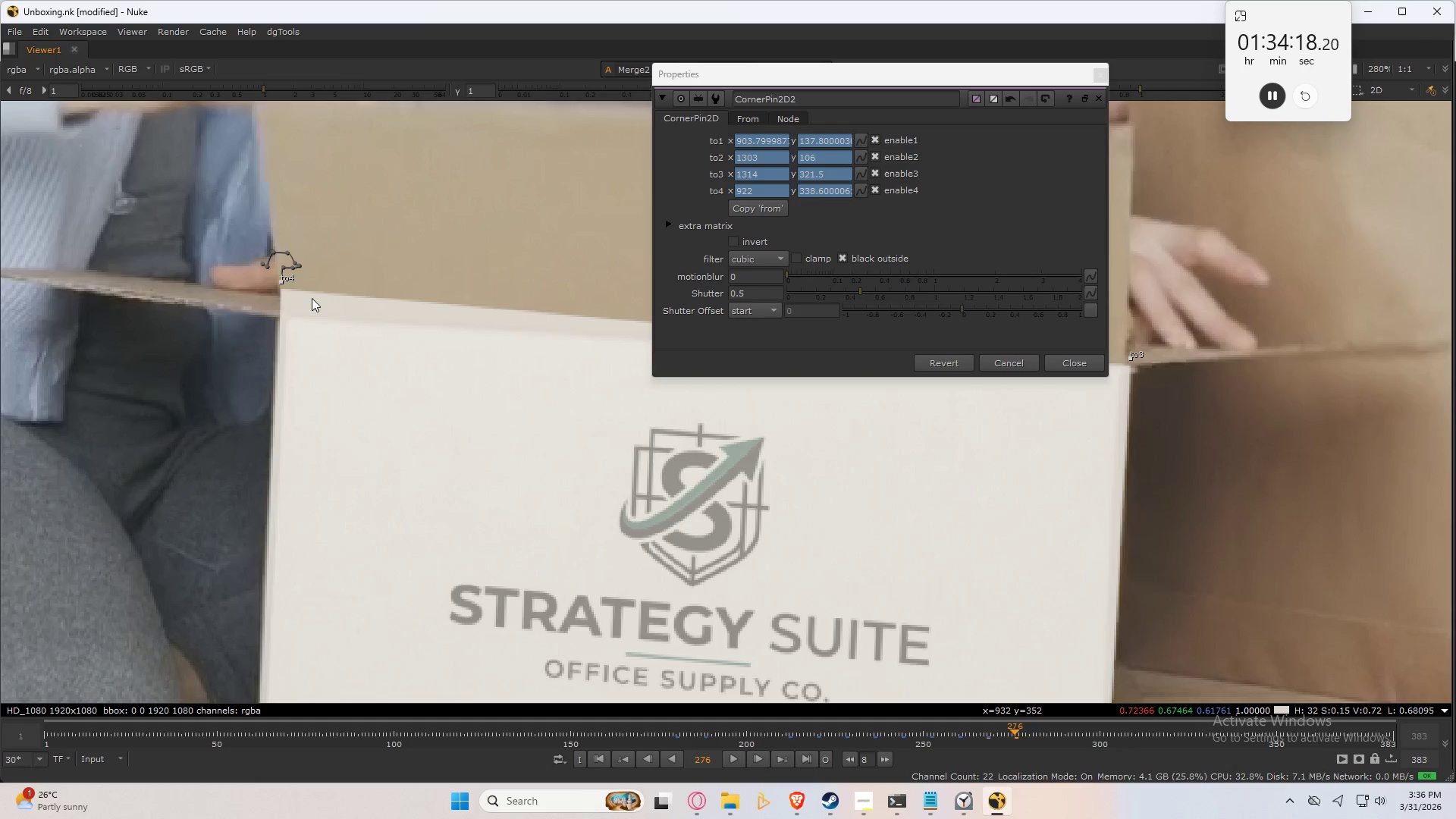 
key(Shift+ArrowLeft)
 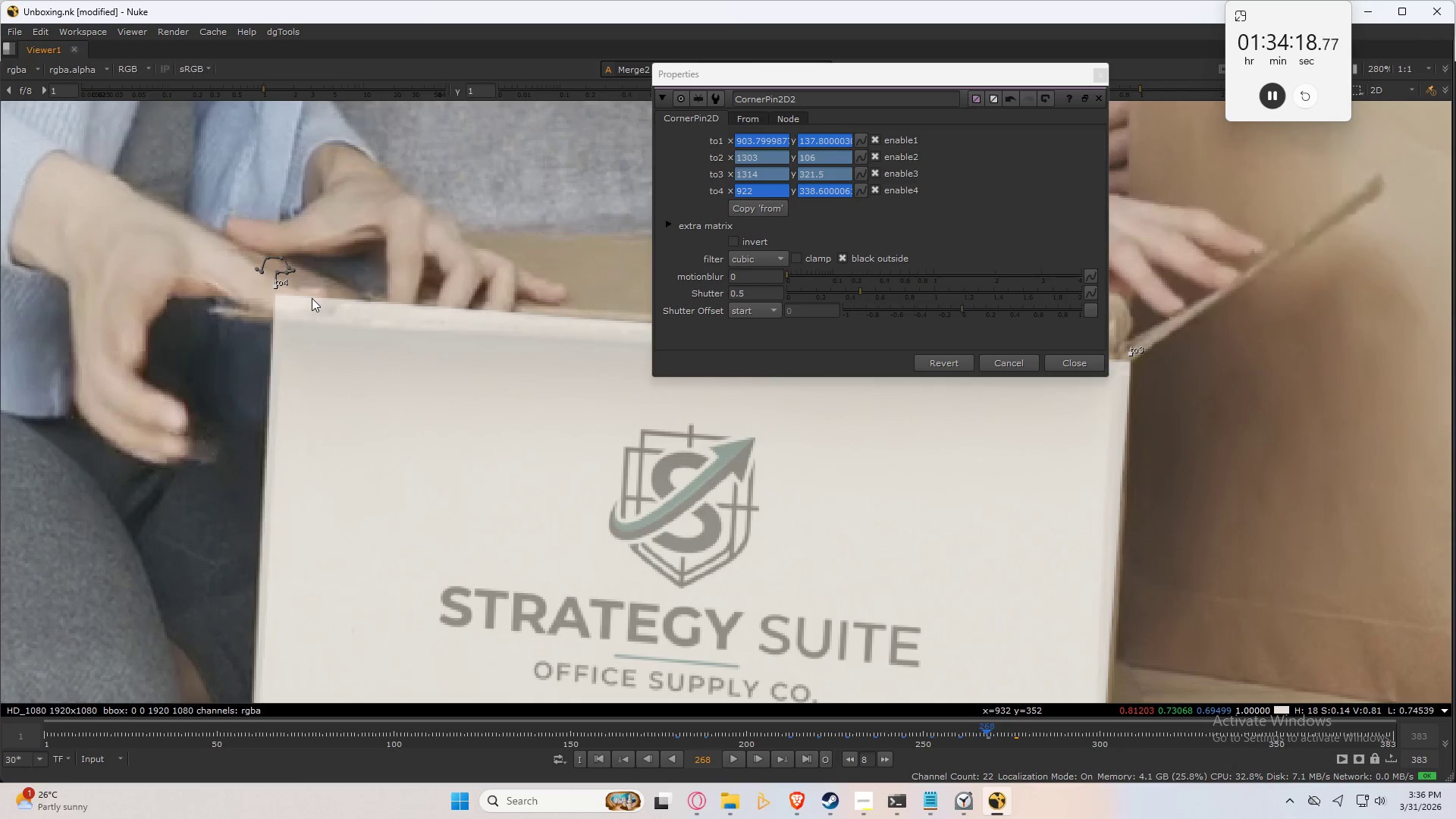 
key(Shift+ArrowRight)
 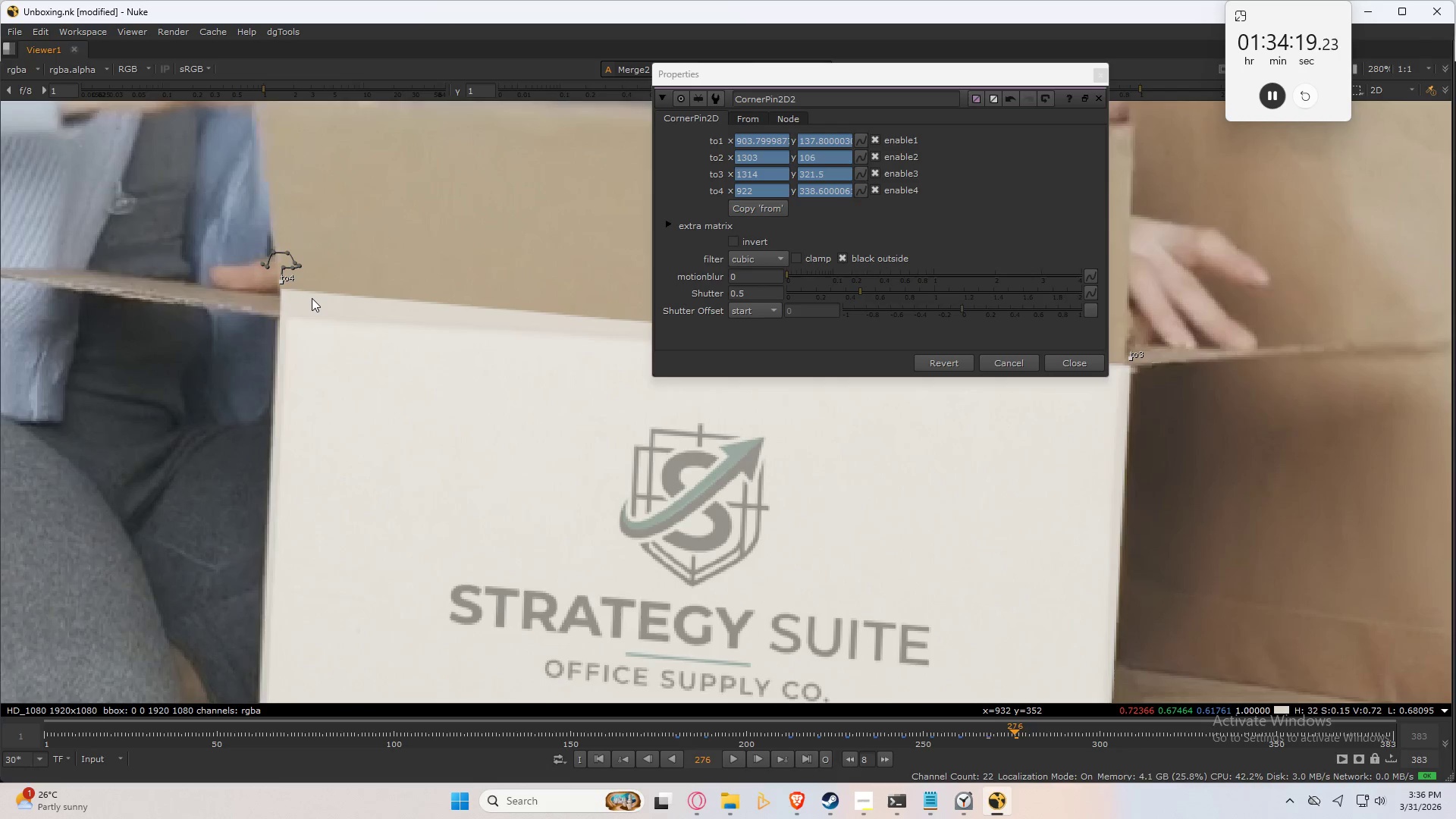 
key(Shift+ArrowLeft)
 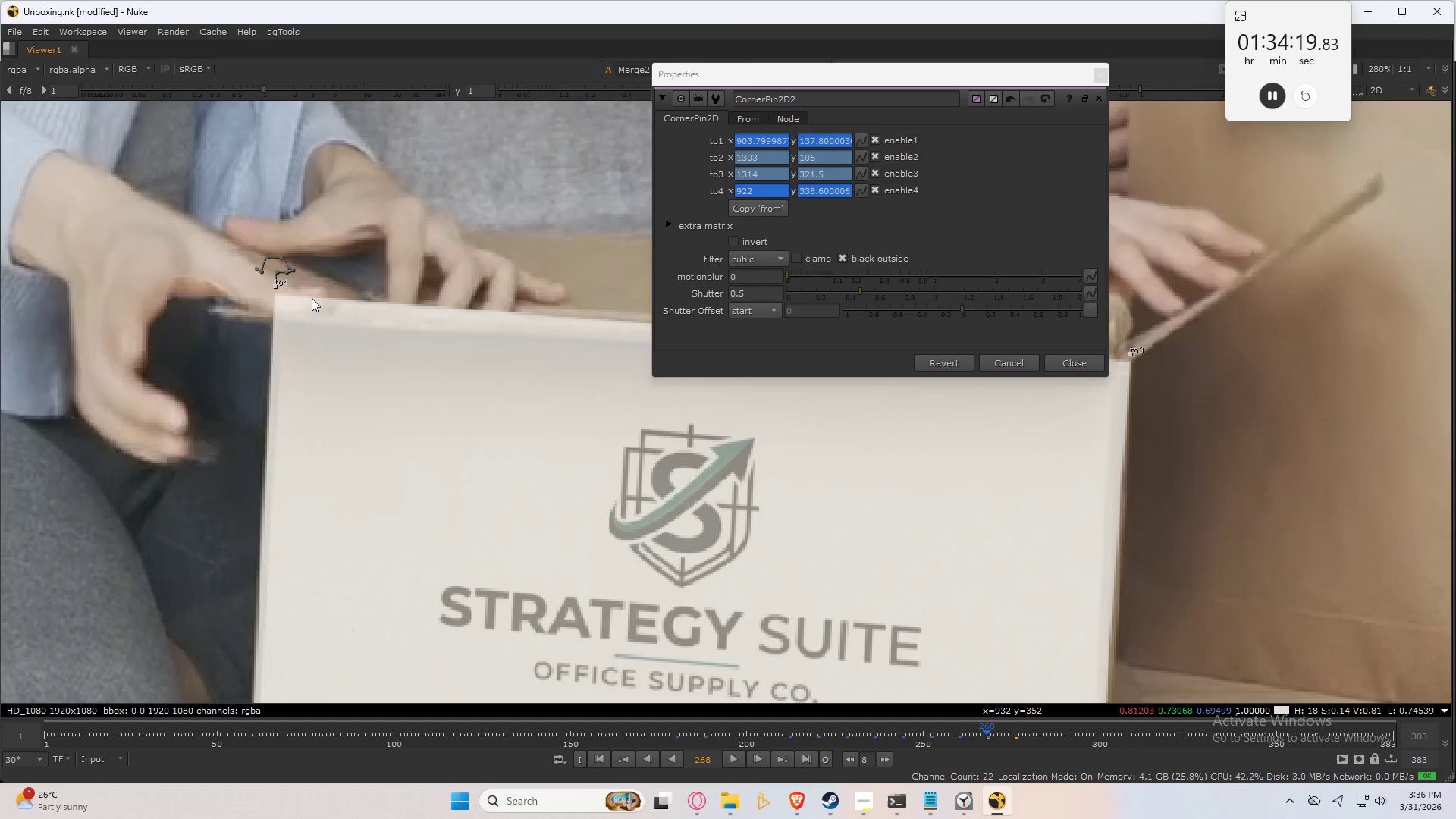 
key(Shift+ArrowRight)
 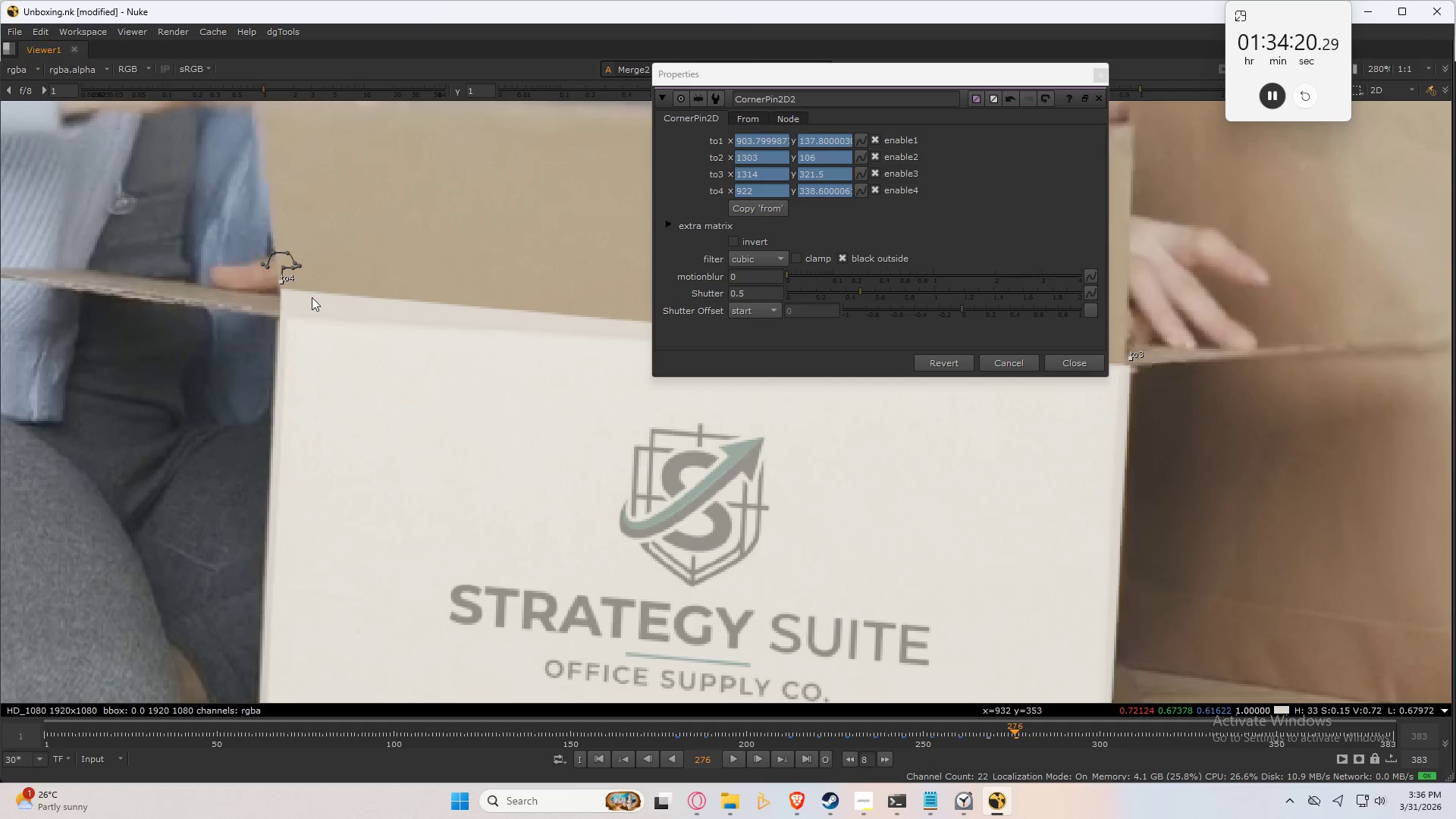 
key(Shift+ArrowLeft)
 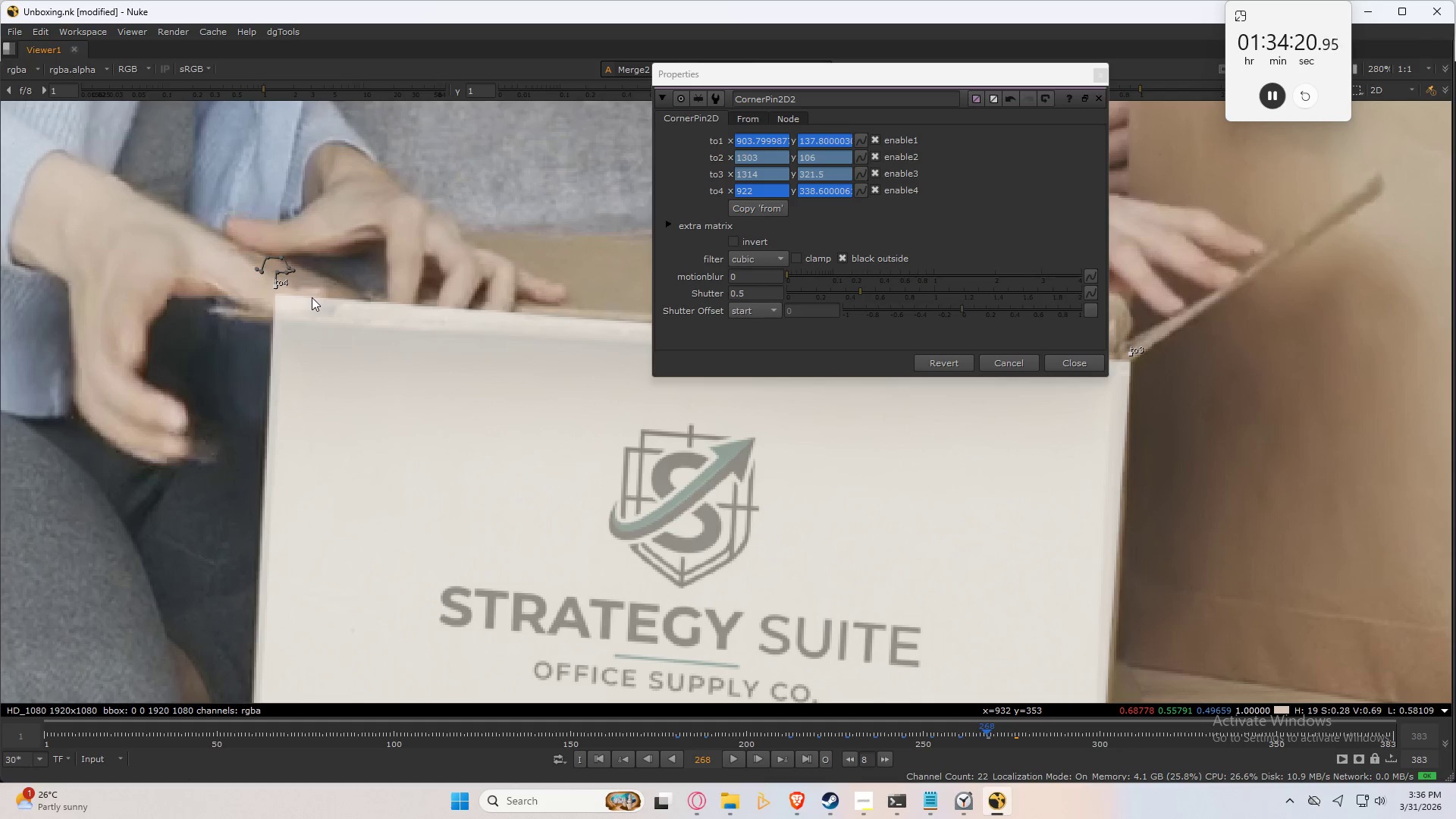 
scroll: coordinate [312, 297], scroll_direction: up, amount: 3.0
 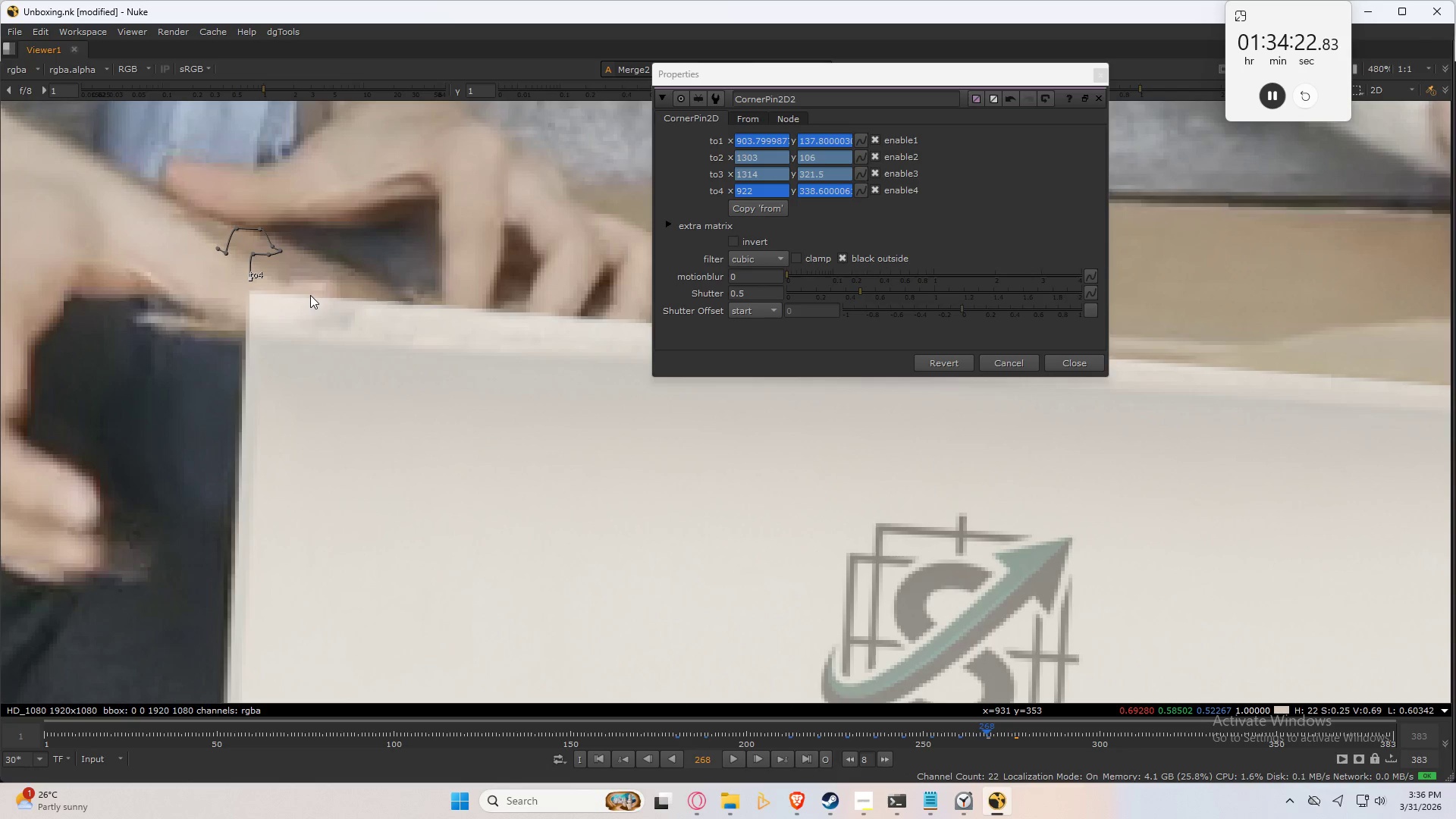 
left_click_drag(start_coordinate=[320, 224], to_coordinate=[215, 336])
 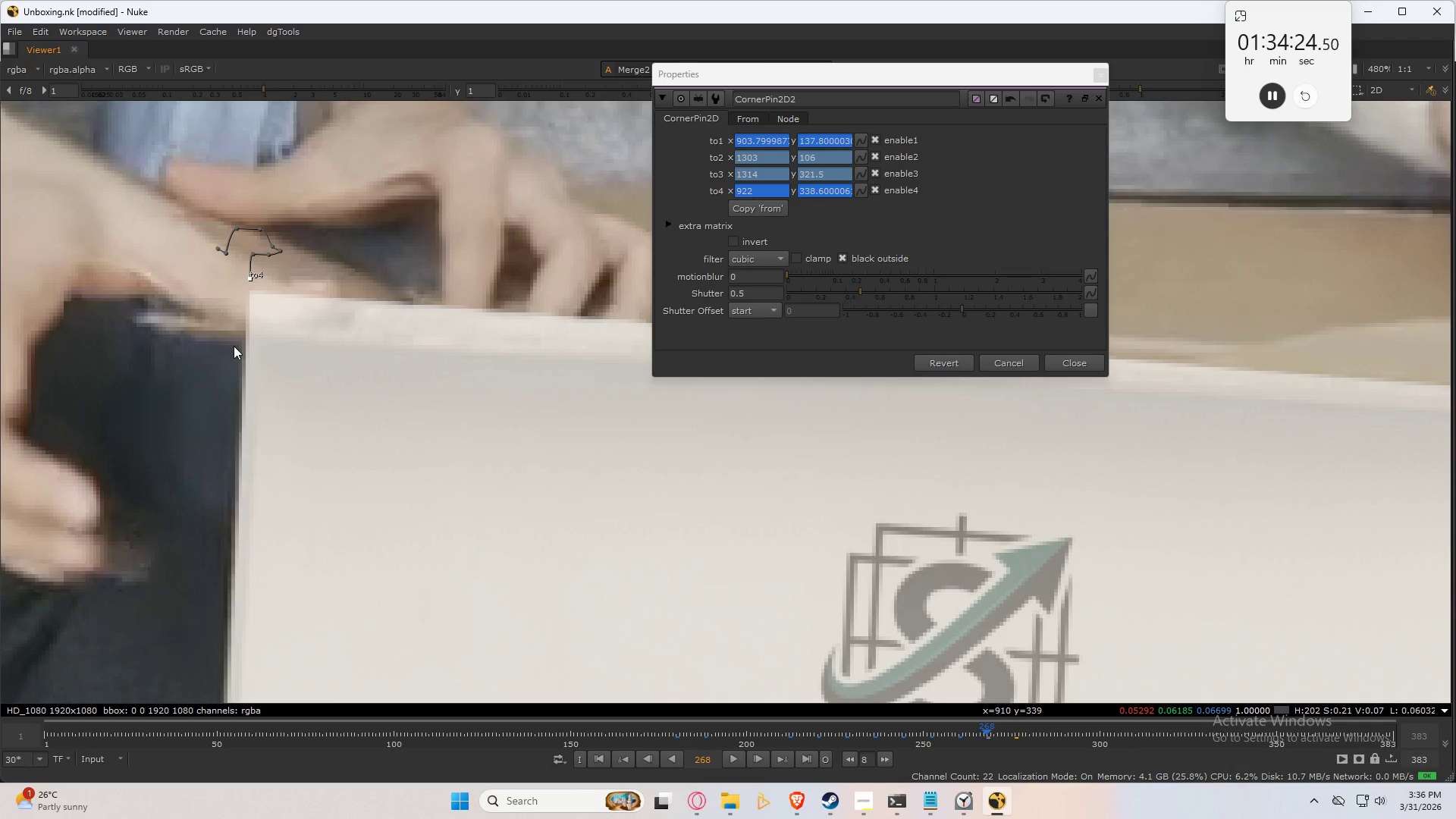 
key(Numpad2)
 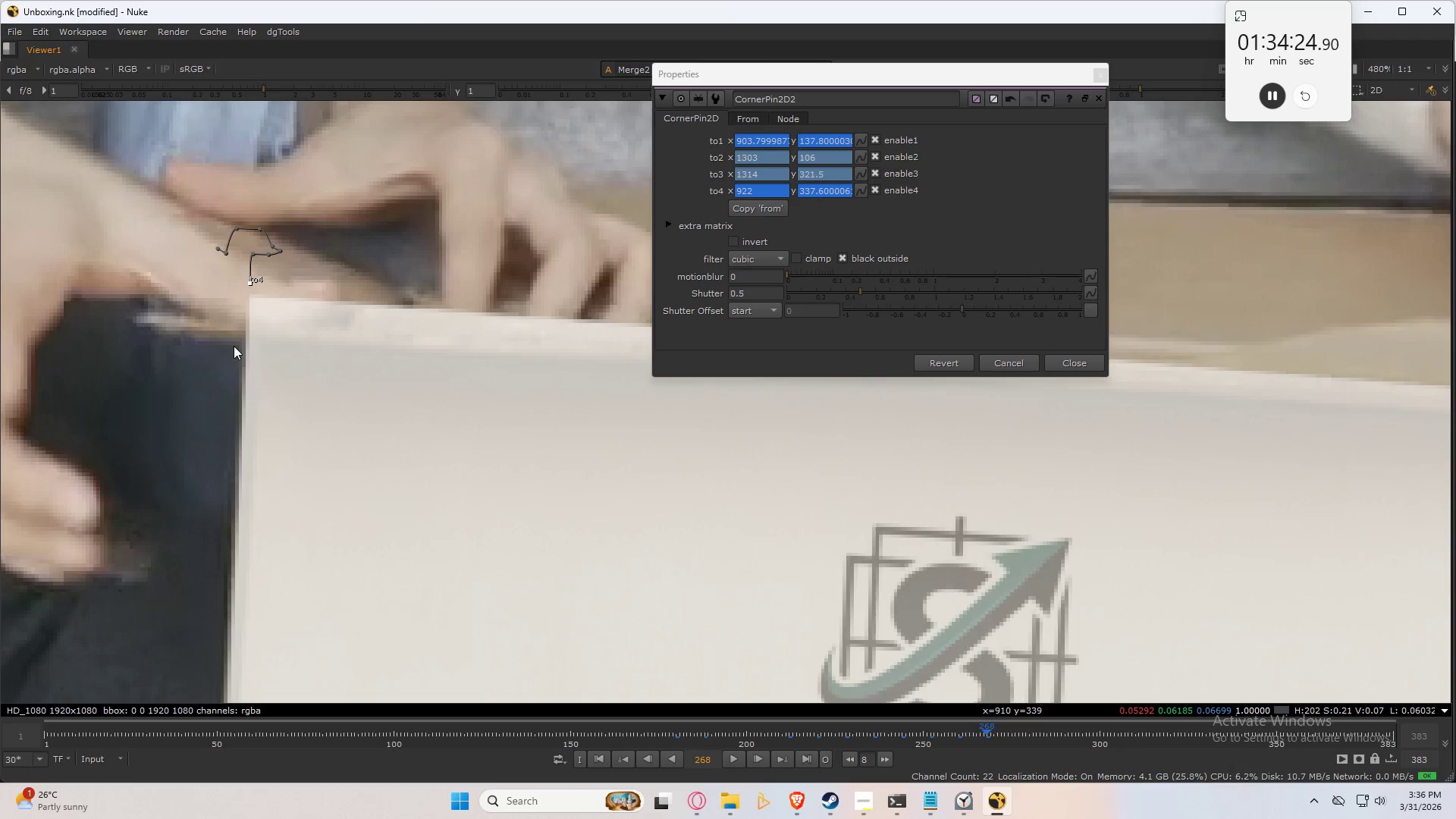 
key(Numpad2)
 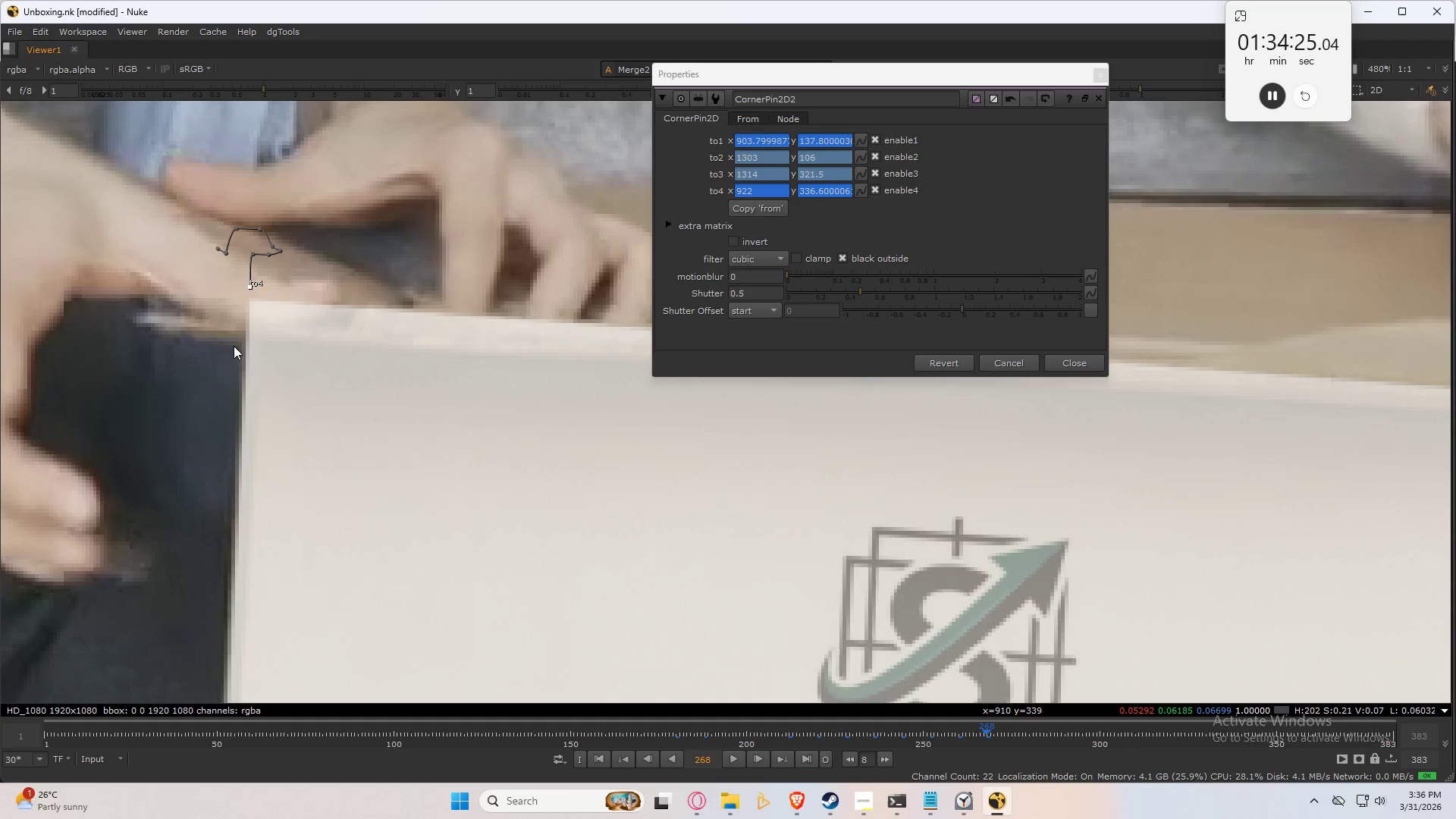 
key(Numpad2)
 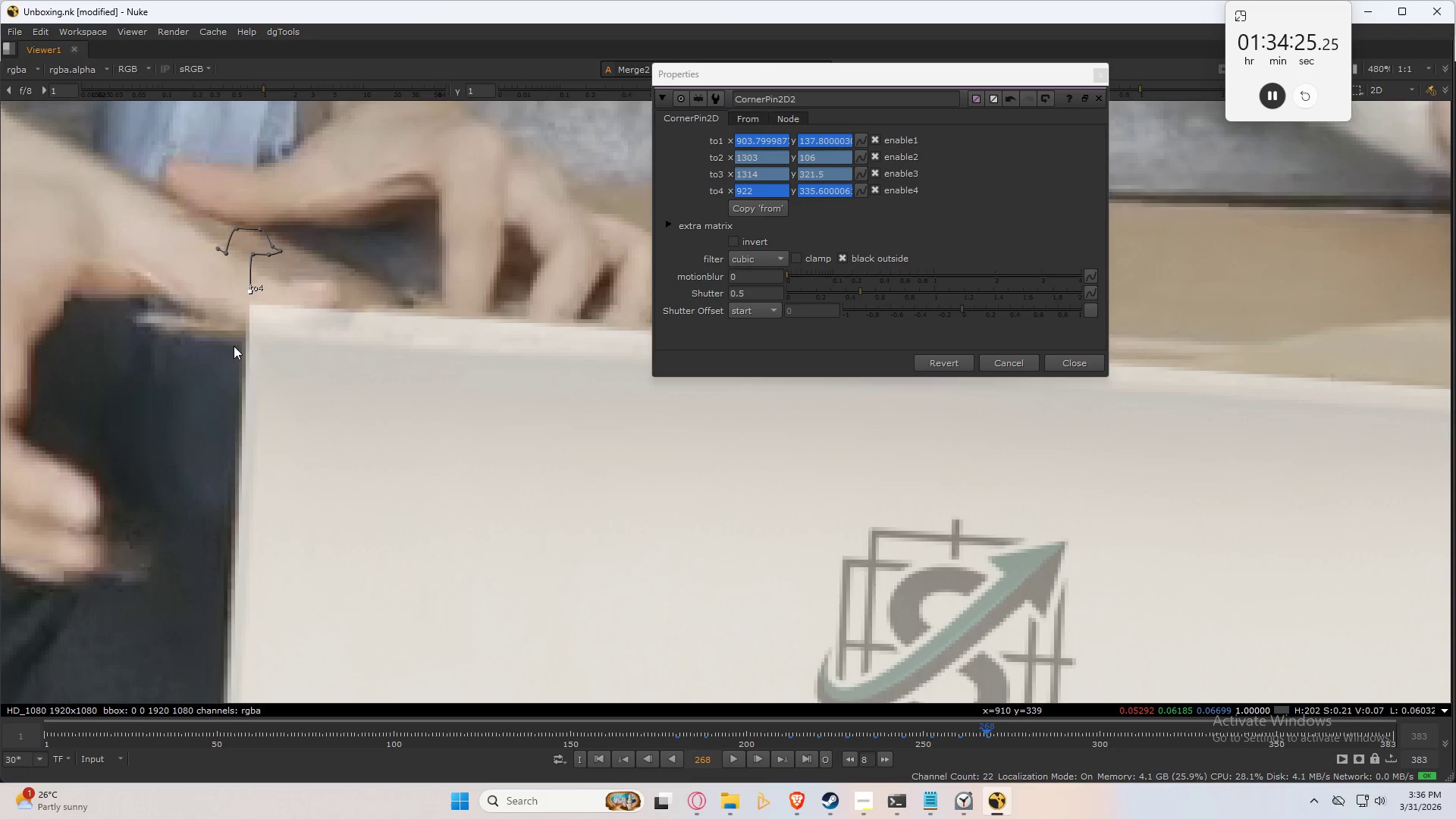 
key(Numpad2)
 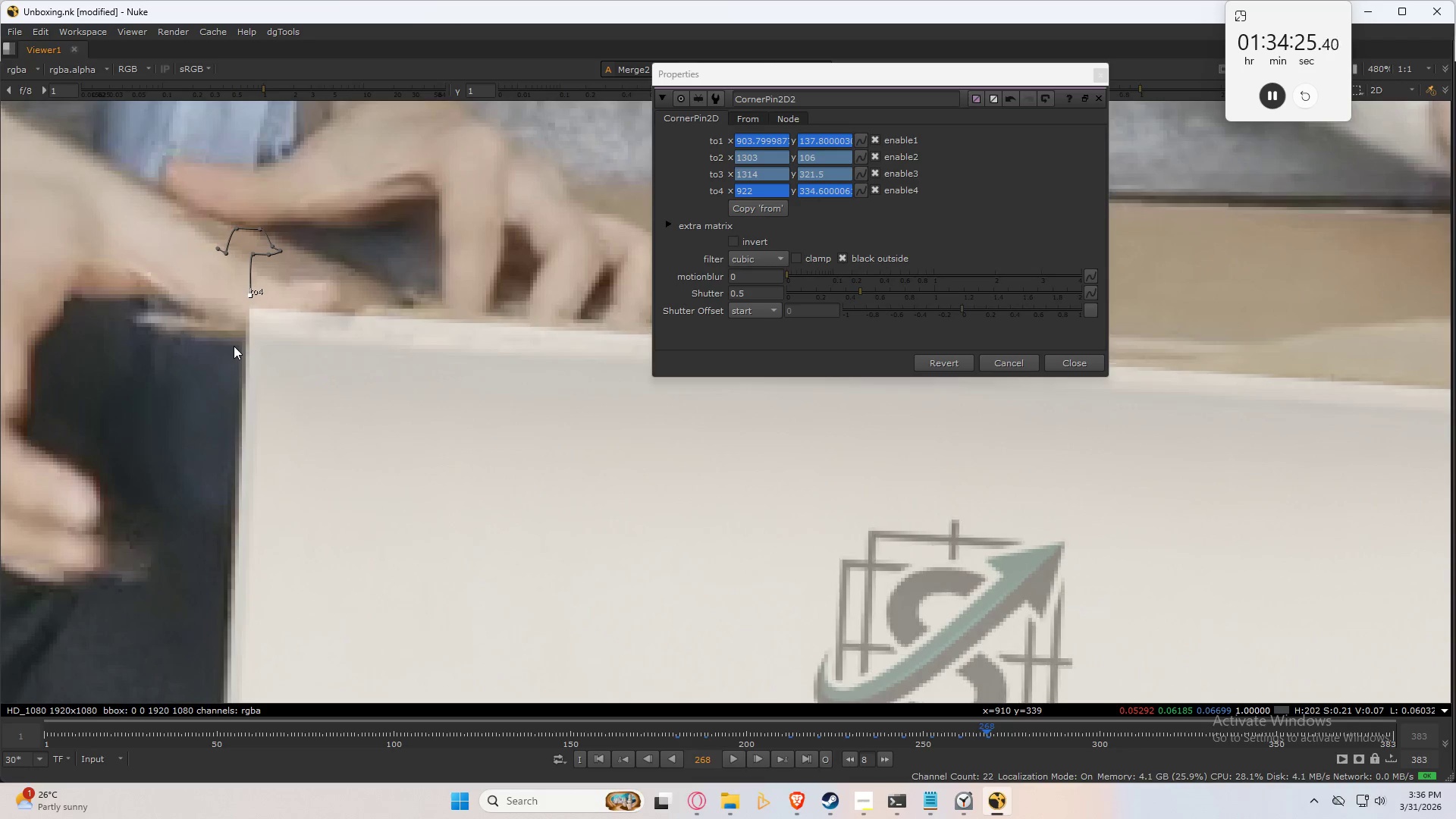 
key(Numpad2)
 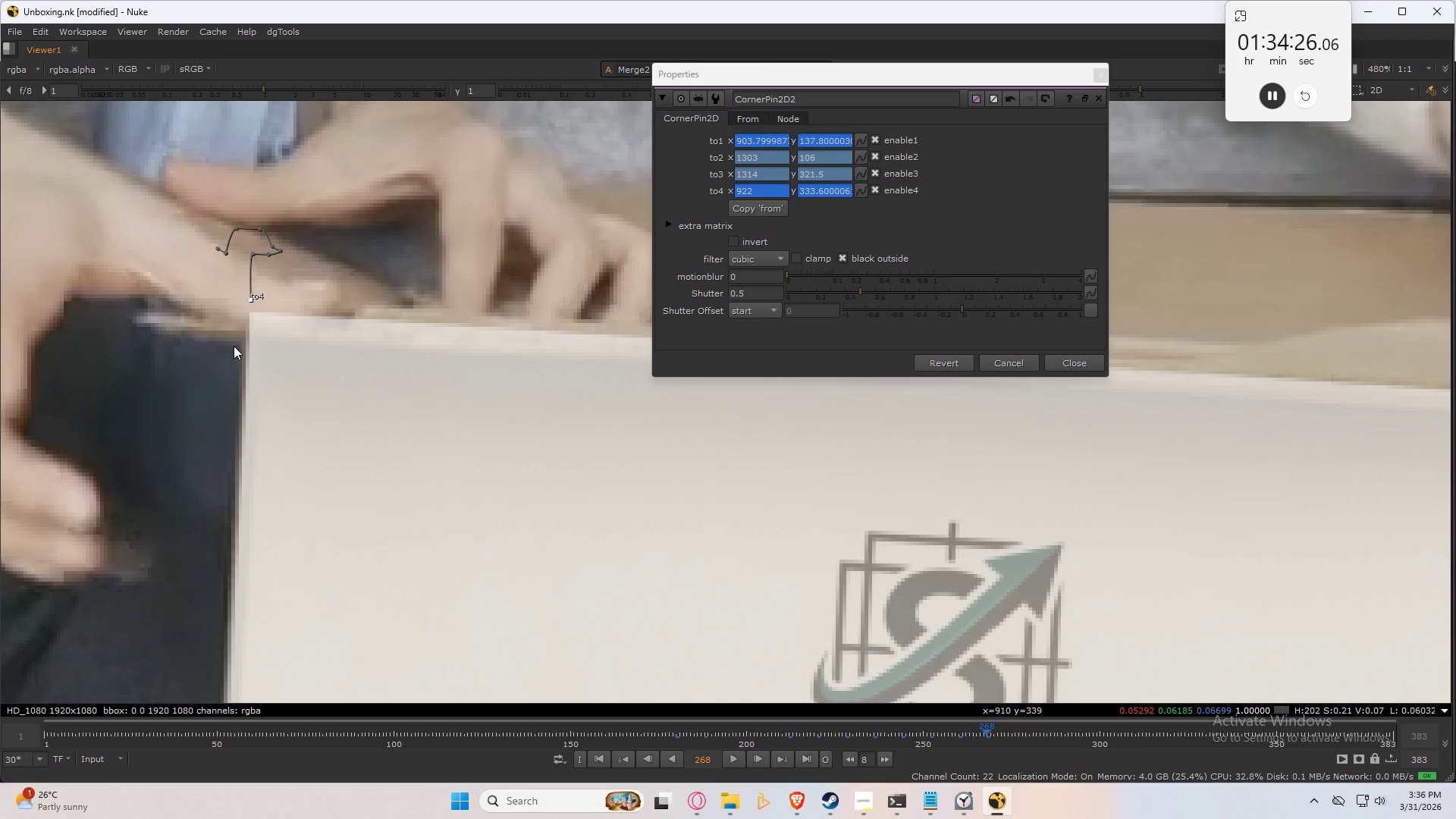 
key(Numpad2)
 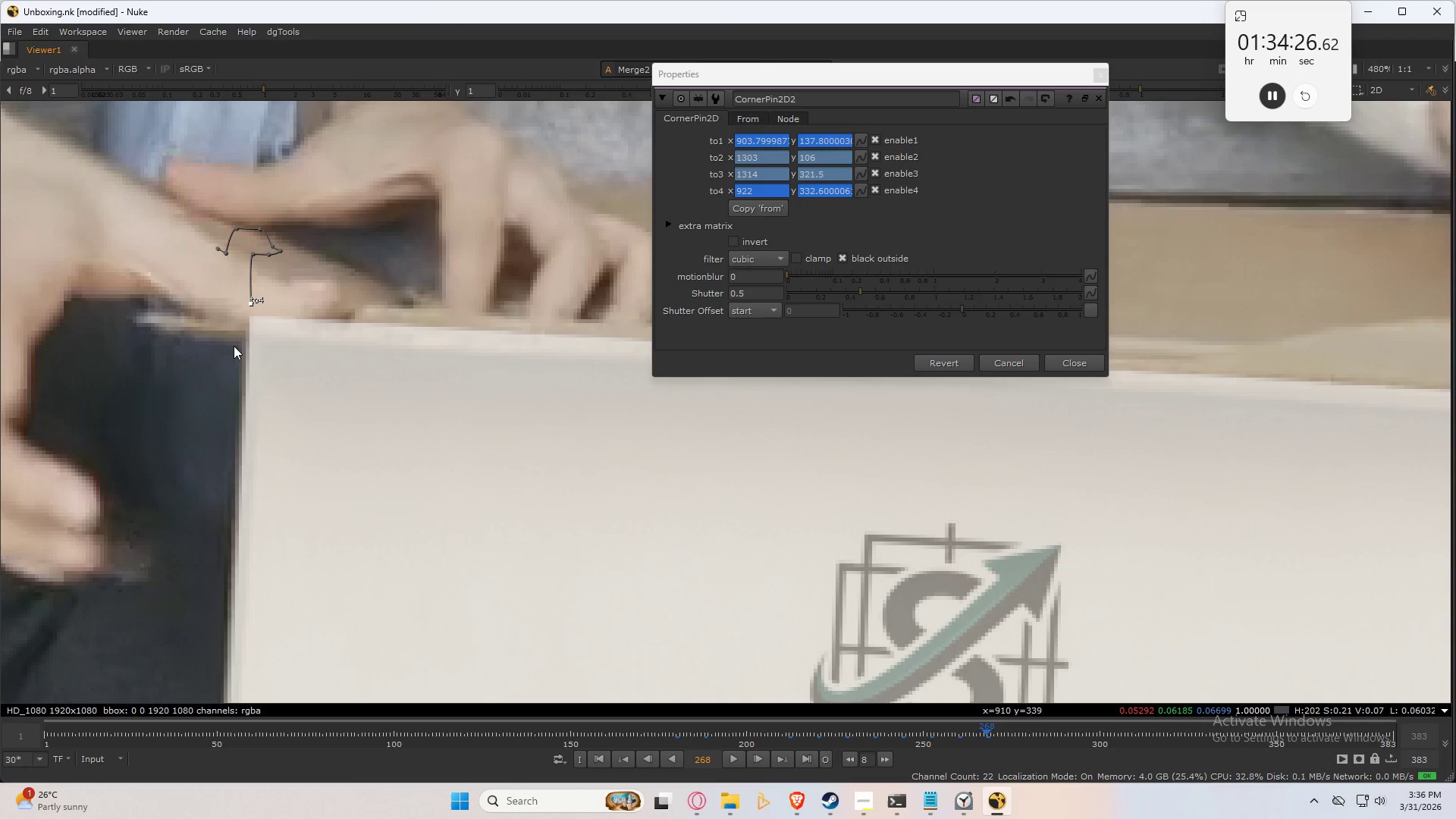 
key(Numpad2)
 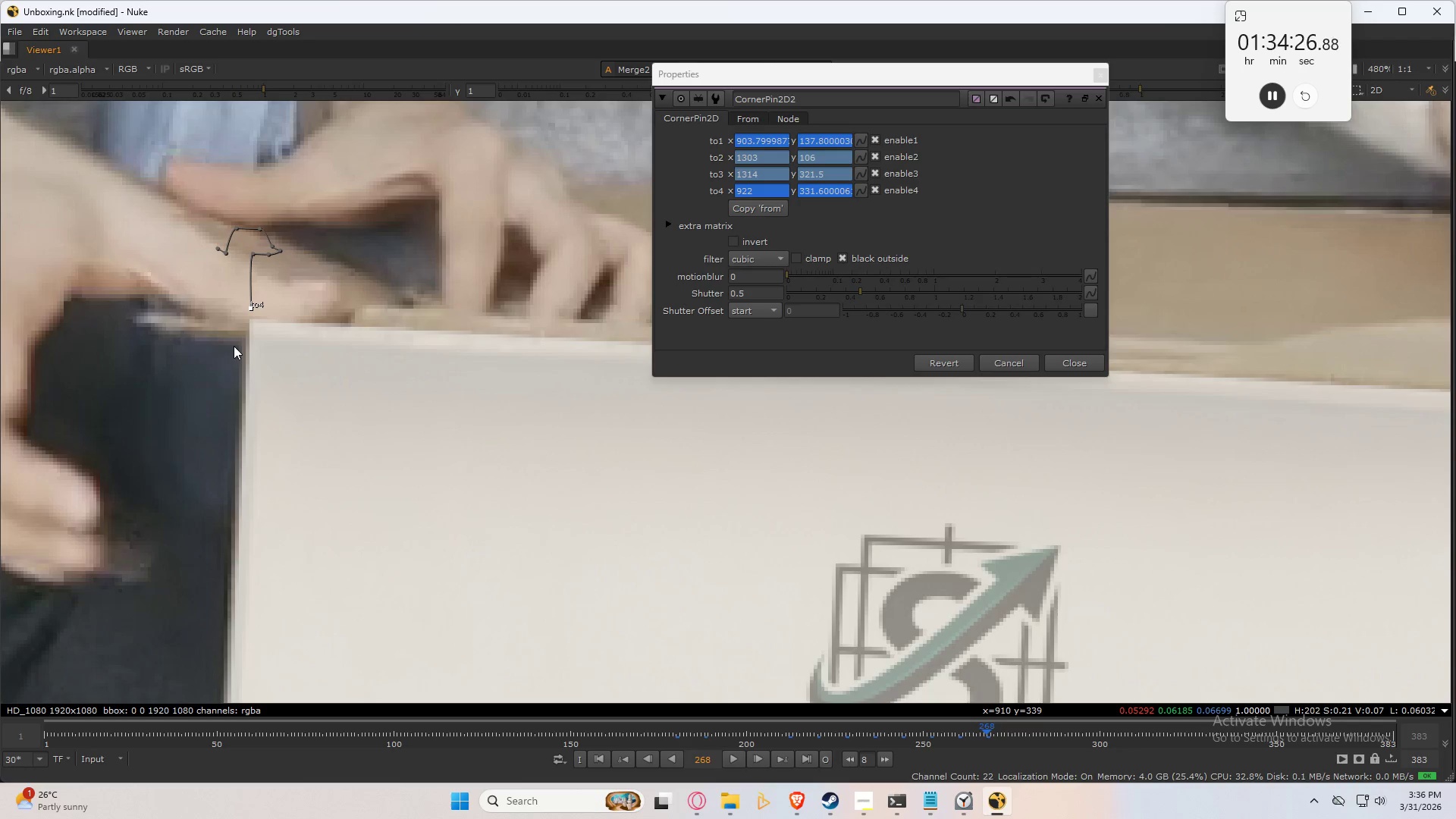 
key(Numpad2)
 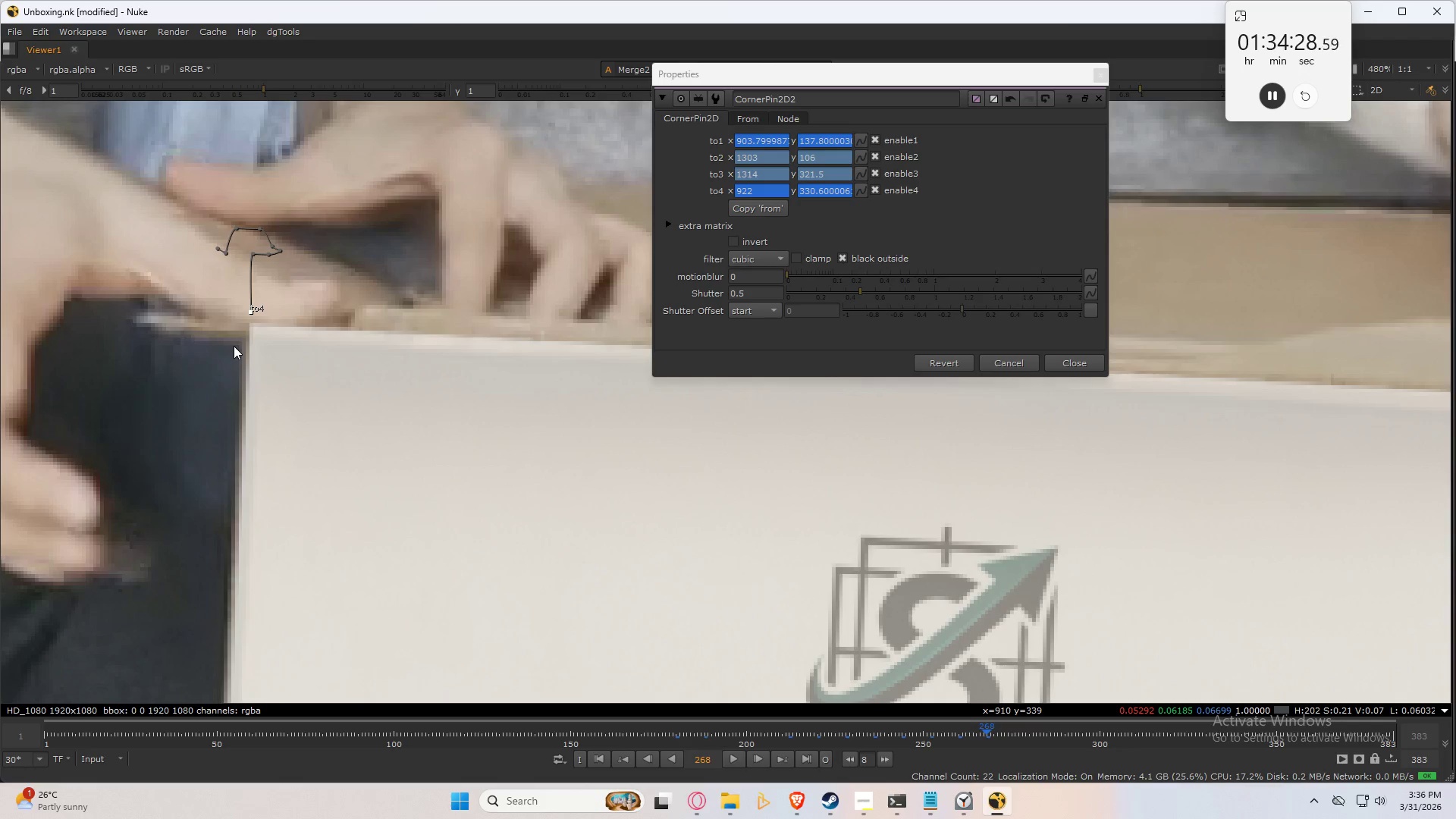 
scroll: coordinate [324, 404], scroll_direction: down, amount: 4.0
 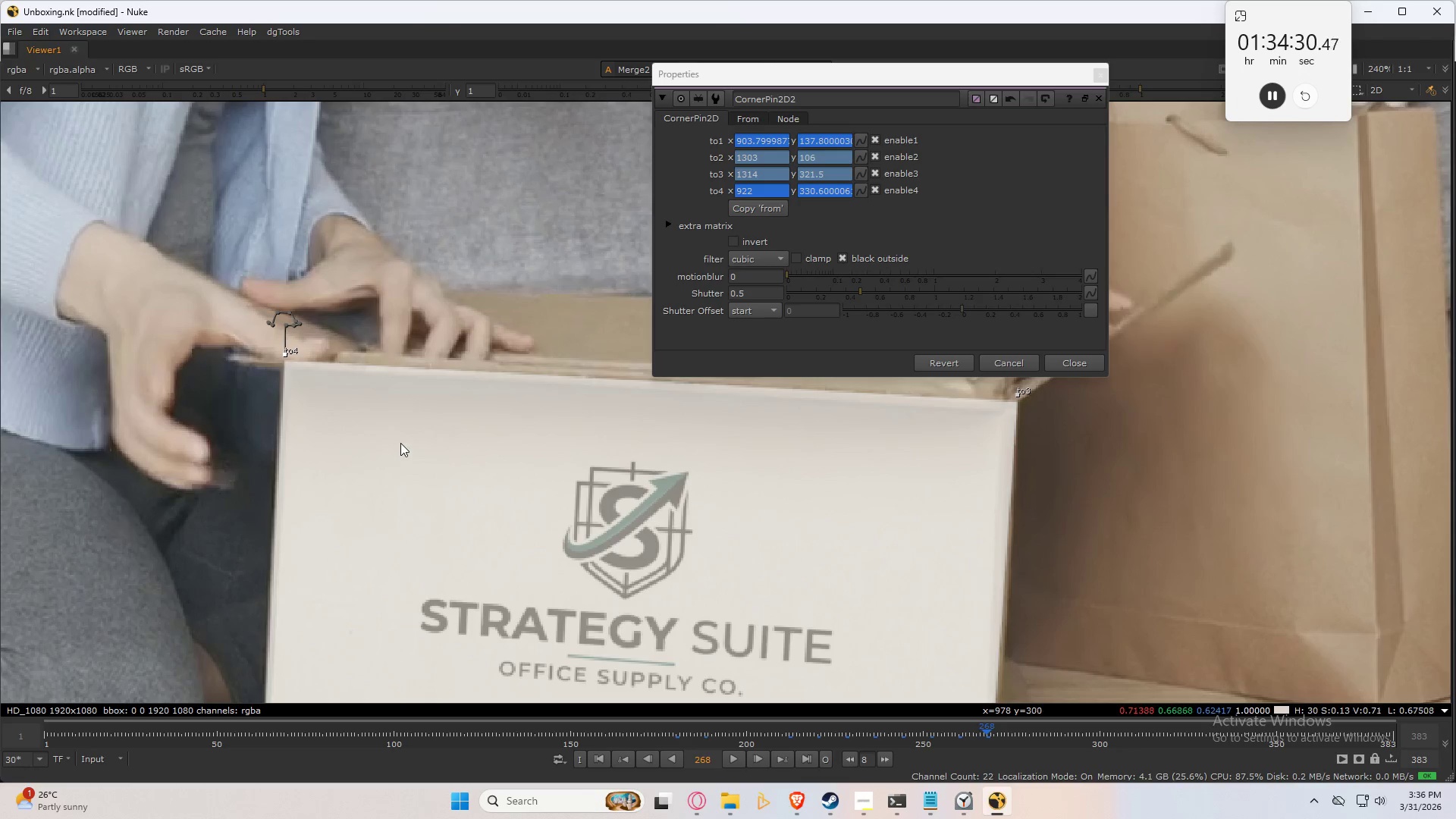 
scroll: coordinate [333, 403], scroll_direction: up, amount: 3.0
 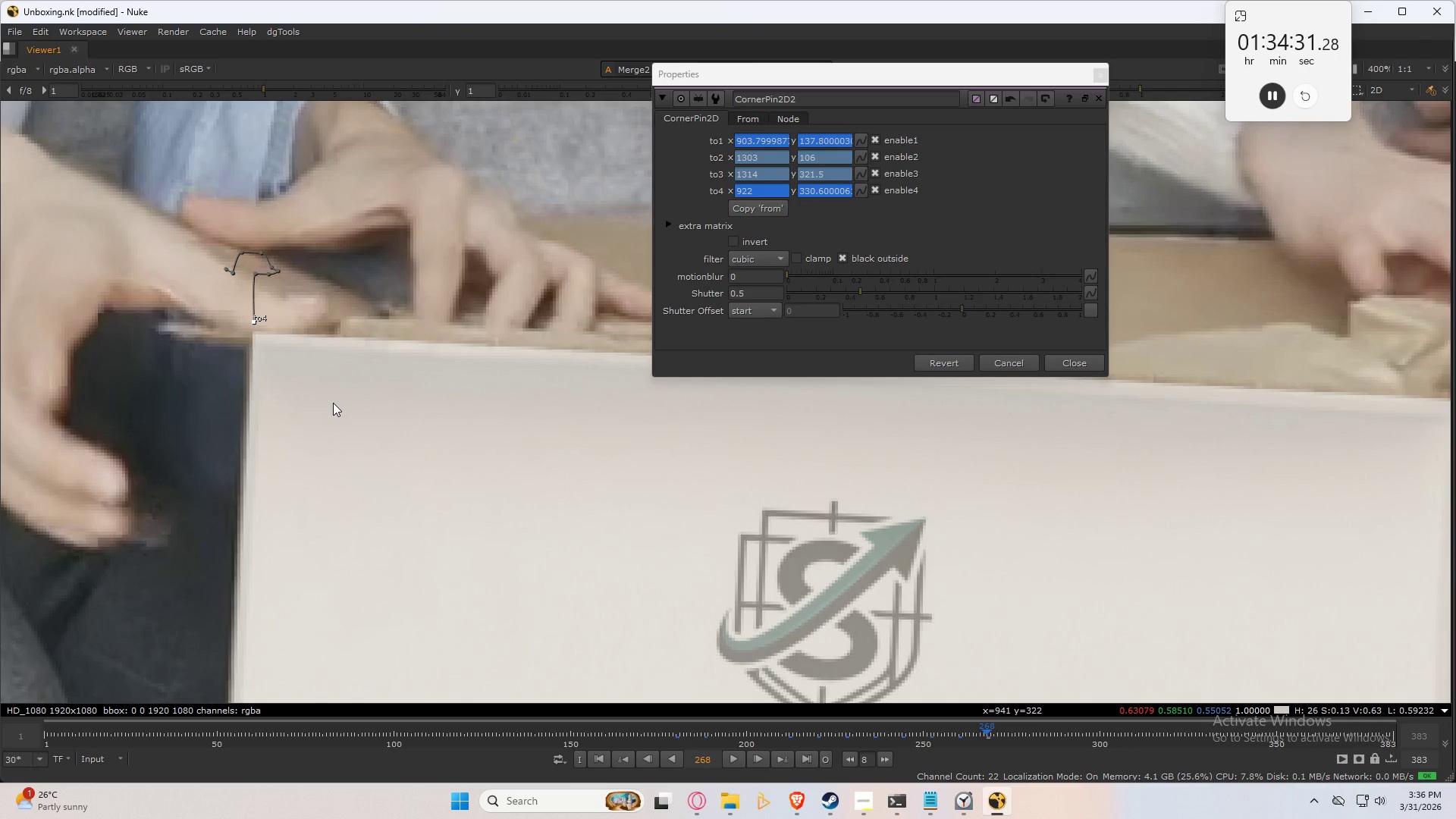 
key(Shift+ArrowLeft)
 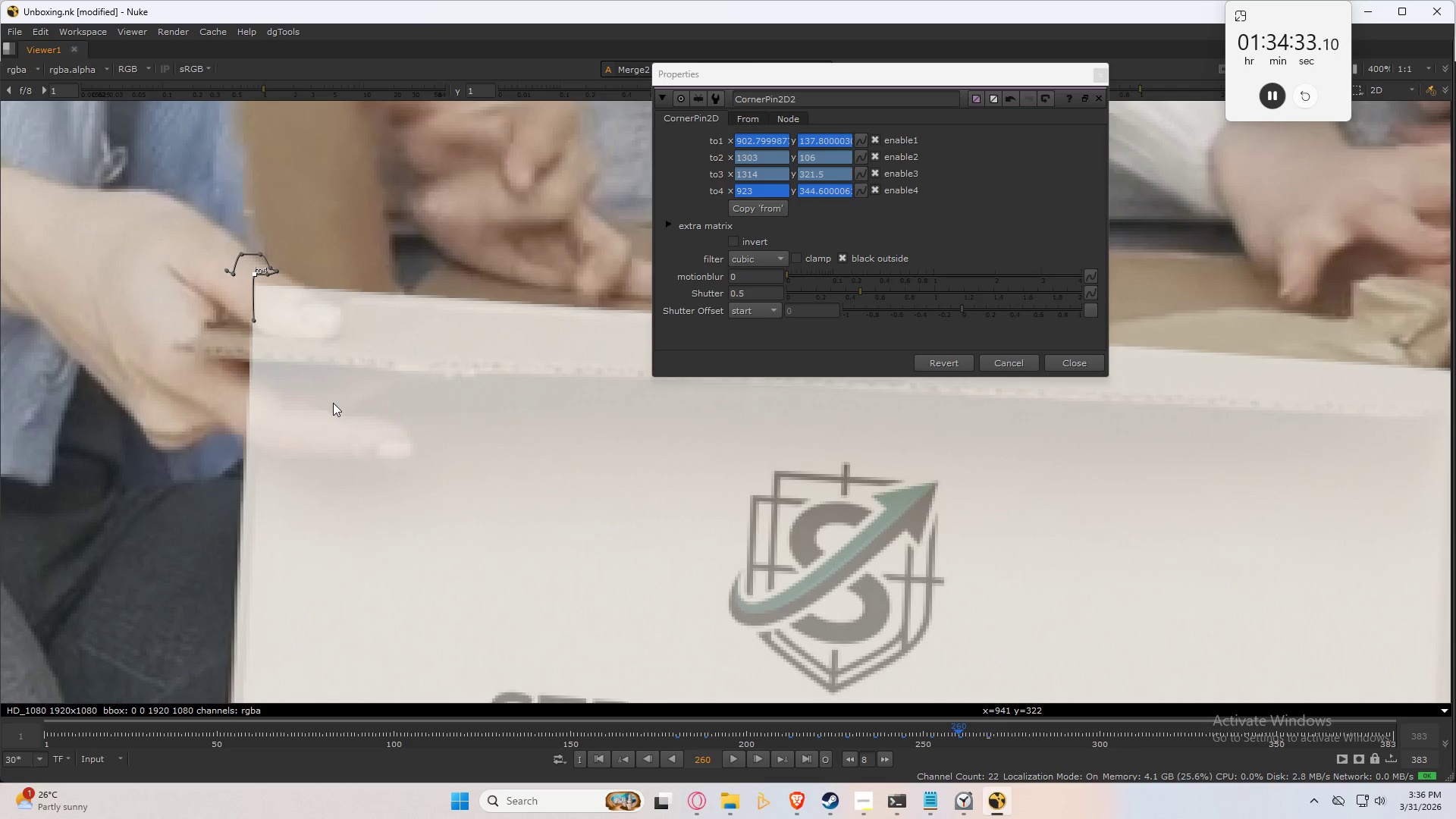 
left_click_drag(start_coordinate=[342, 162], to_coordinate=[149, 384])
 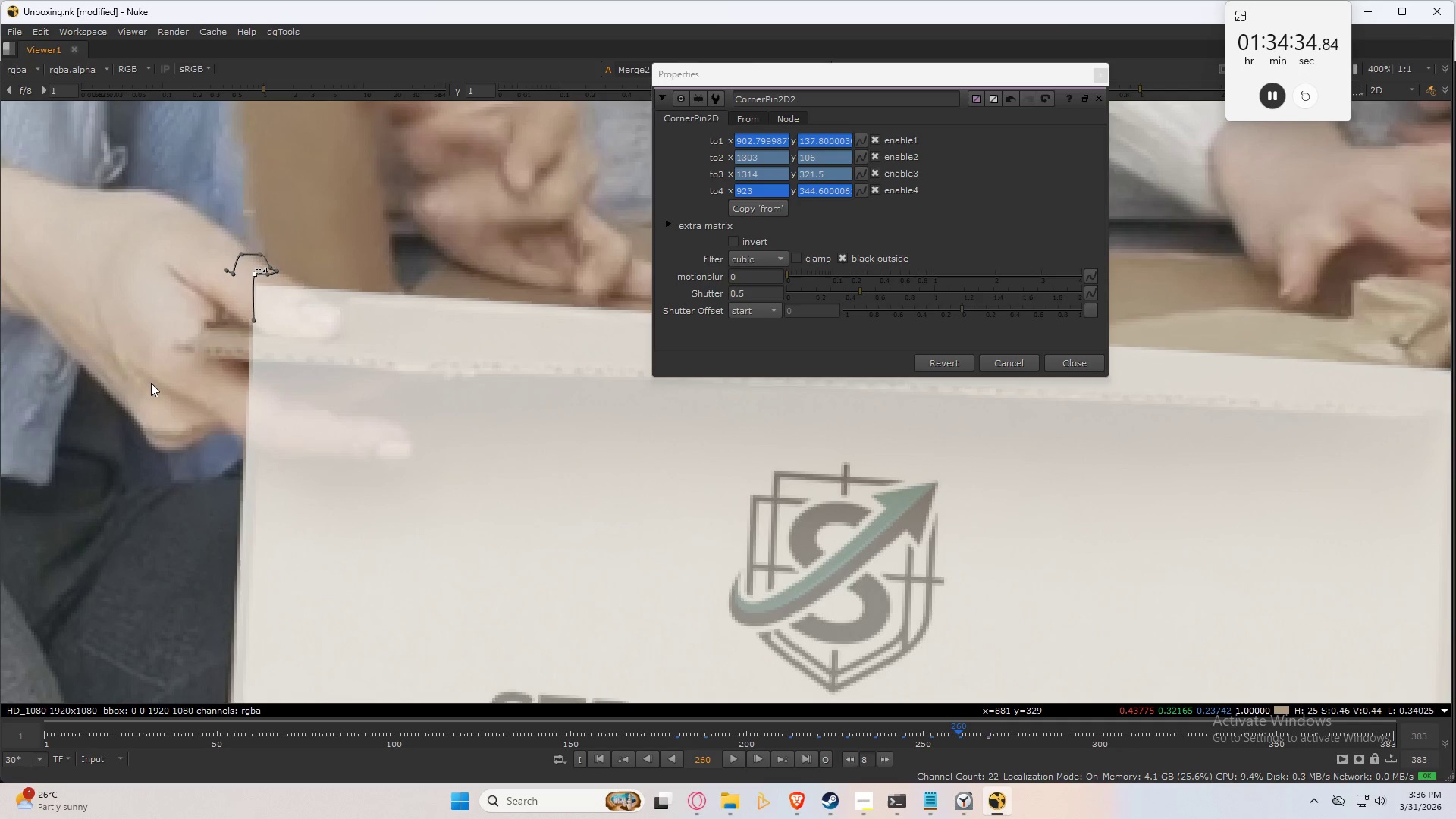 
hold_key(key=Numpad2, duration=0.81)
 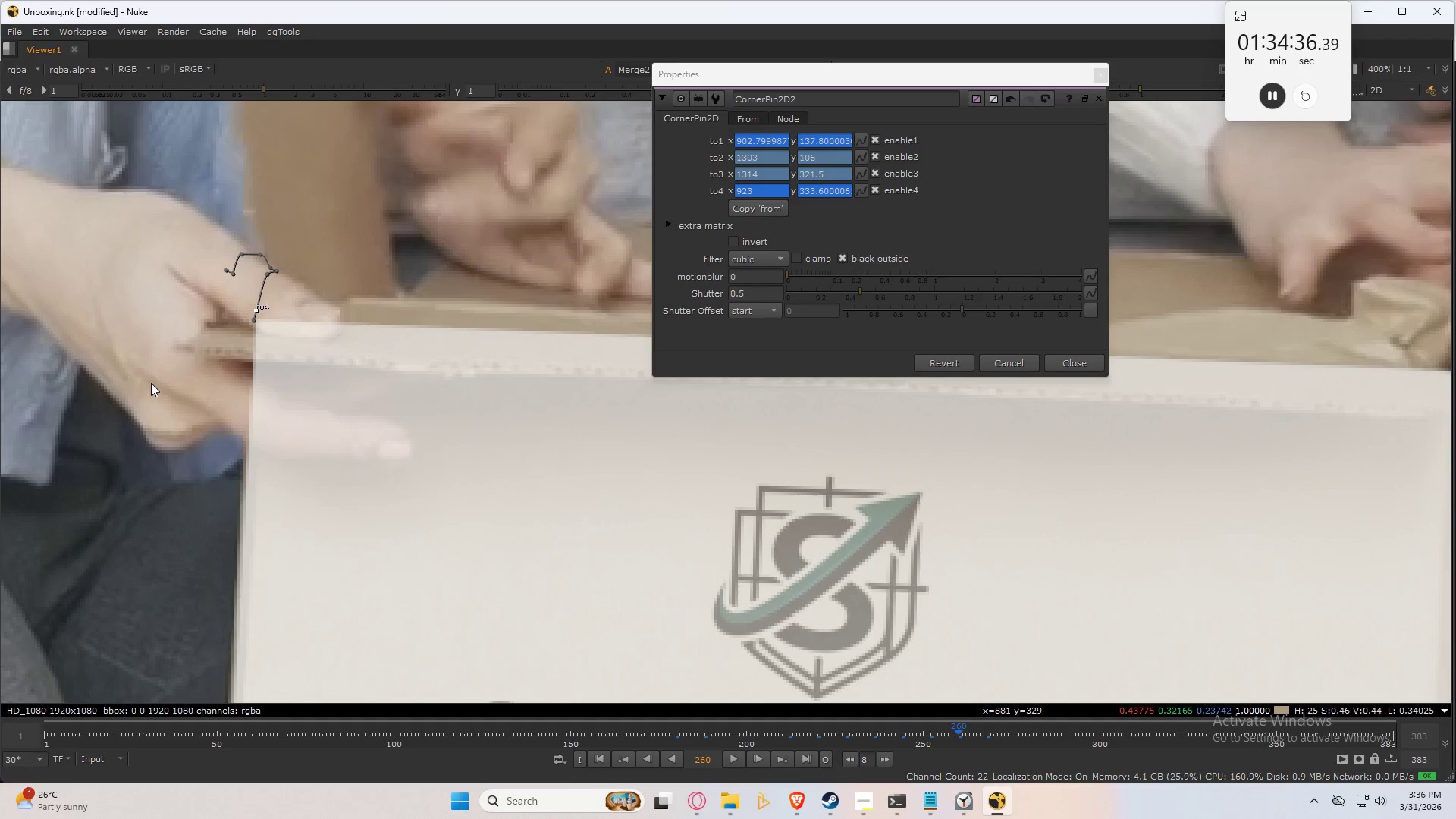 
key(Numpad2)
 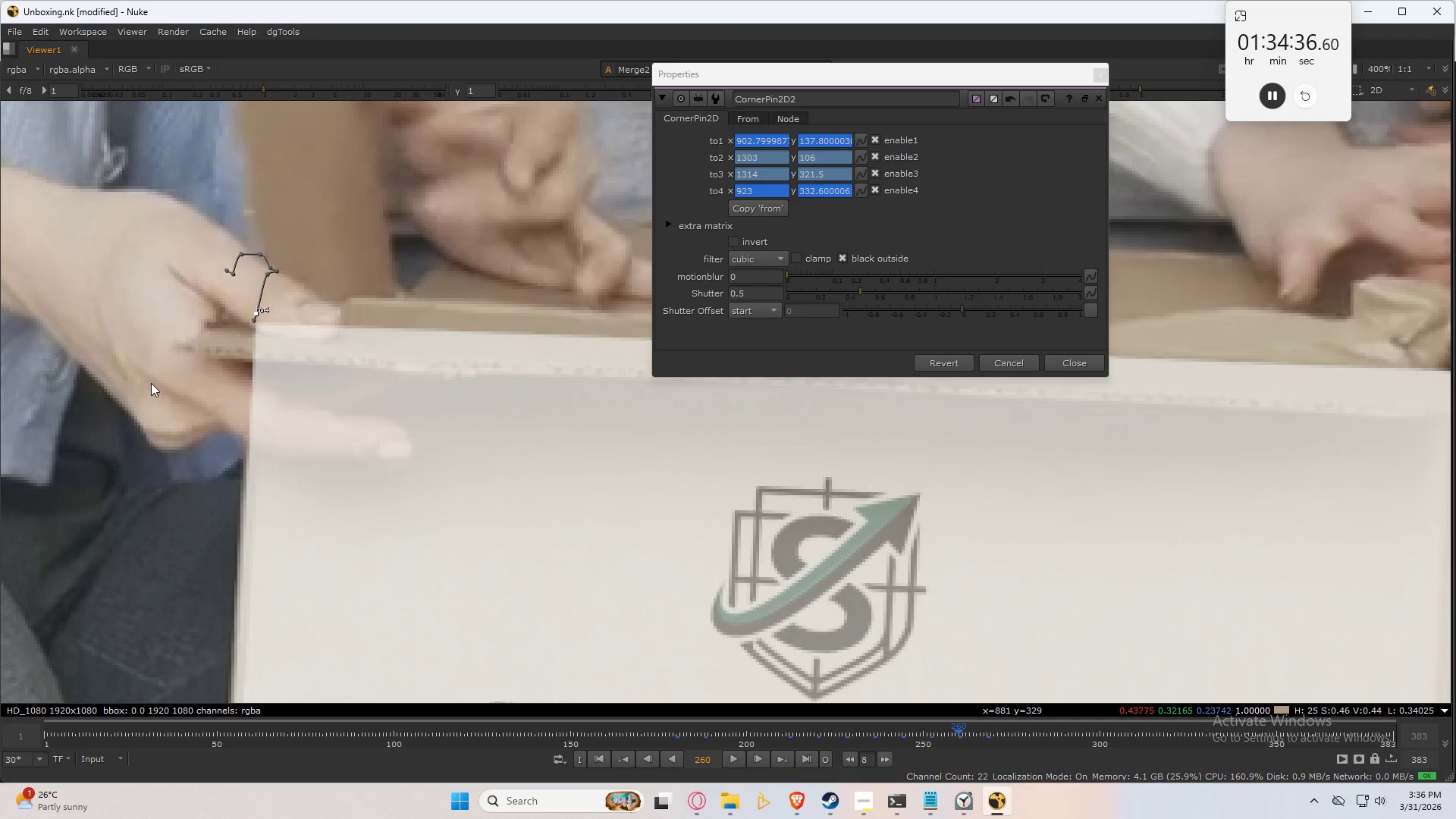 
key(Numpad2)
 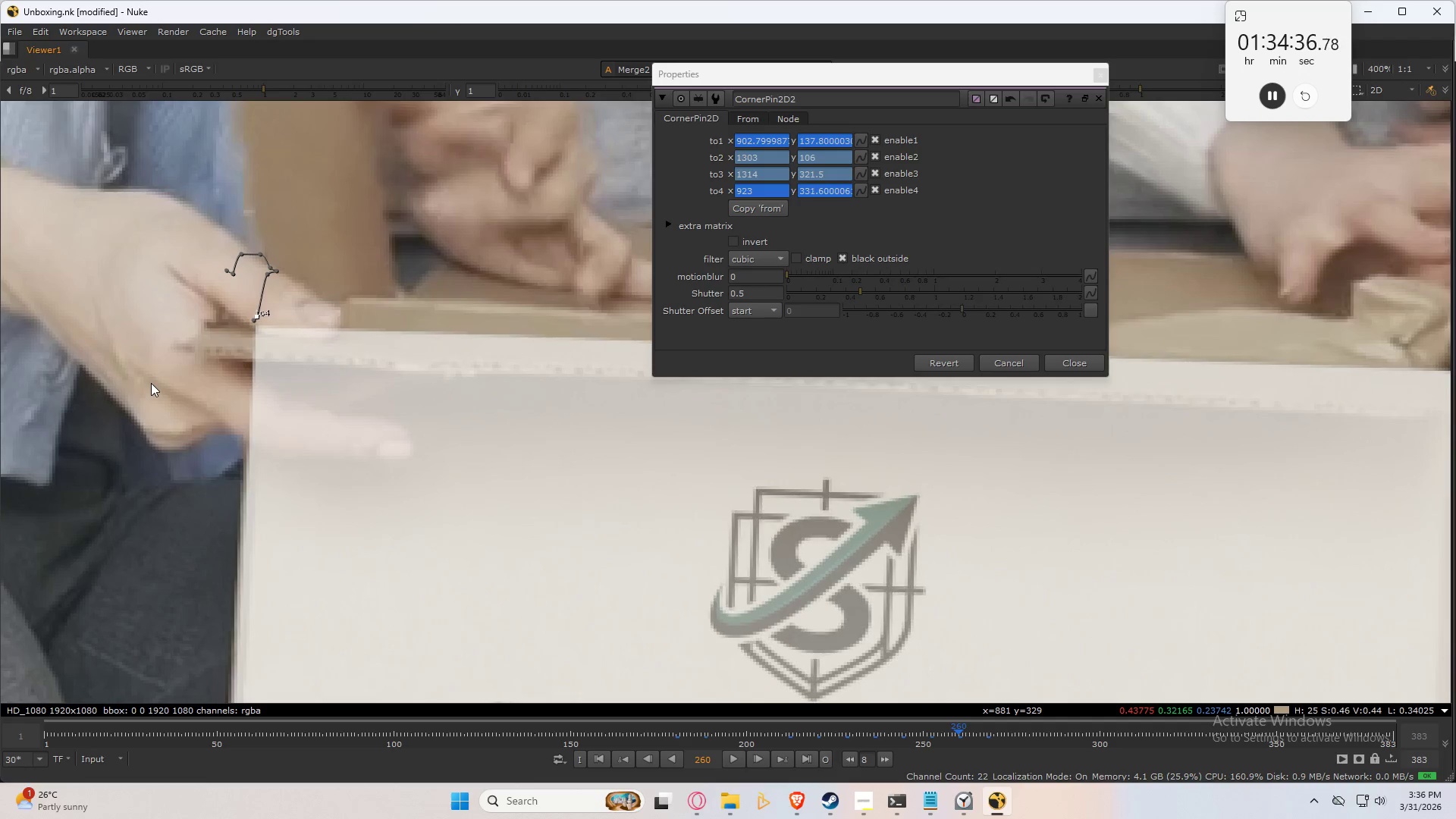 
key(Numpad2)
 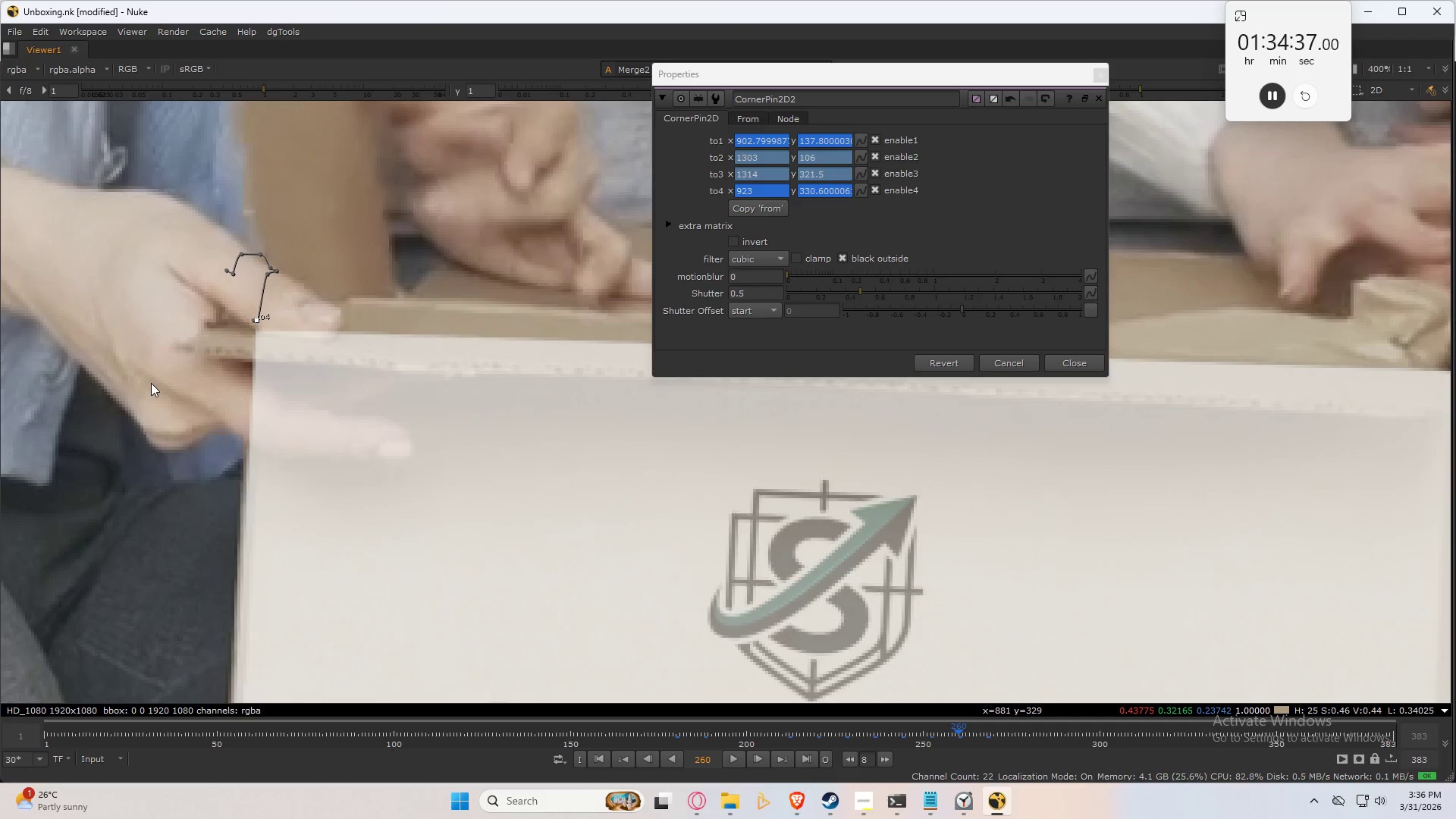 
key(Numpad2)
 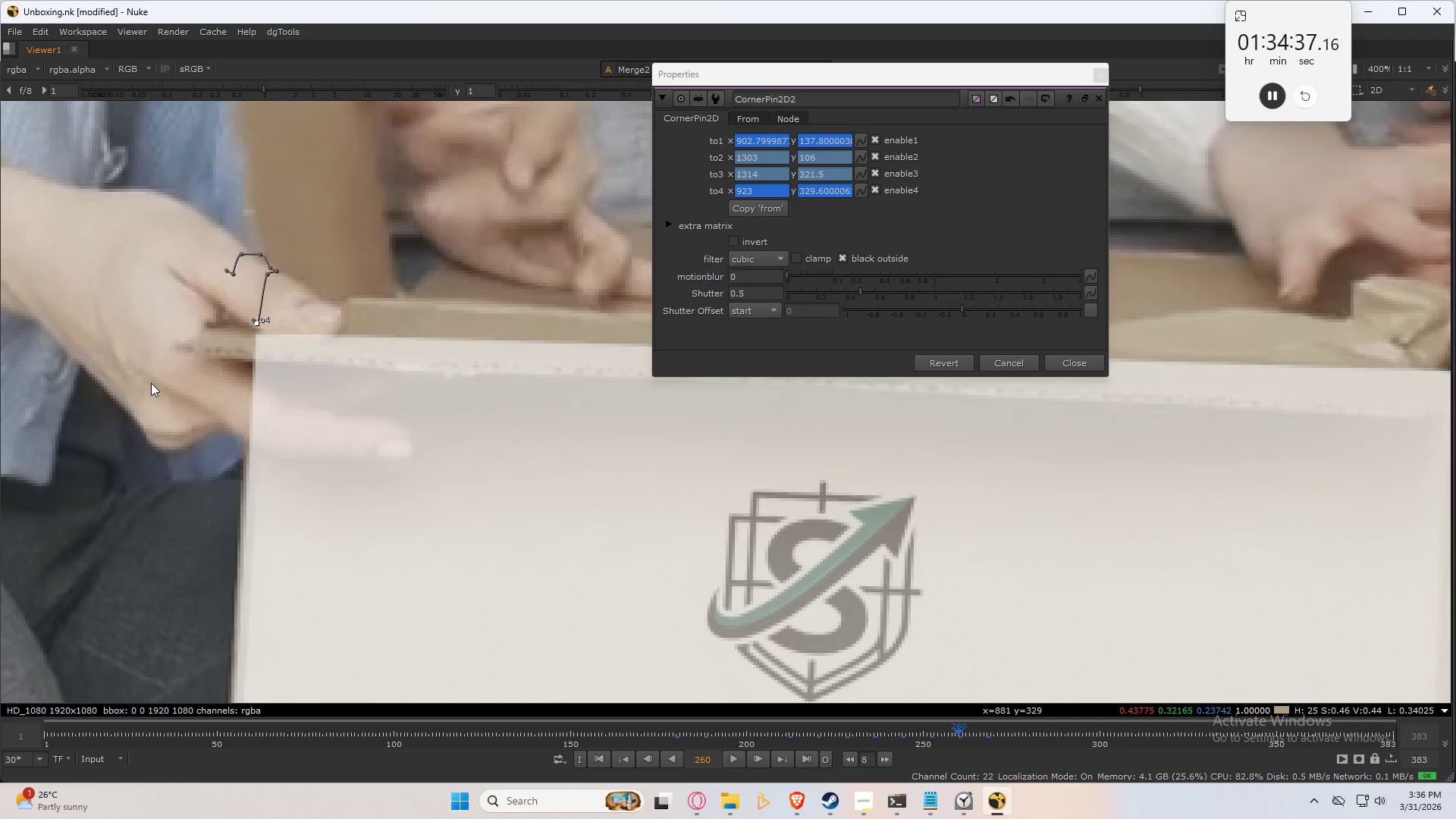 
key(Numpad2)
 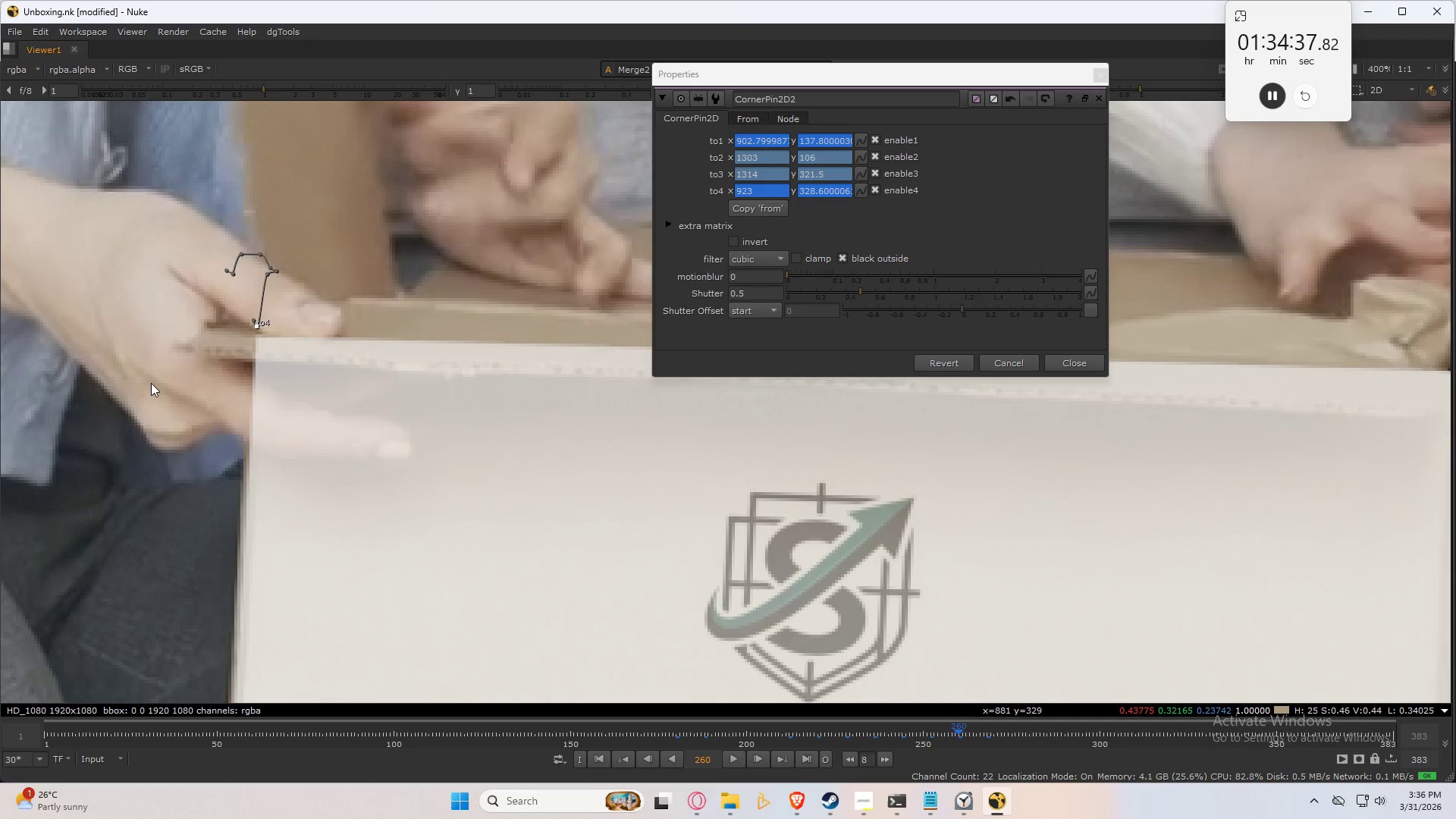 
key(Numpad2)
 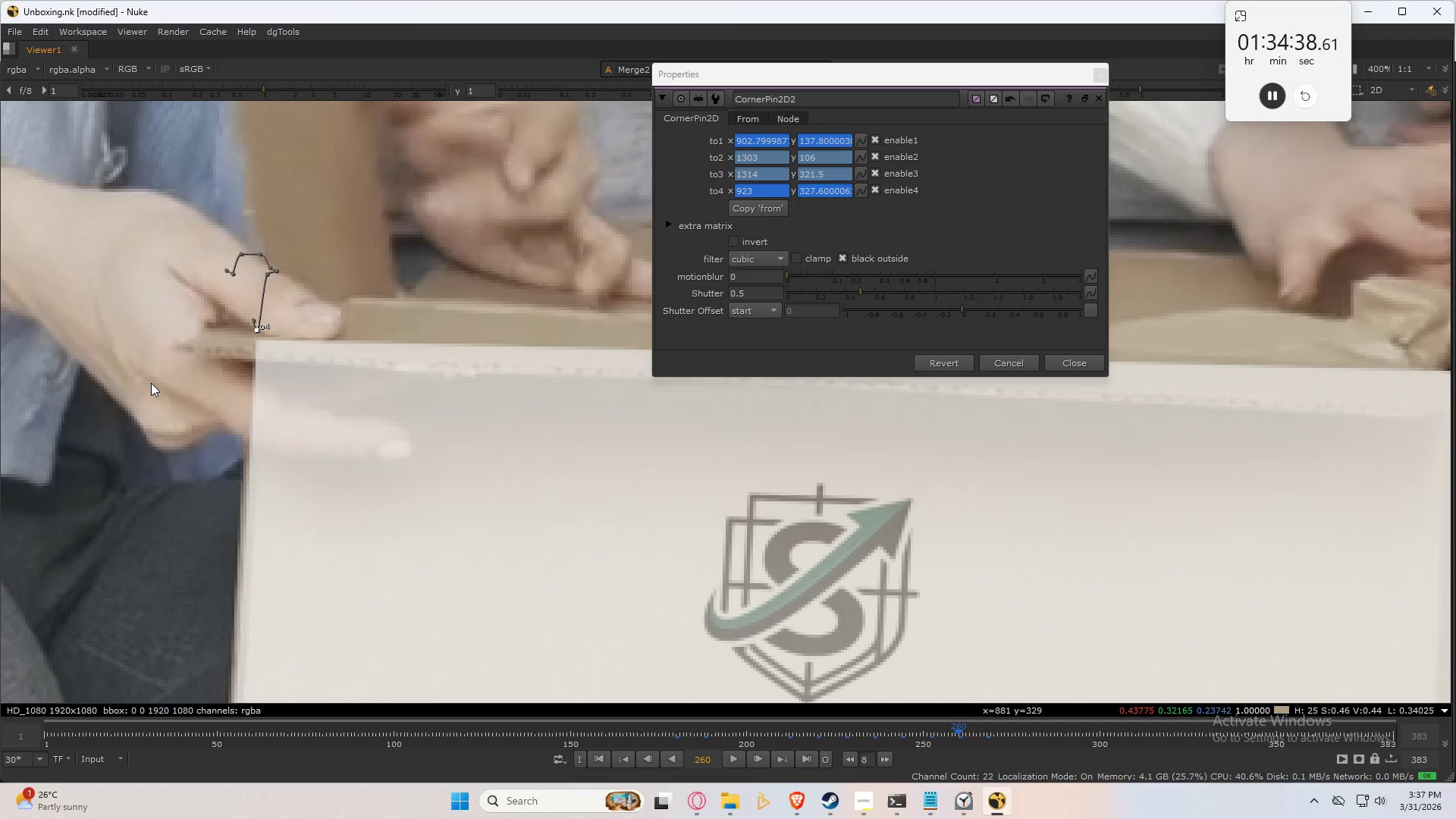 
key(Numpad4)
 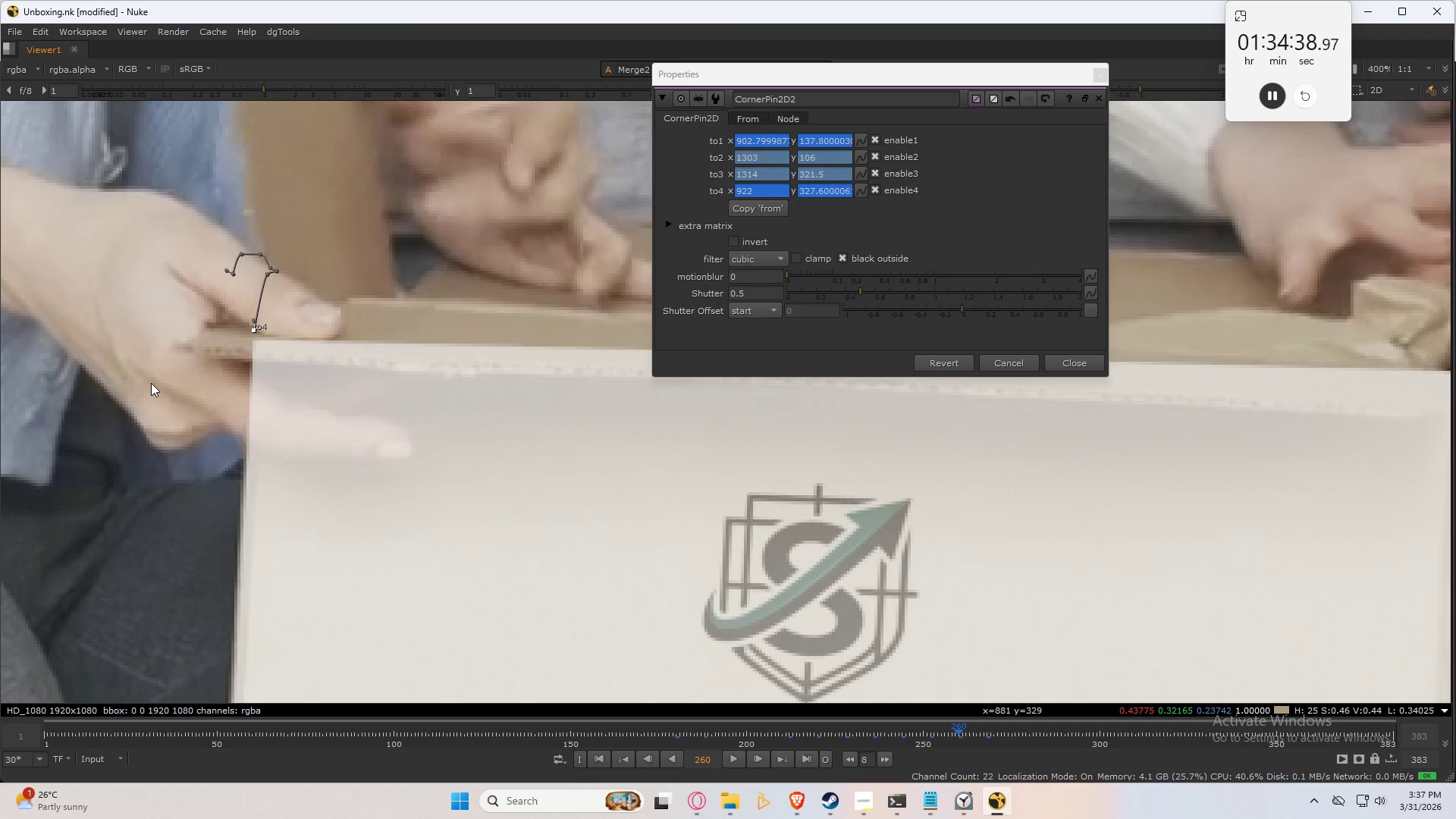 
key(Numpad4)
 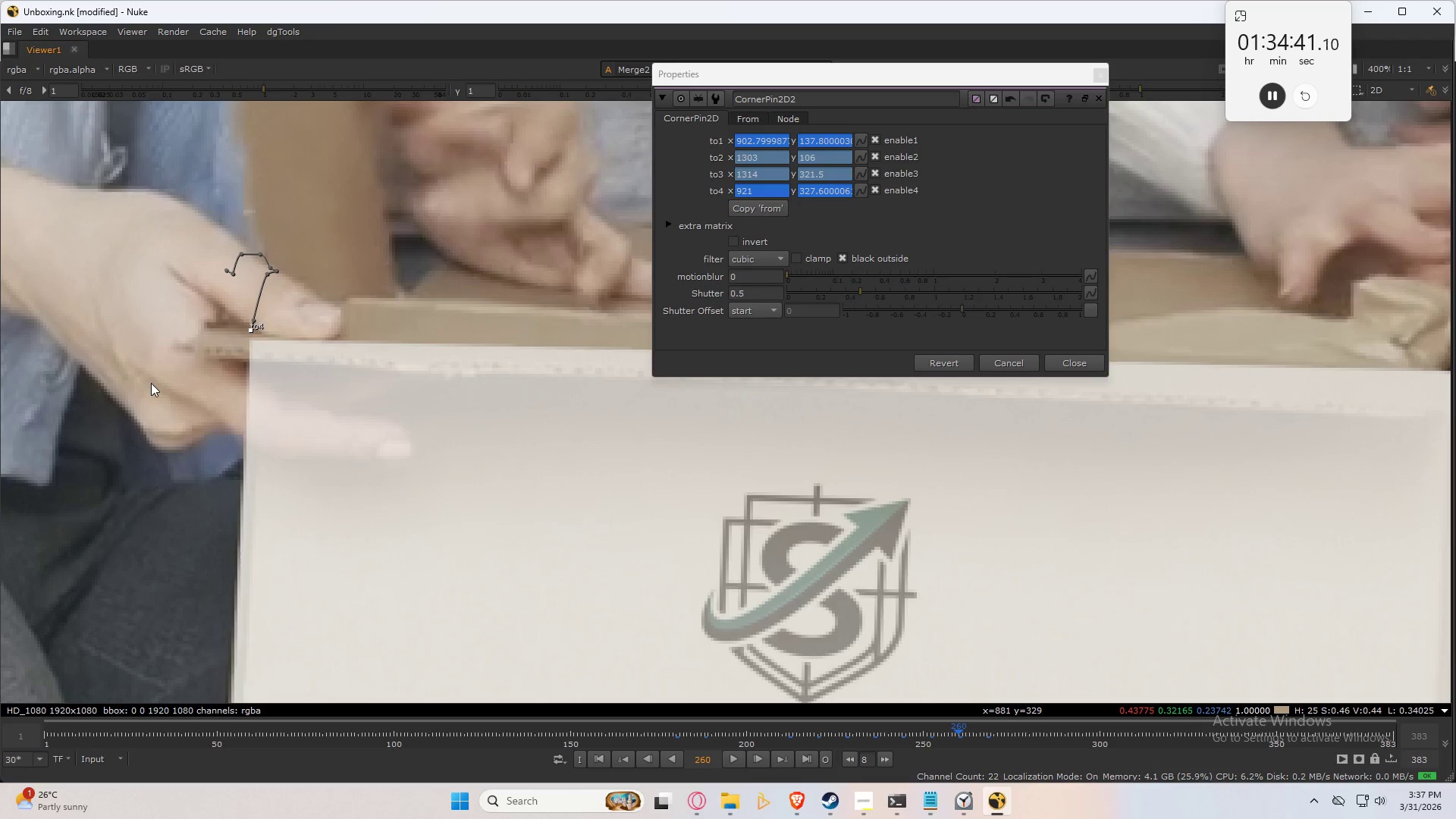 
scroll: coordinate [362, 398], scroll_direction: down, amount: 4.0
 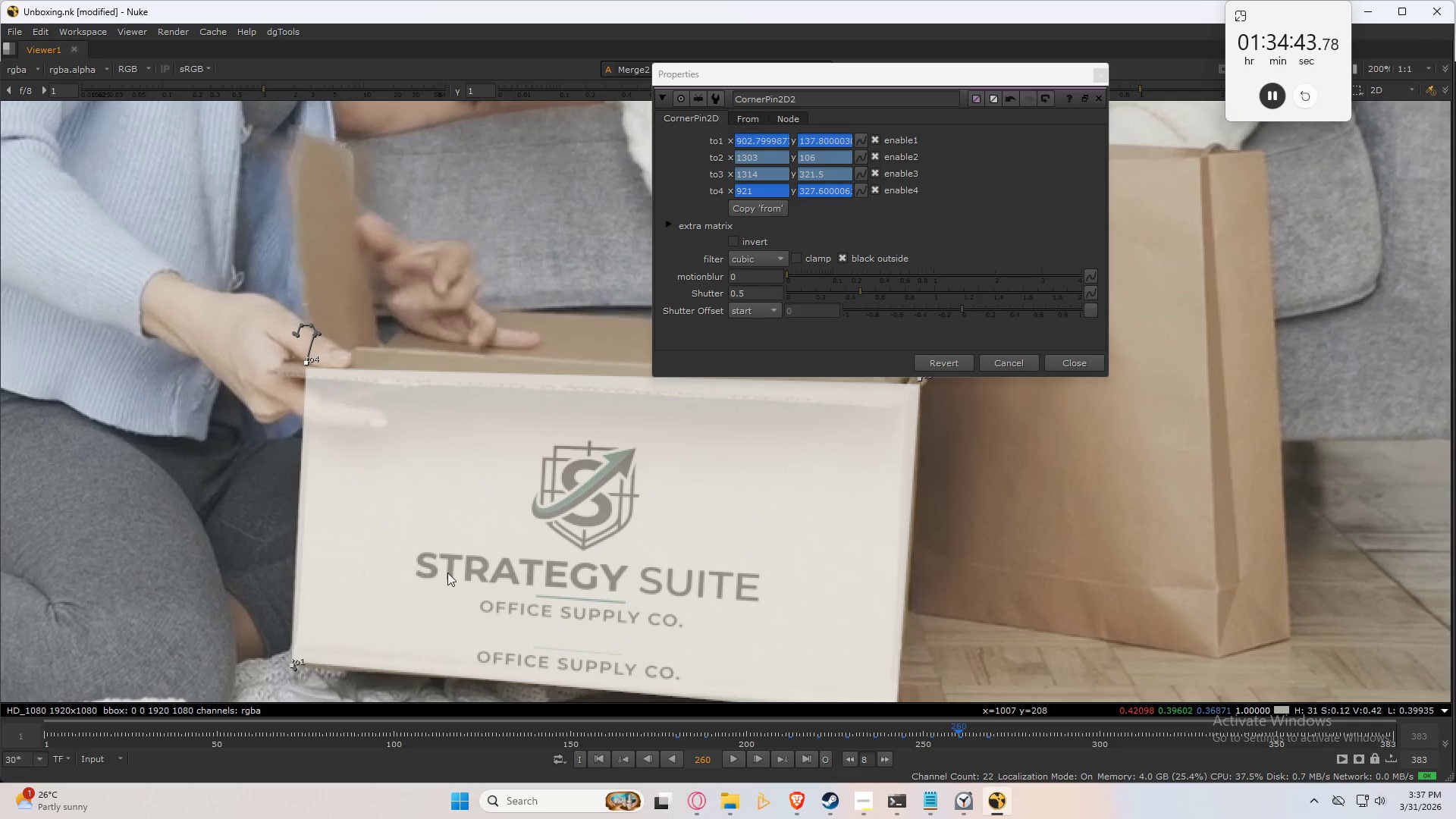 
key(Shift+ArrowLeft)
 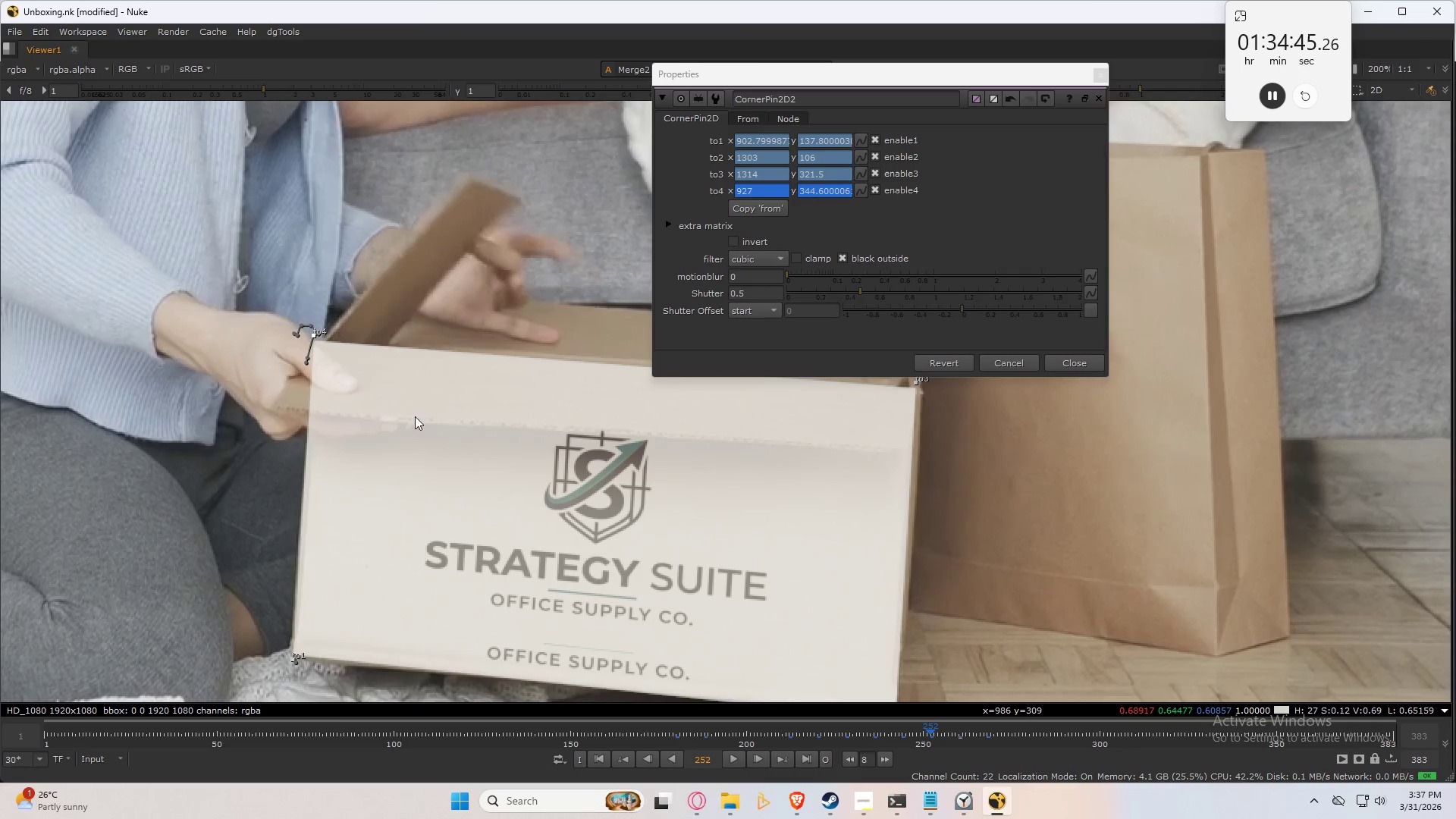 
scroll: coordinate [414, 386], scroll_direction: up, amount: 1.0
 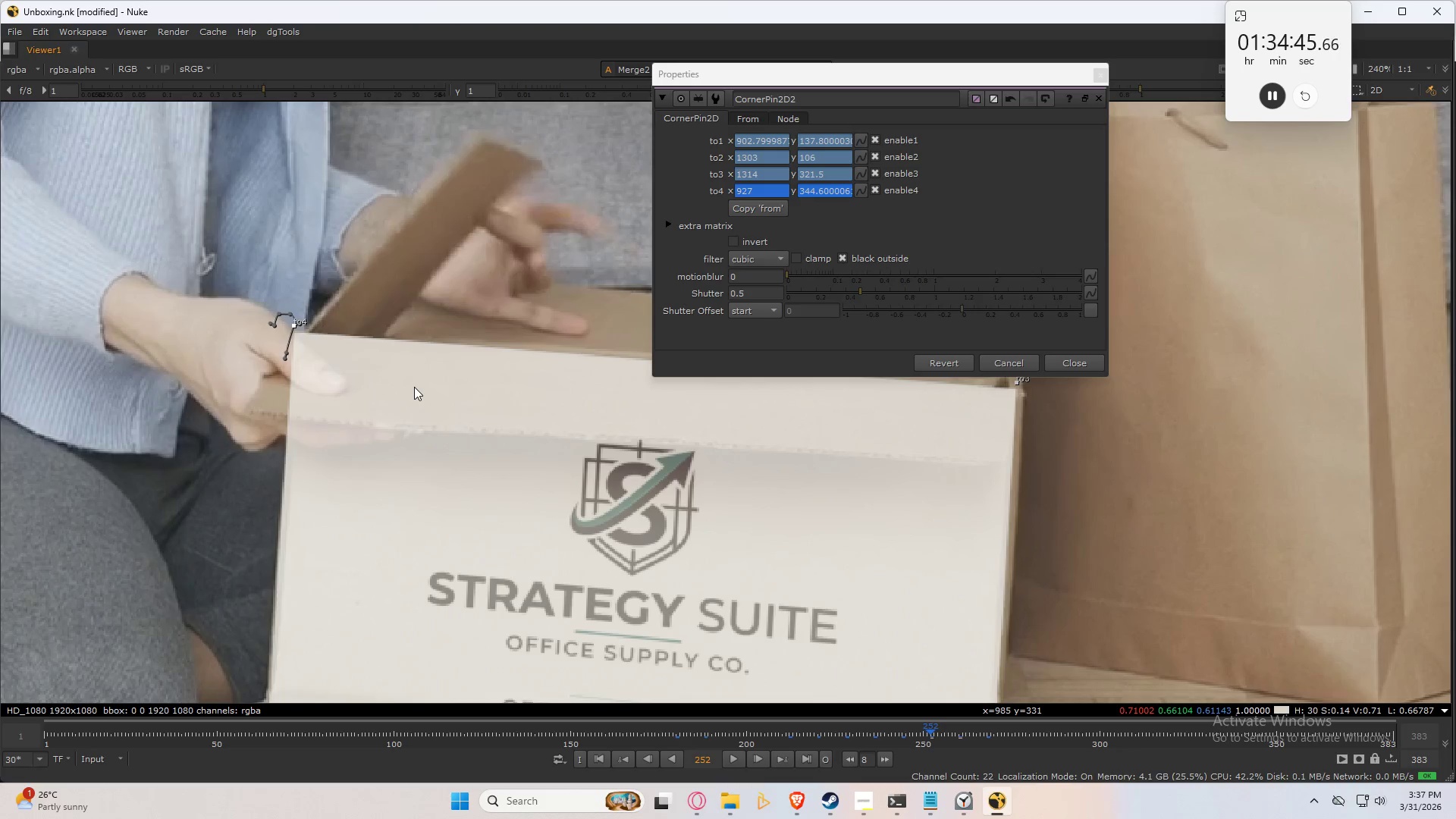 
key(Shift+ArrowRight)
 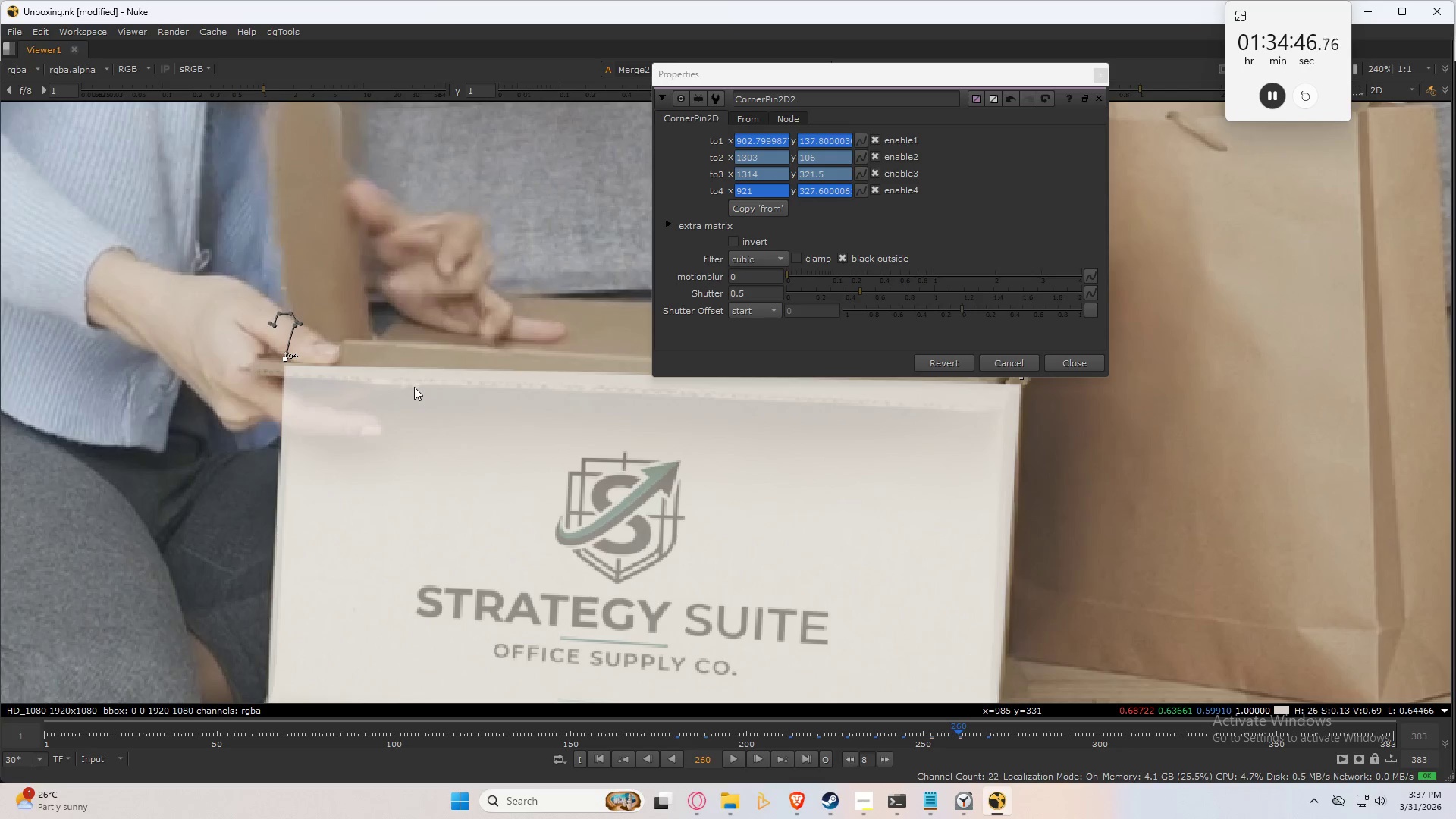 
key(Shift+ArrowLeft)
 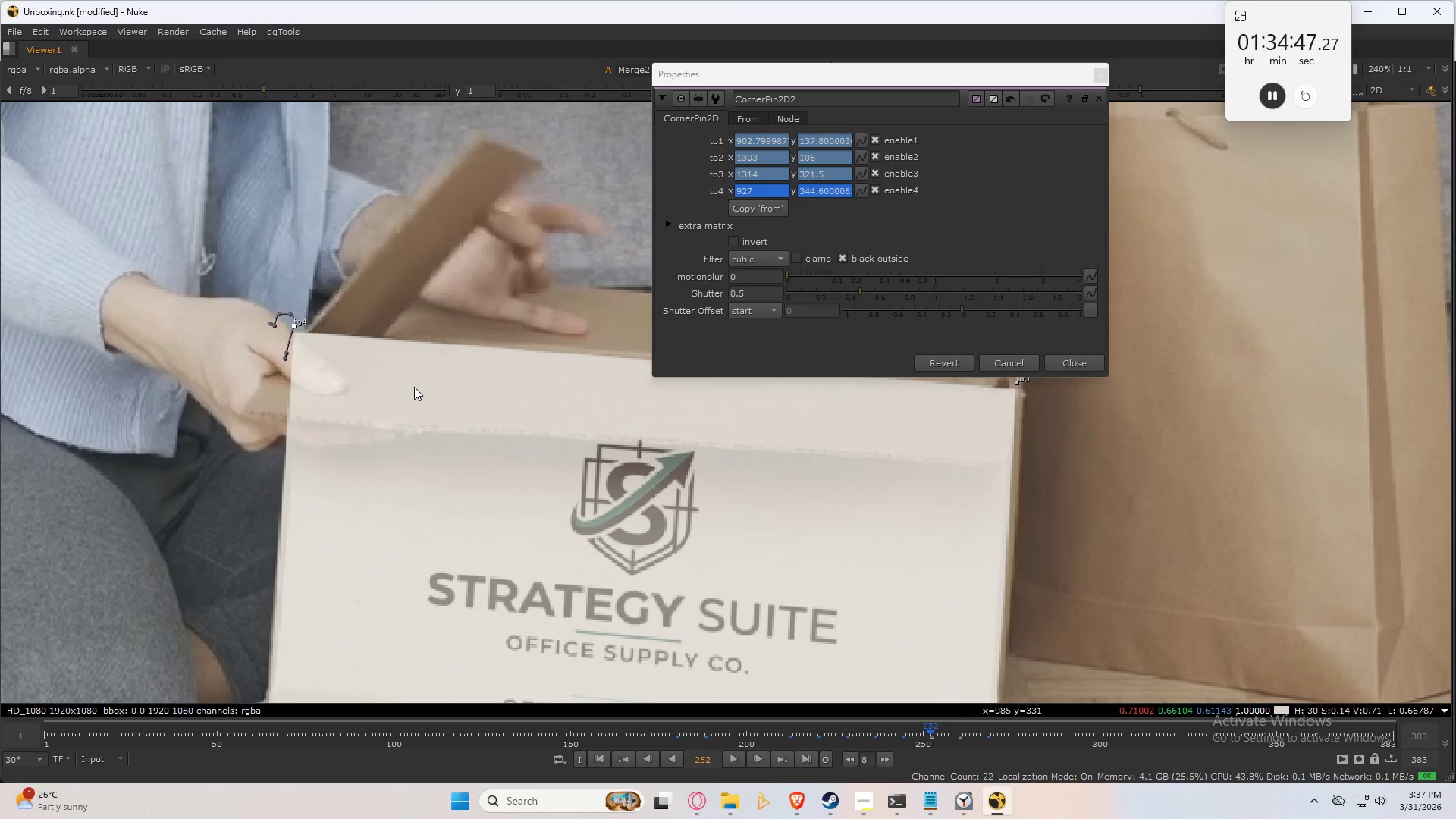 
key(Shift+ArrowRight)
 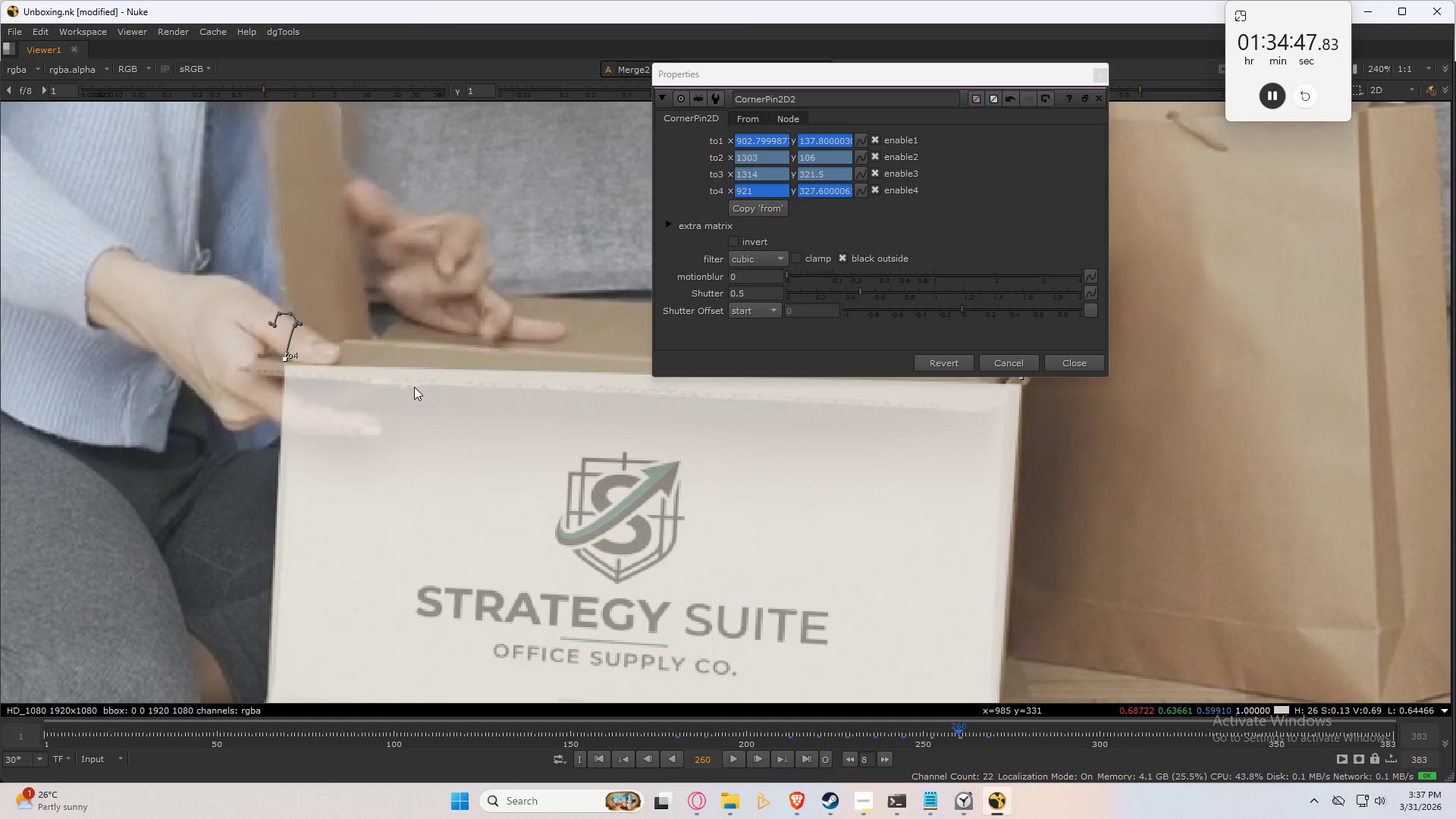 
key(Shift+ArrowLeft)
 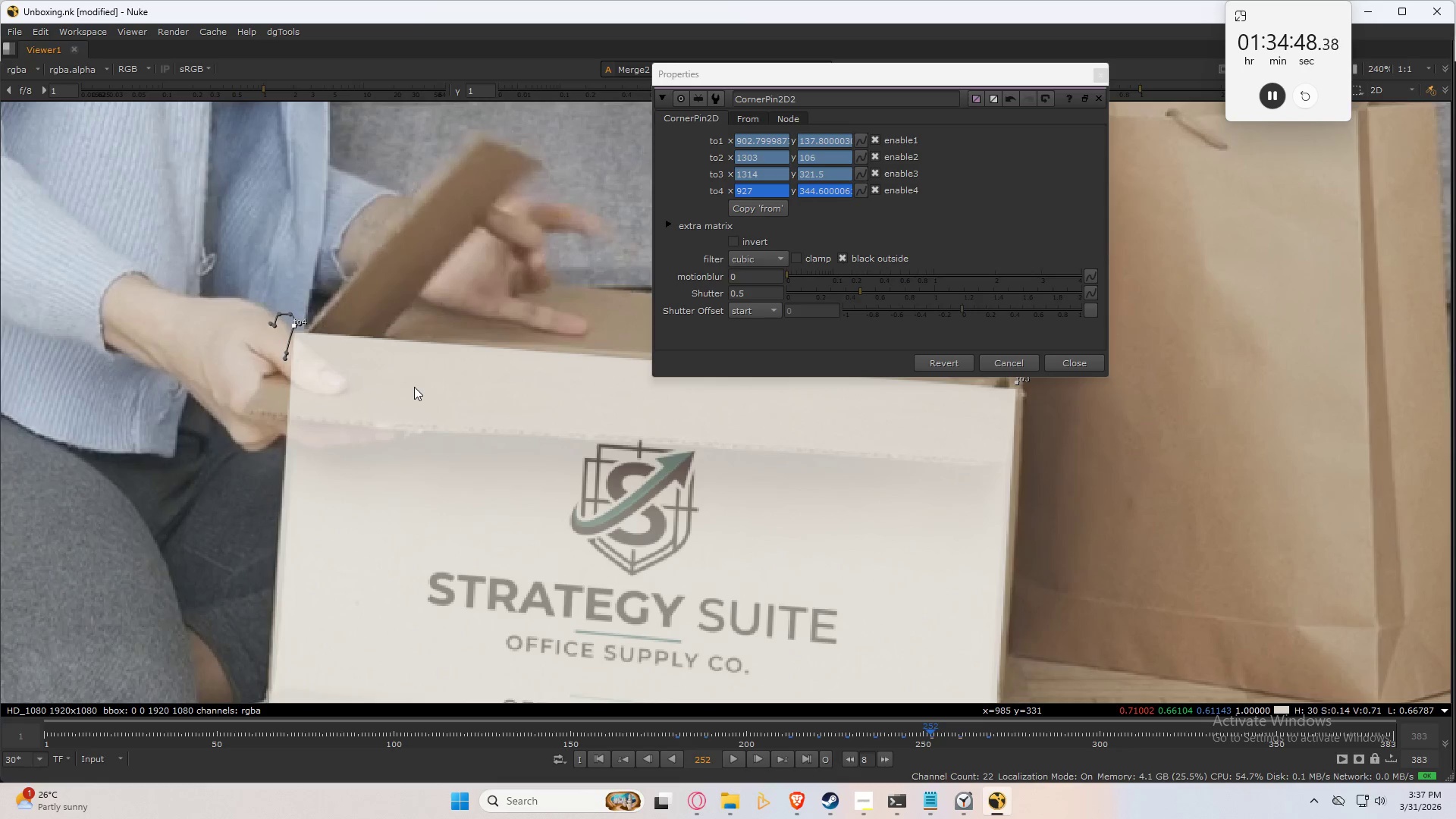 
key(Shift+ArrowRight)
 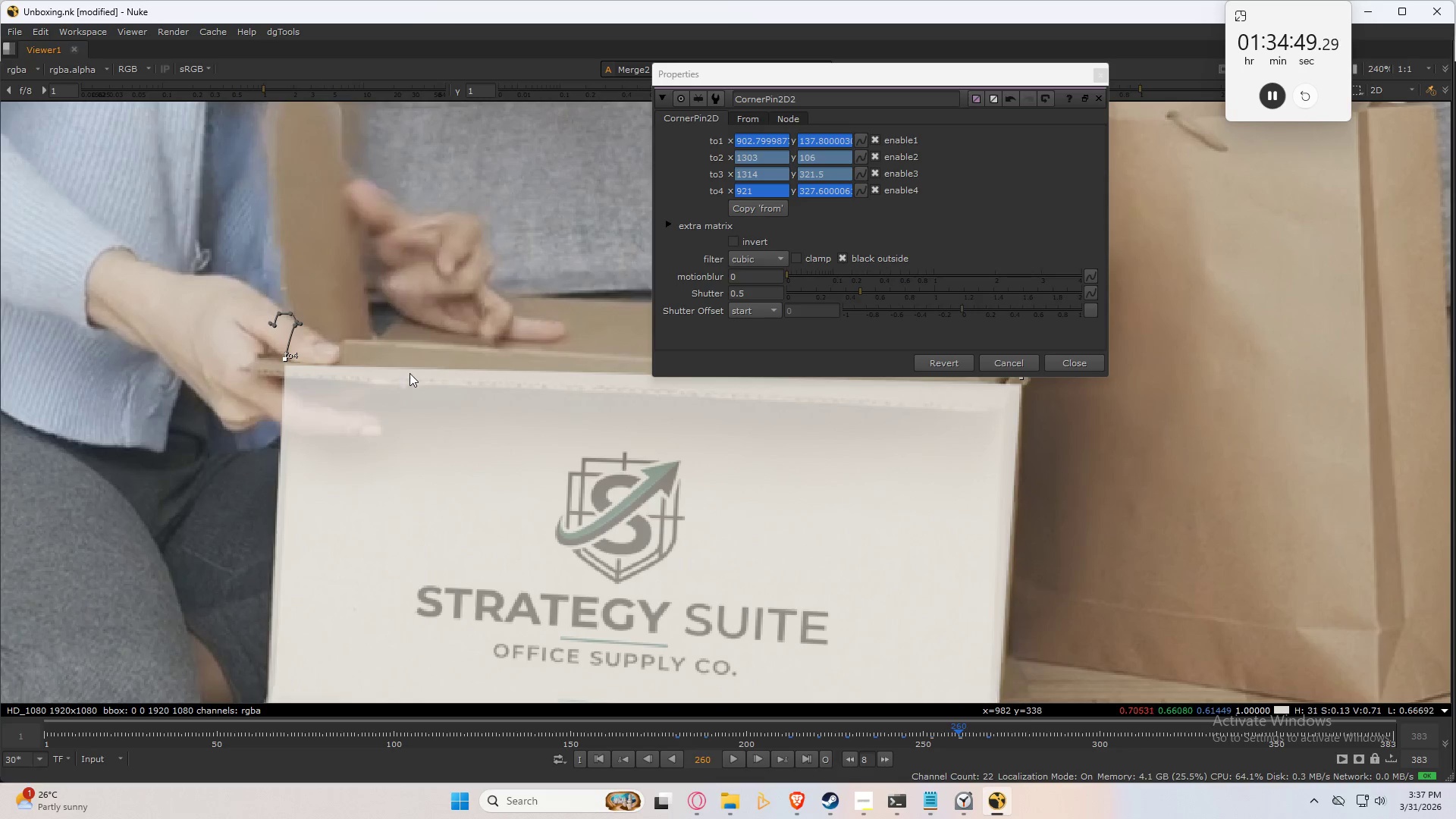 
scroll: coordinate [410, 369], scroll_direction: up, amount: 5.0
 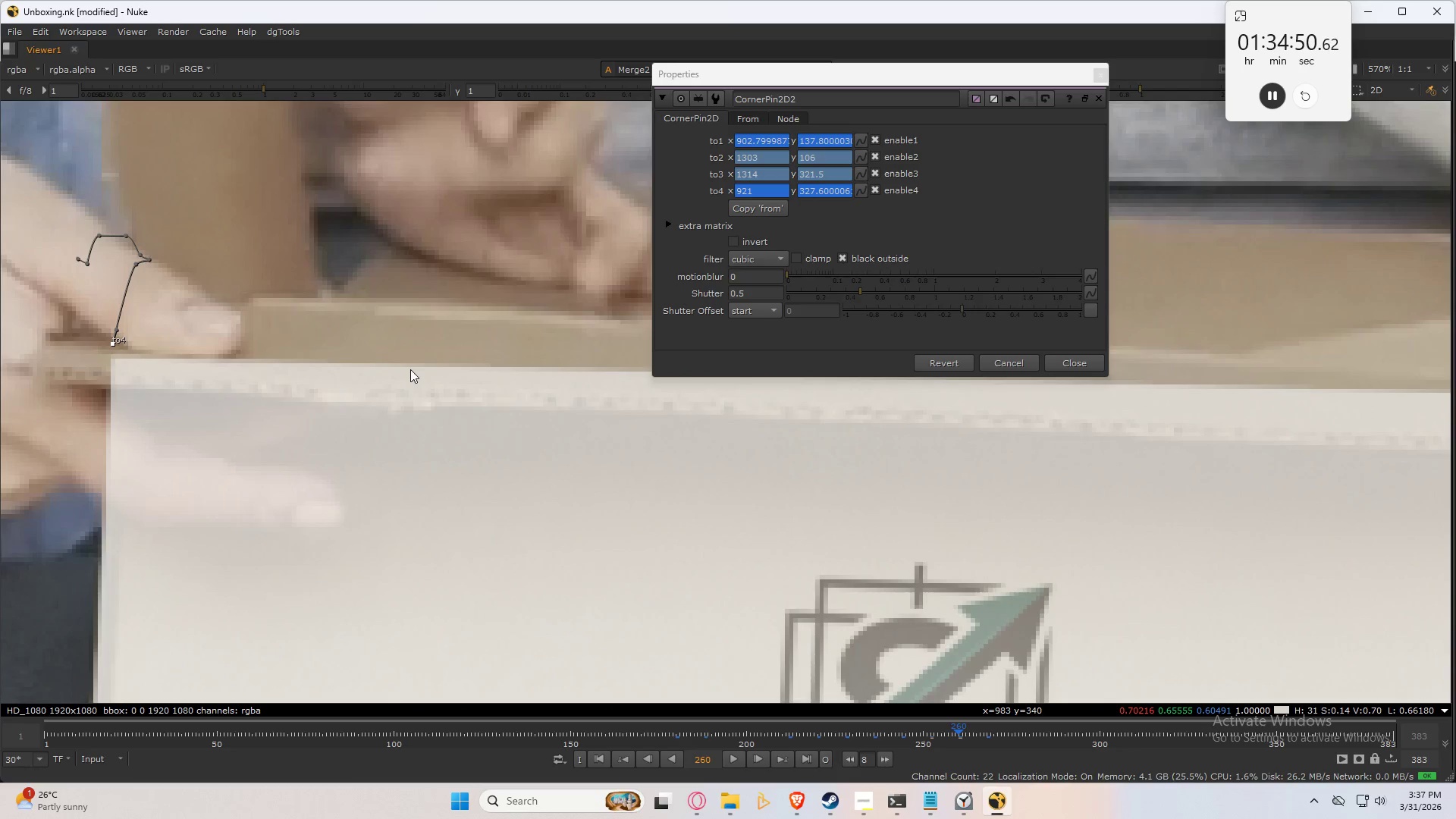 
scroll: coordinate [410, 369], scroll_direction: down, amount: 7.0
 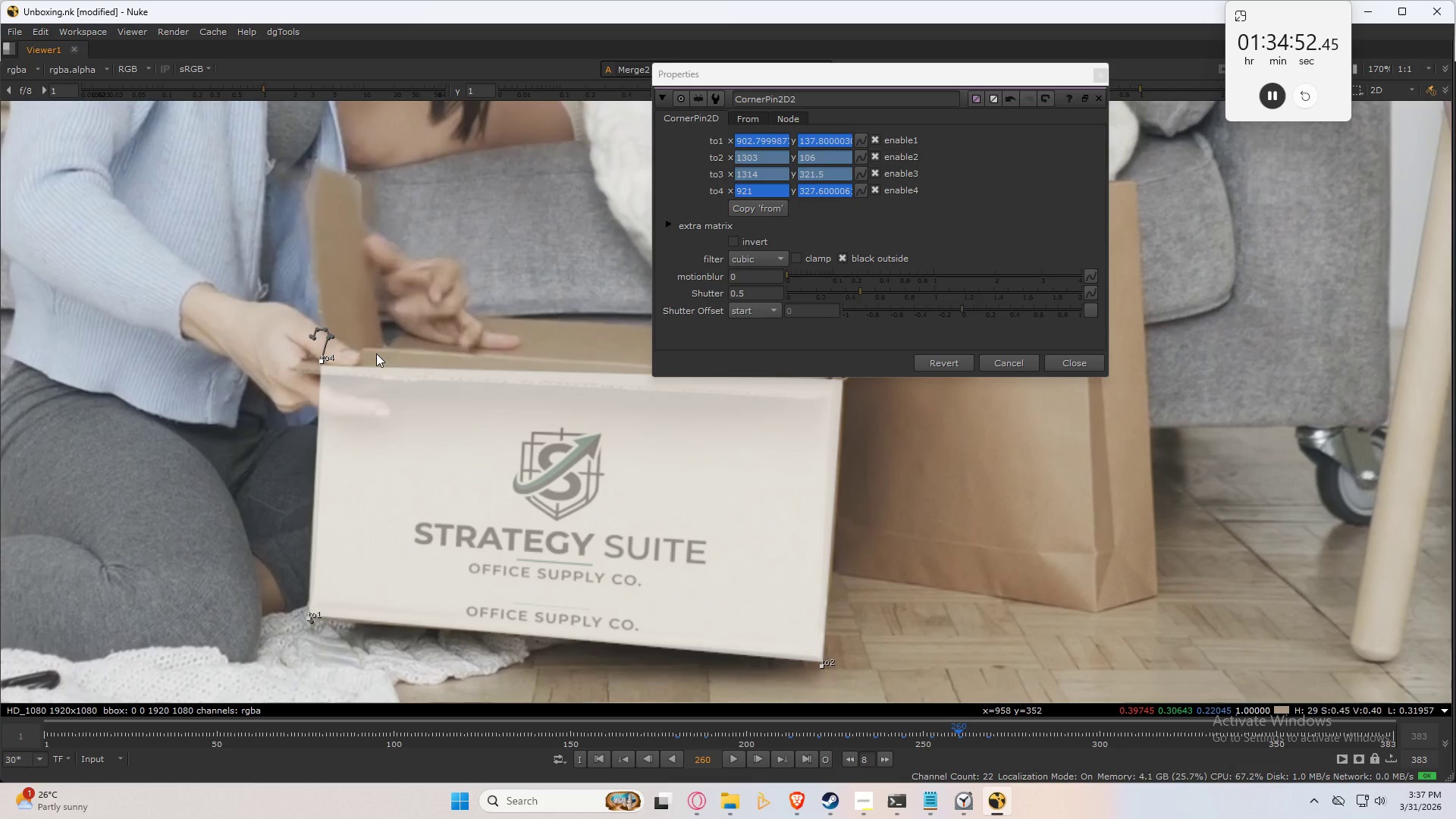 
scroll: coordinate [366, 344], scroll_direction: up, amount: 7.0
 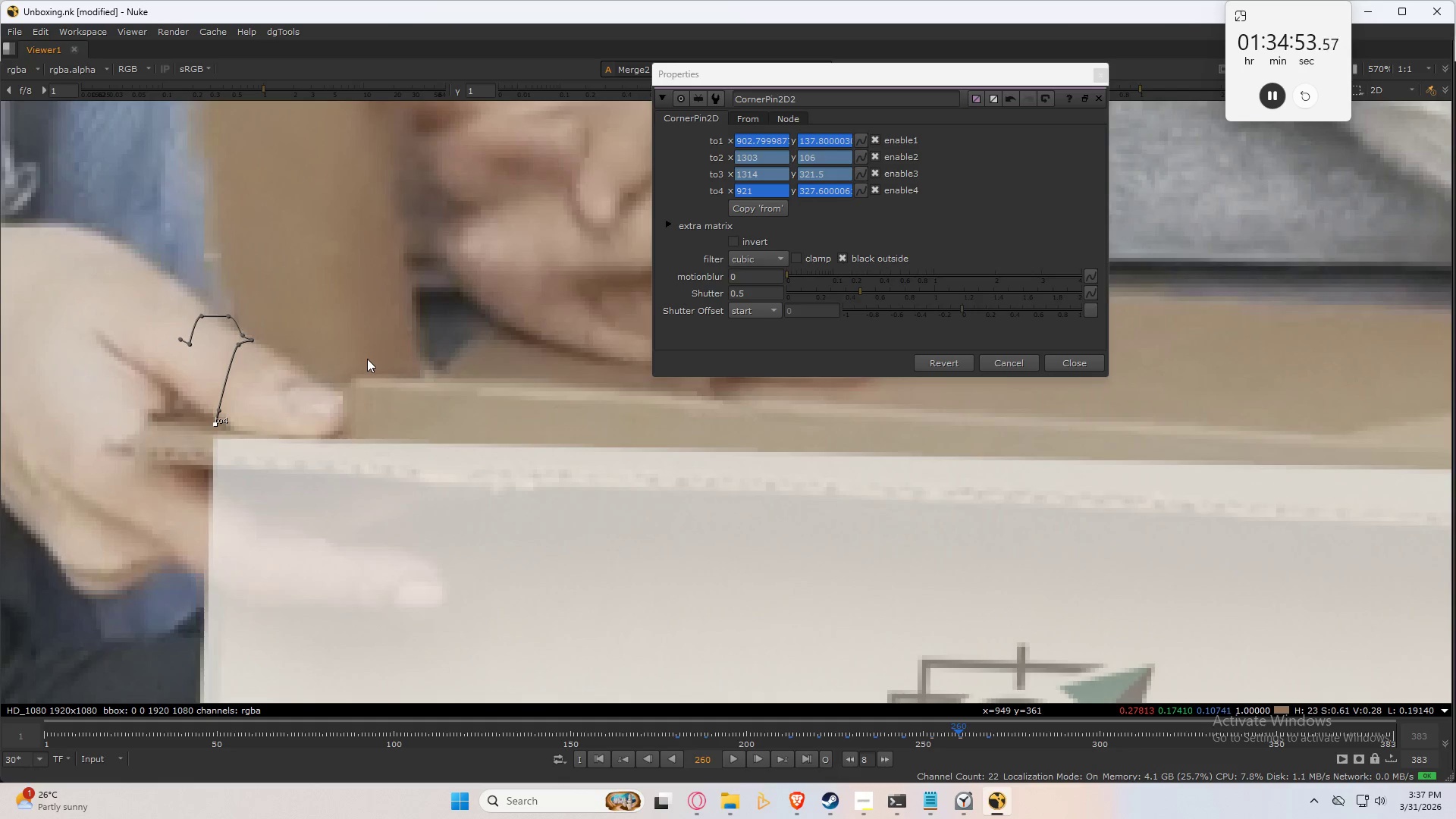 
scroll: coordinate [367, 359], scroll_direction: down, amount: 6.0
 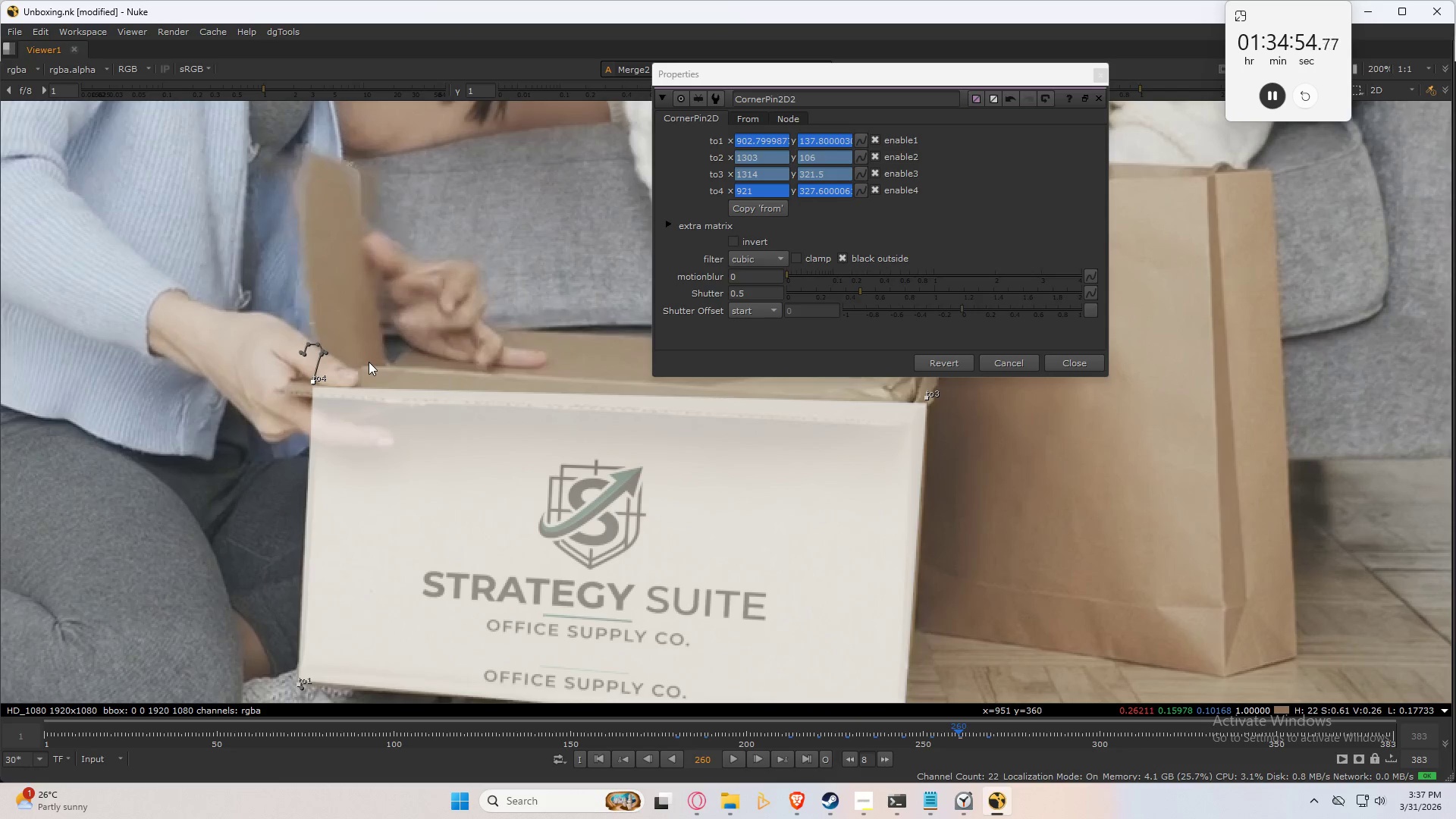 
scroll: coordinate [369, 362], scroll_direction: up, amount: 3.0
 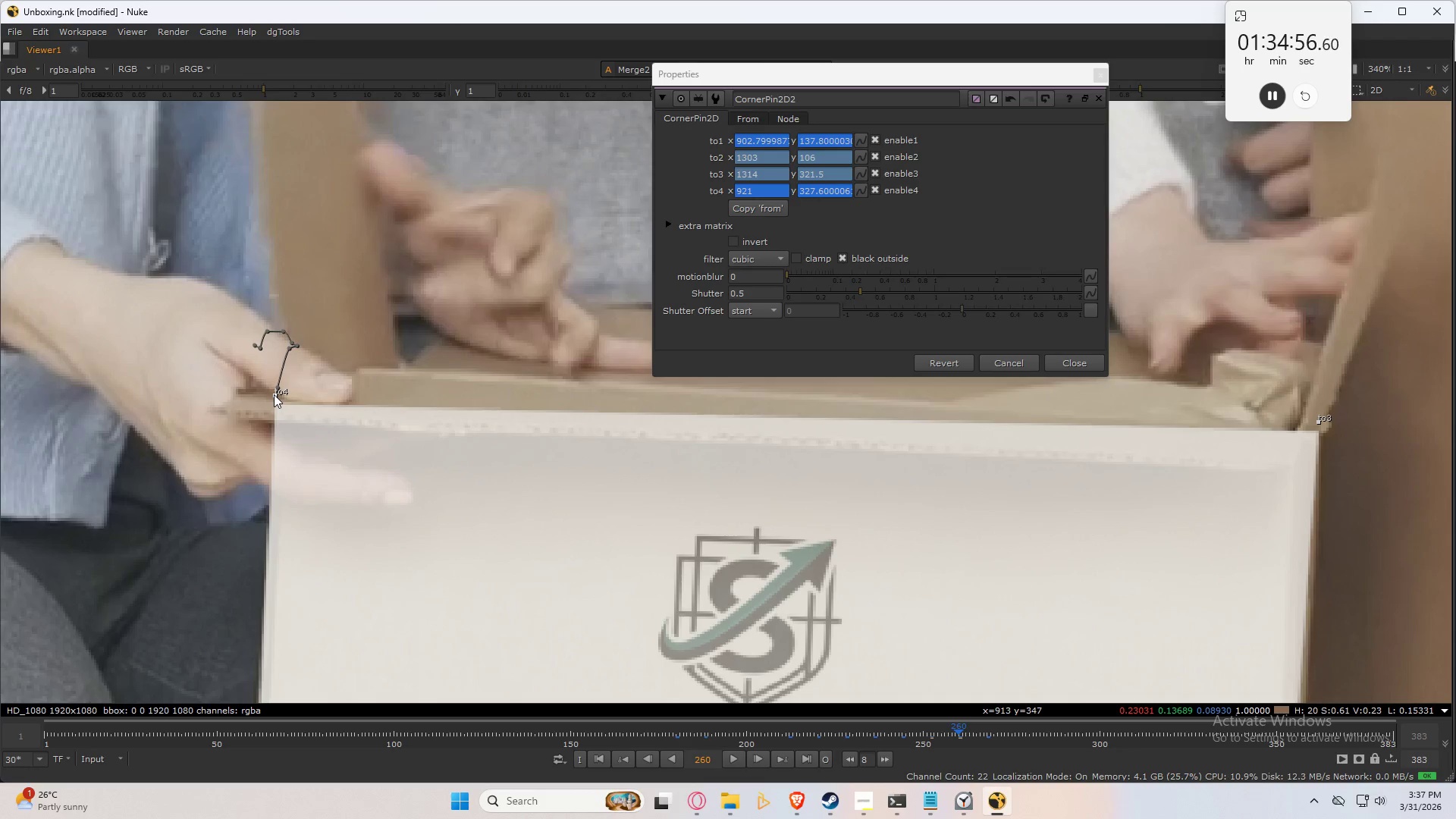 
left_click_drag(start_coordinate=[274, 394], to_coordinate=[278, 352])
 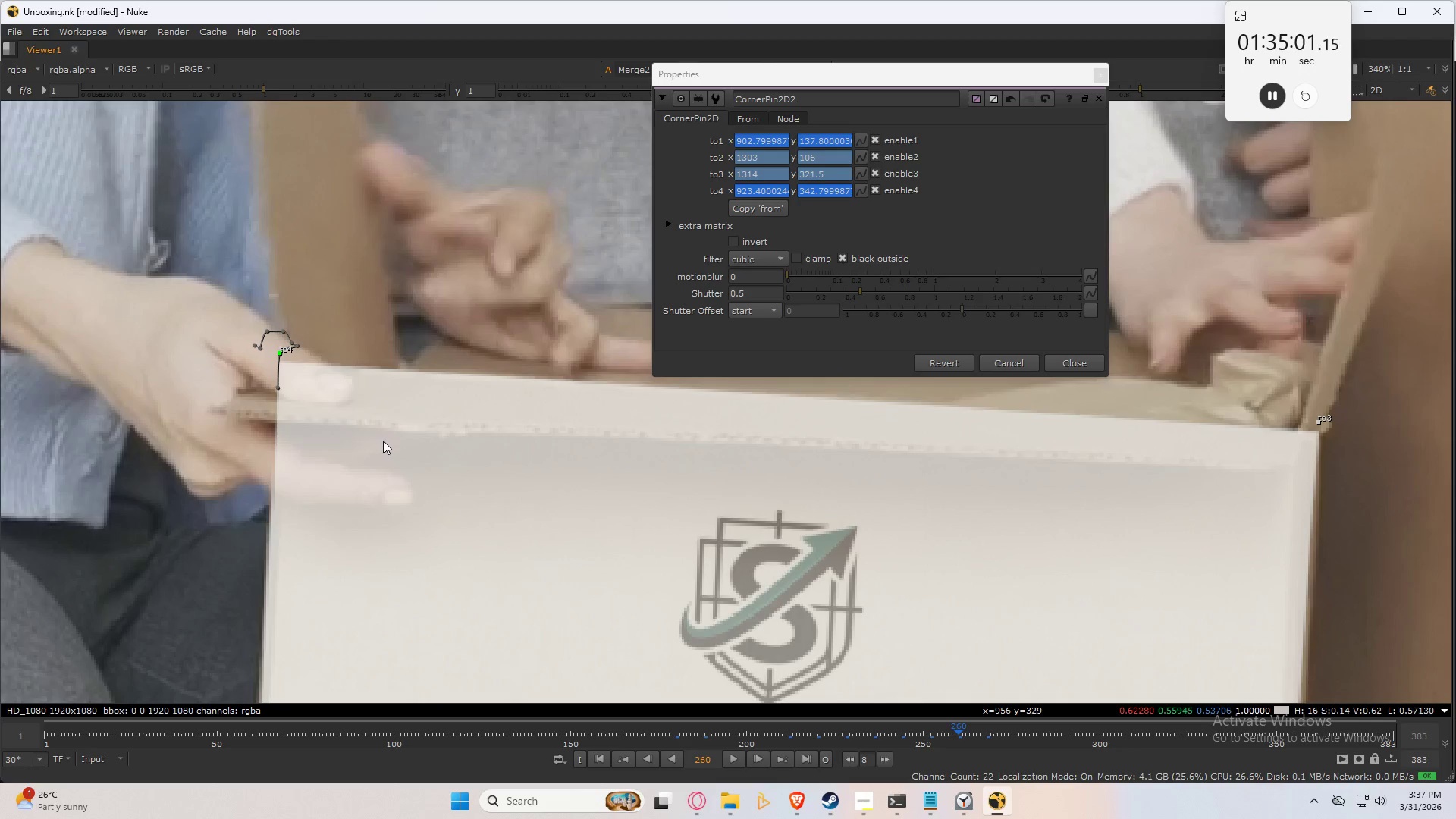 
scroll: coordinate [383, 441], scroll_direction: down, amount: 2.0
 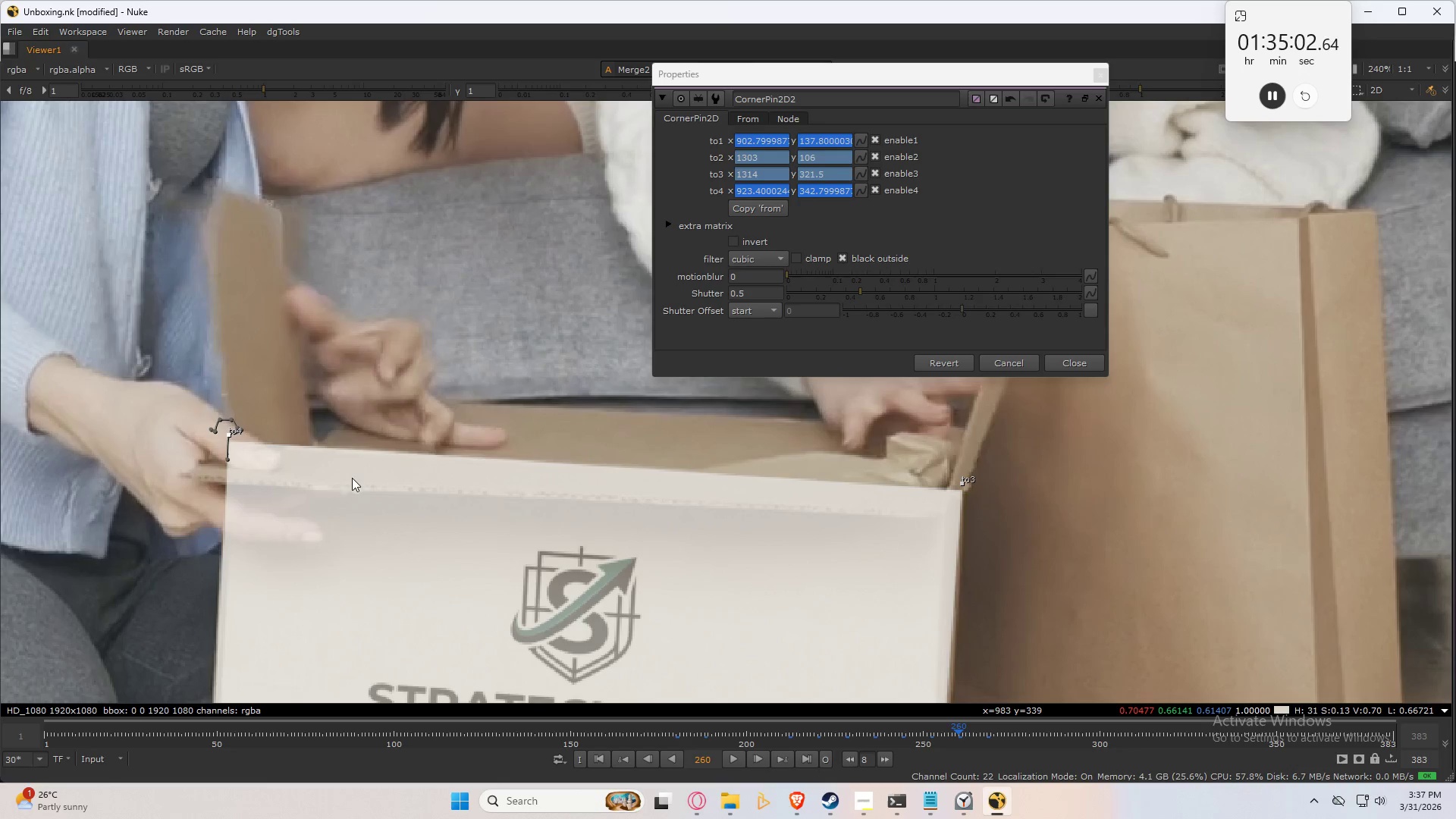 
scroll: coordinate [352, 479], scroll_direction: up, amount: 1.0
 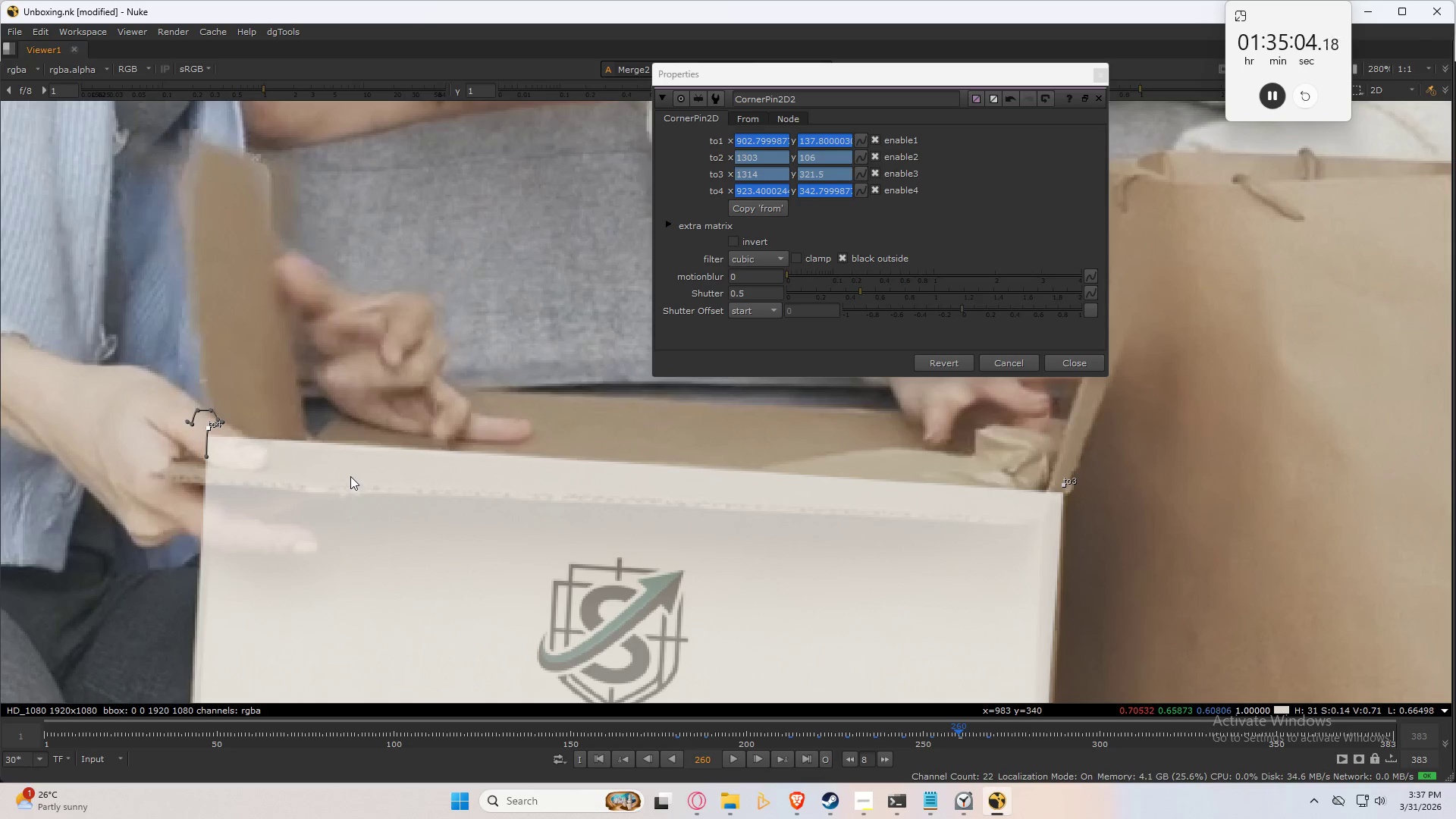 
scroll: coordinate [366, 520], scroll_direction: down, amount: 4.0
 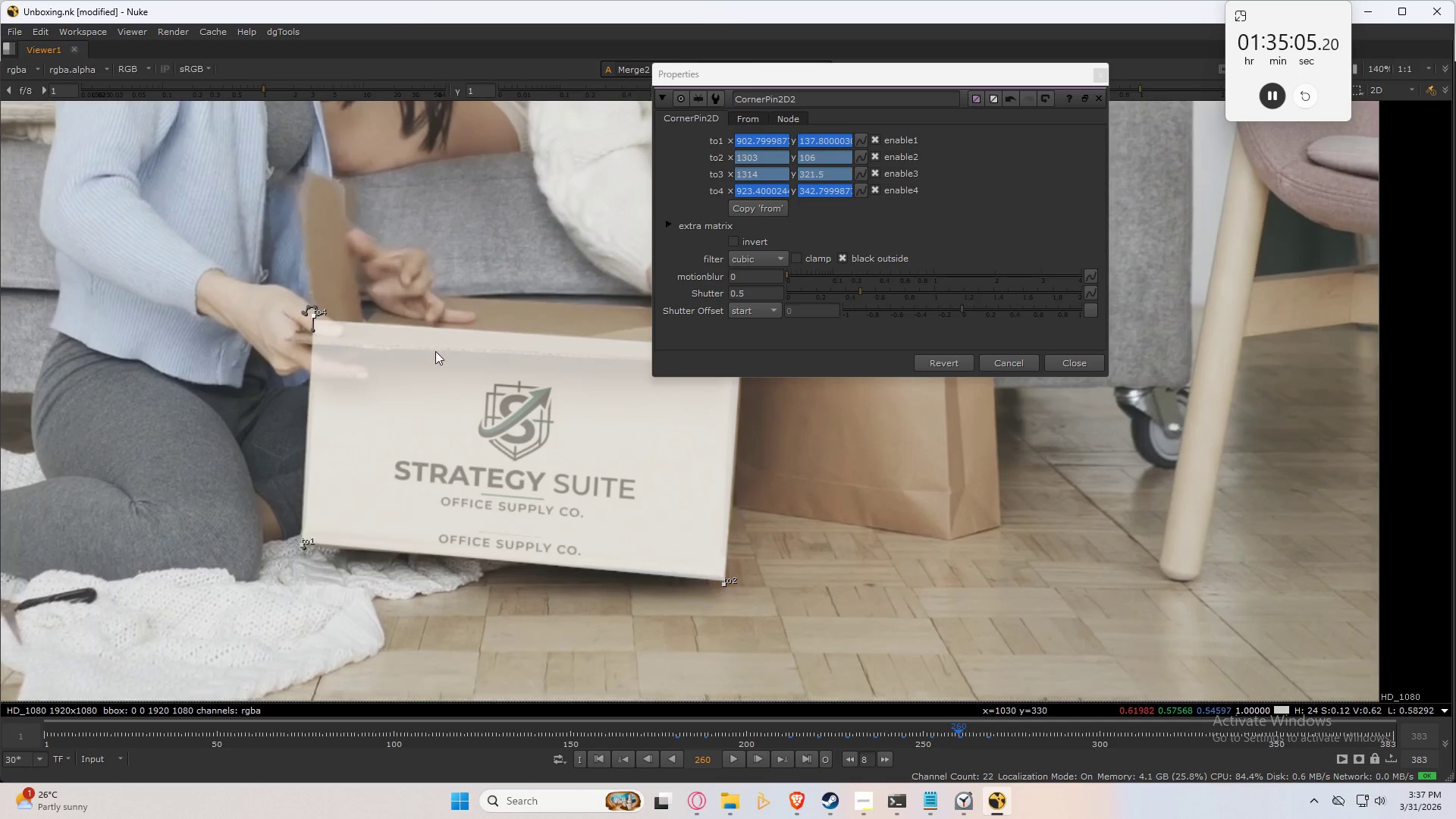 
key(Shift+ArrowLeft)
 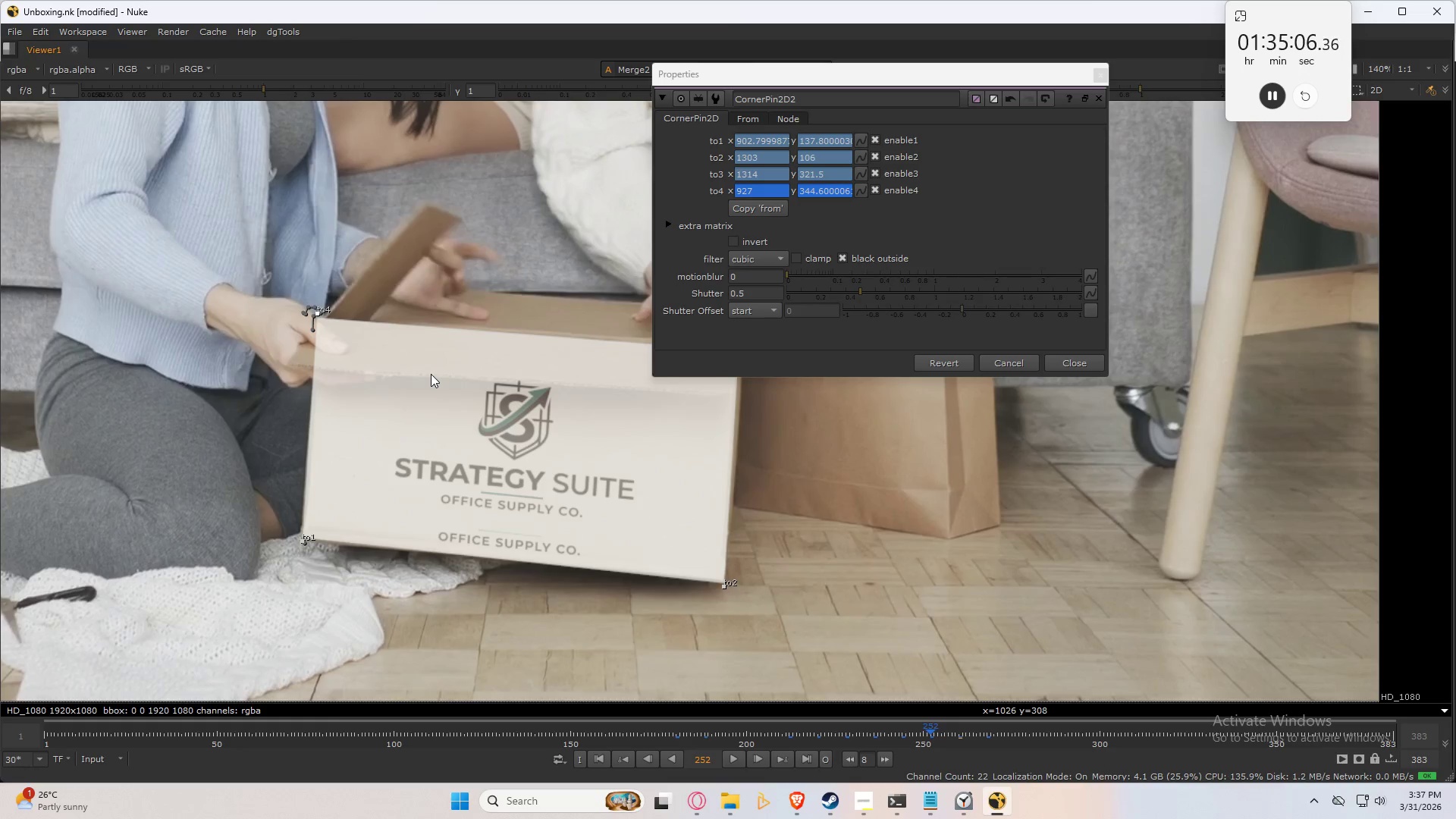 
key(Shift+ArrowRight)
 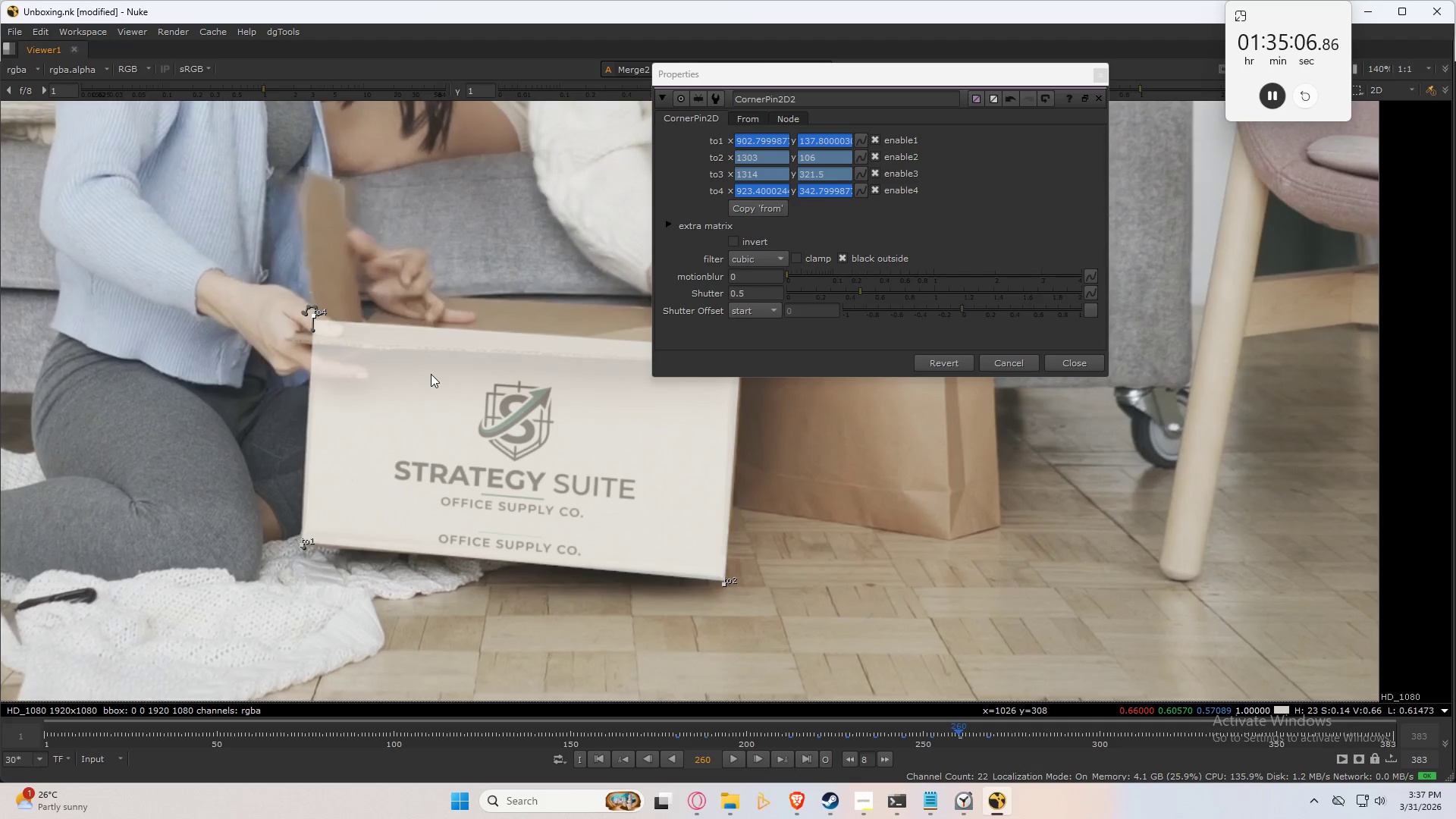 
key(Shift+ArrowLeft)
 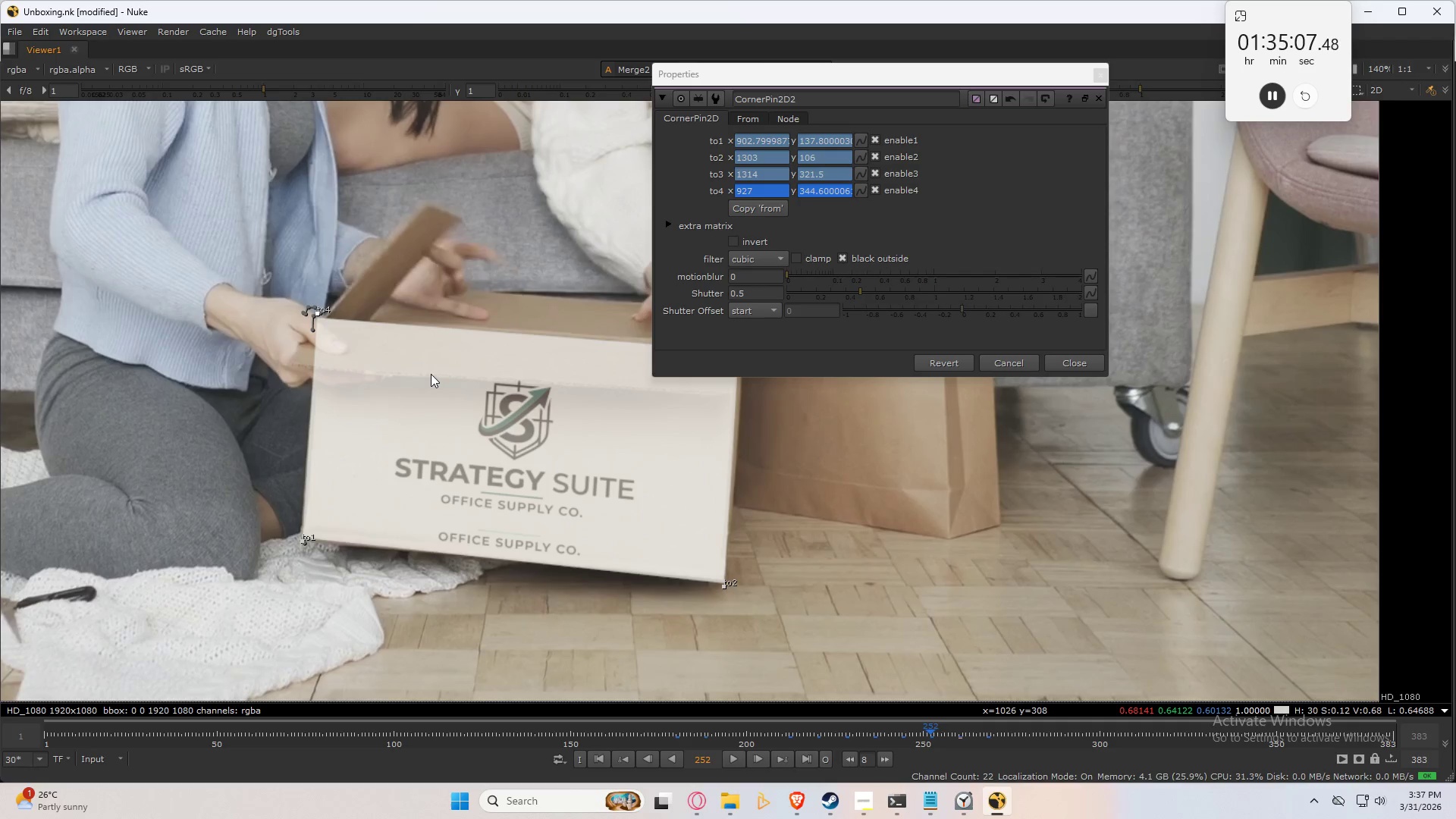 
key(Shift+ArrowRight)
 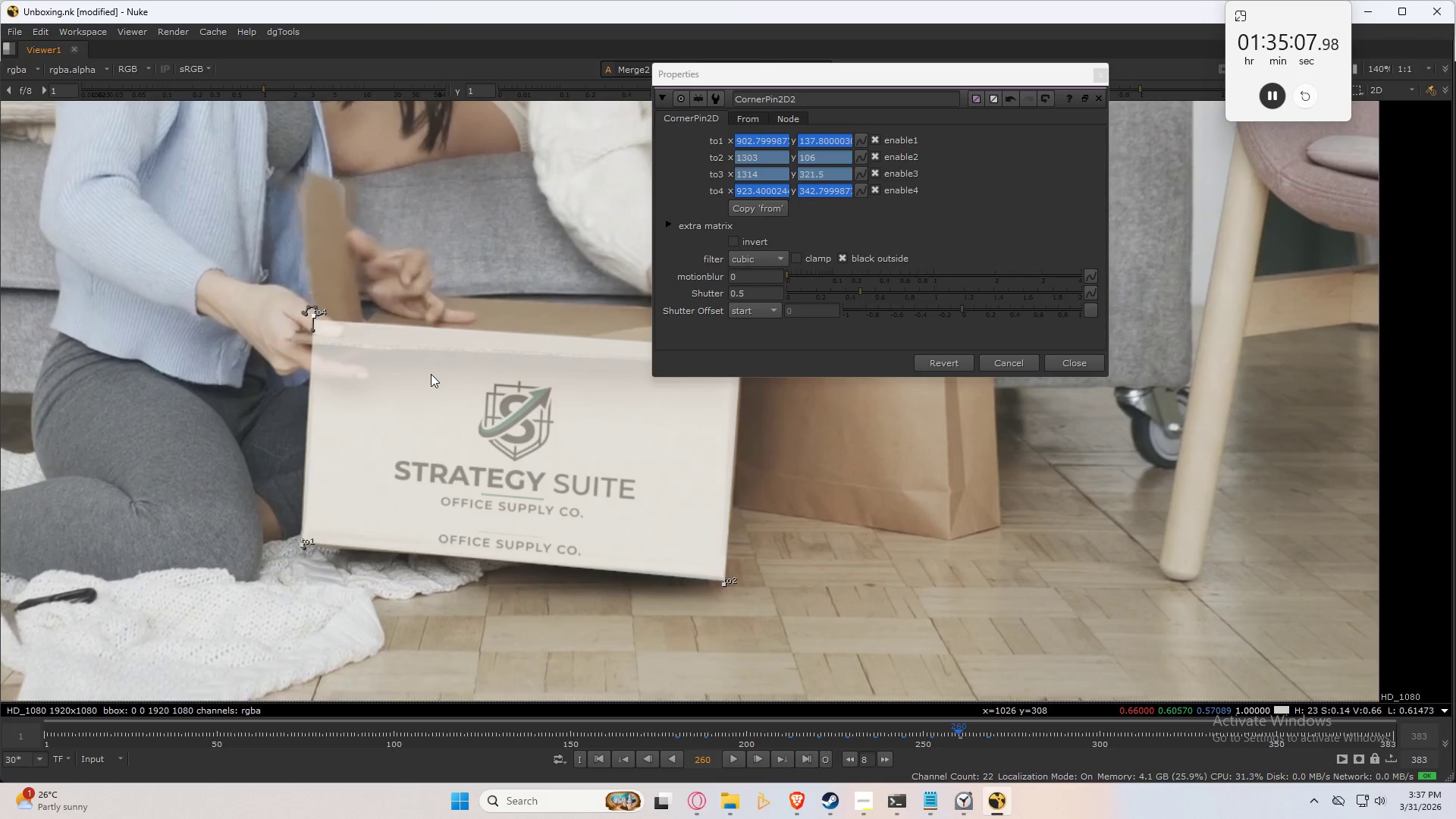 
key(Shift+ArrowLeft)
 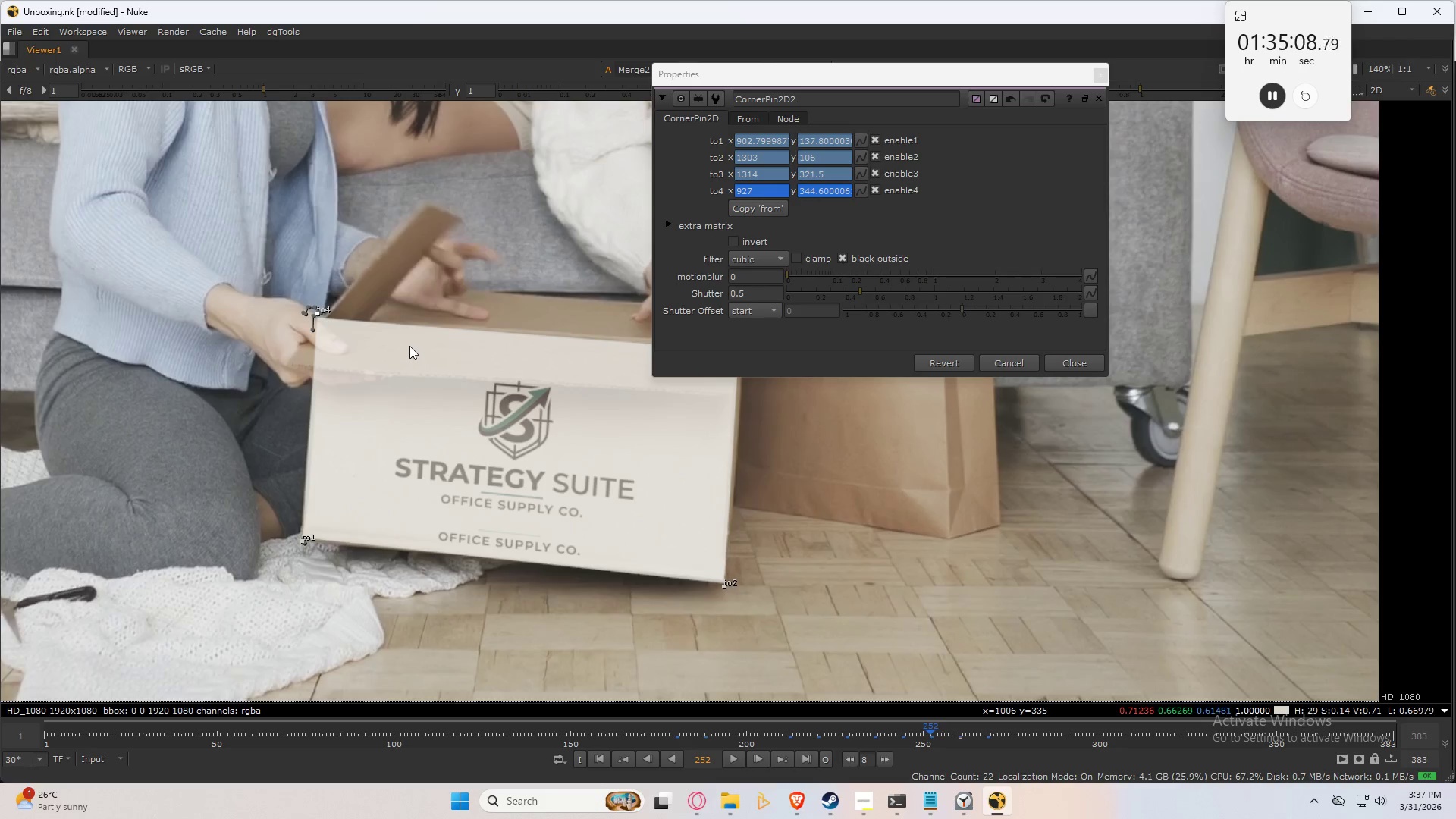 
scroll: coordinate [410, 345], scroll_direction: up, amount: 4.0
 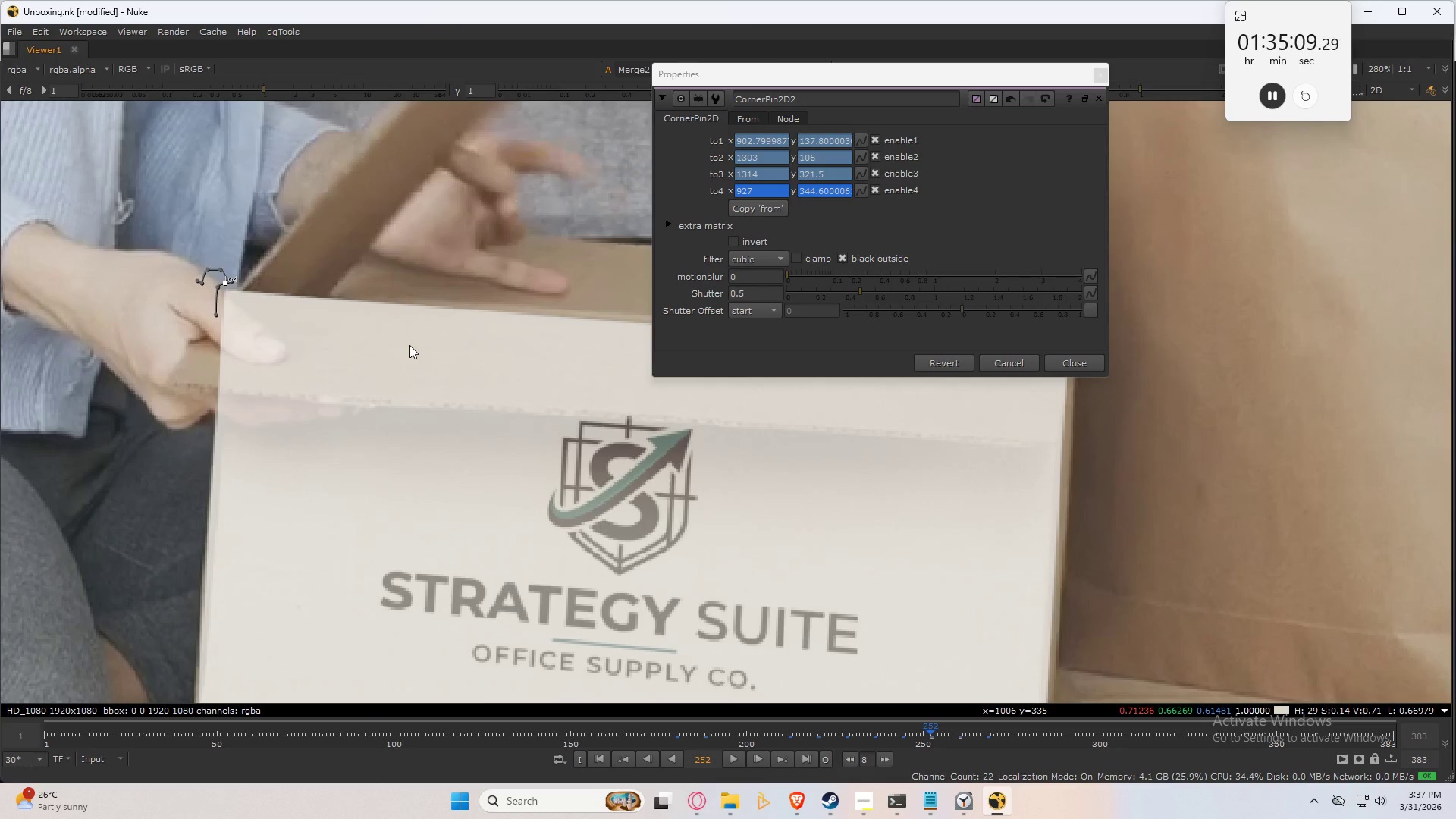 
key(Shift+ArrowRight)
 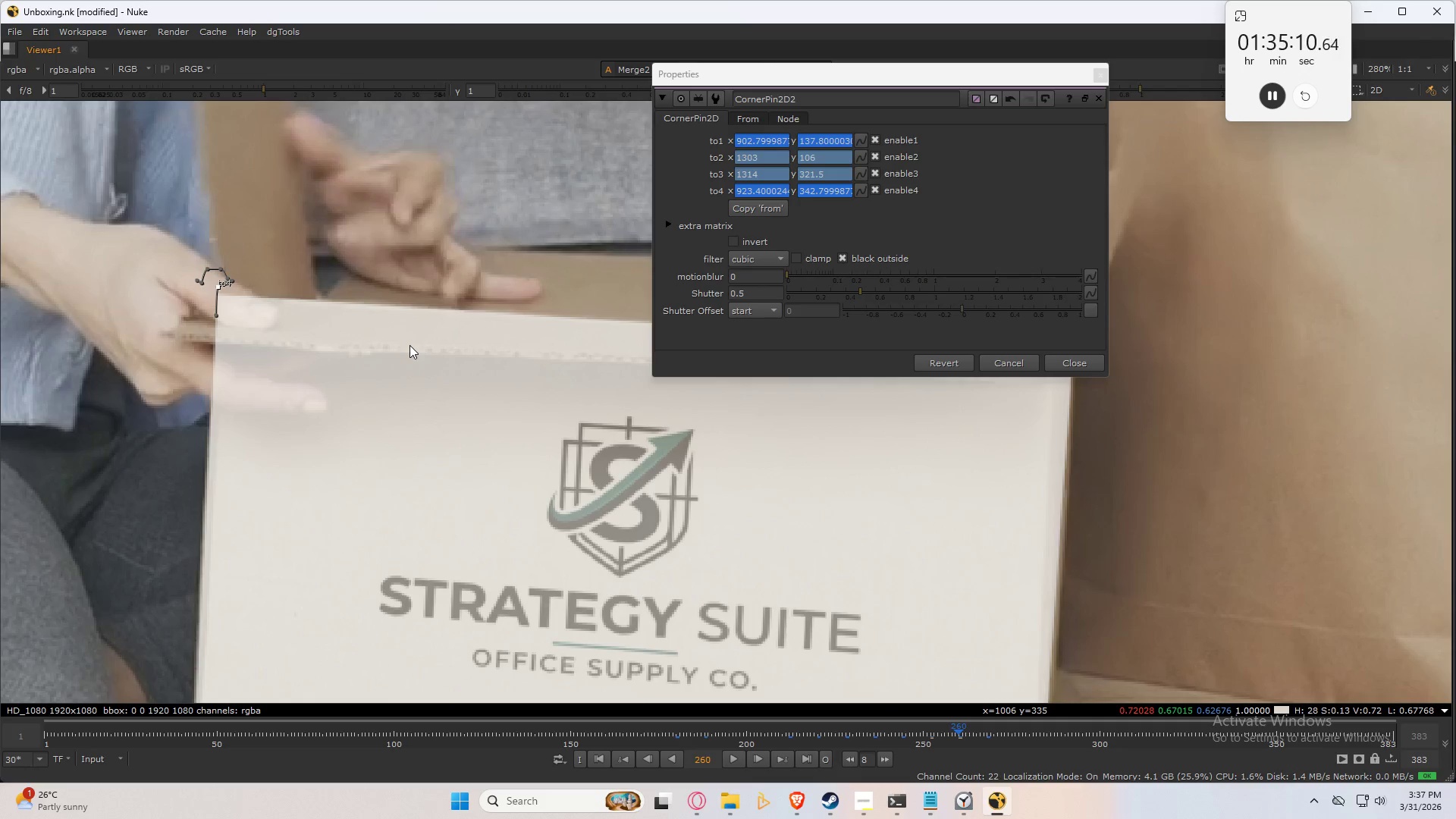 
key(Shift+ArrowRight)
 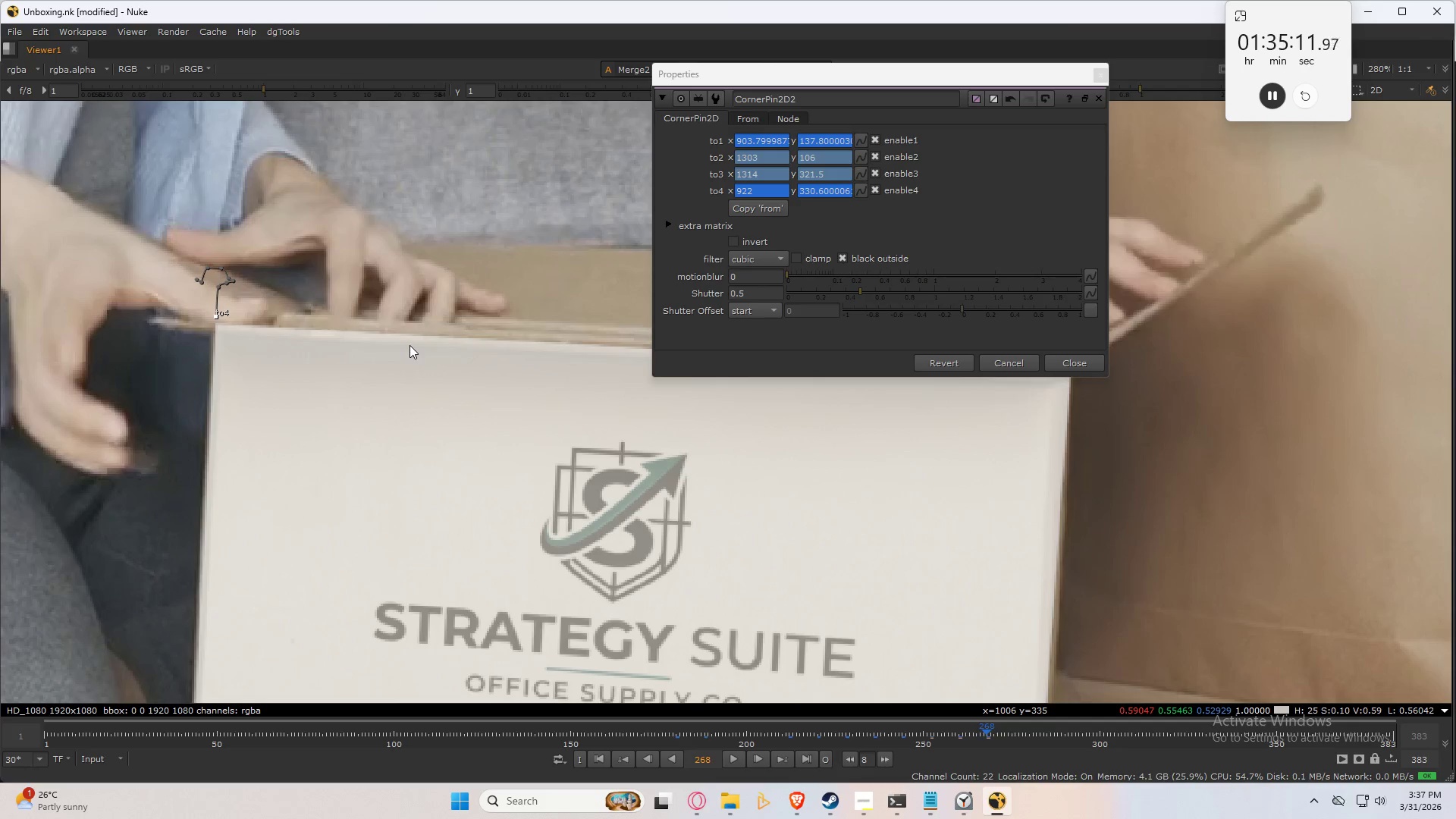 
key(Shift+ArrowRight)
 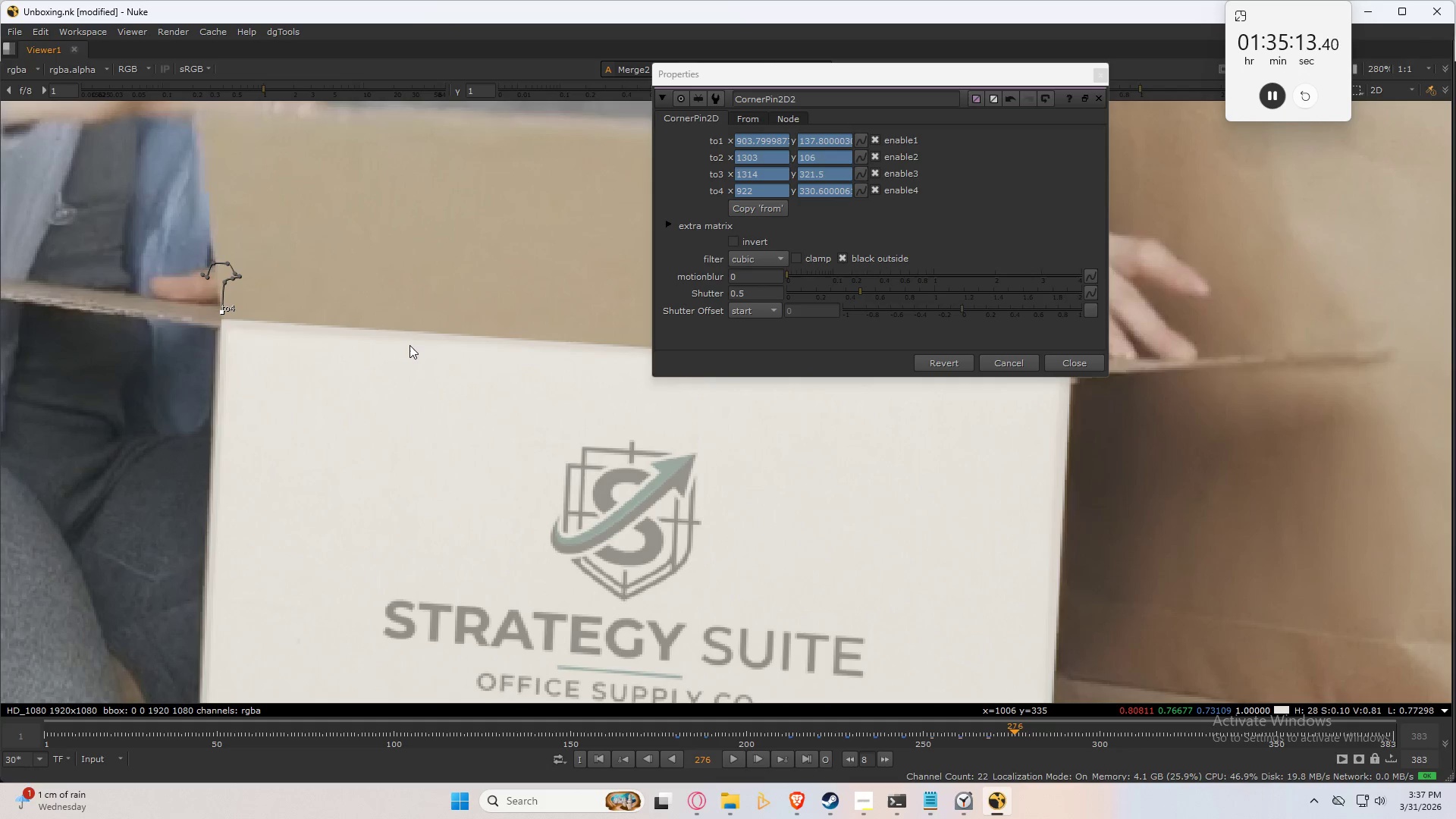 
key(Shift+ArrowLeft)
 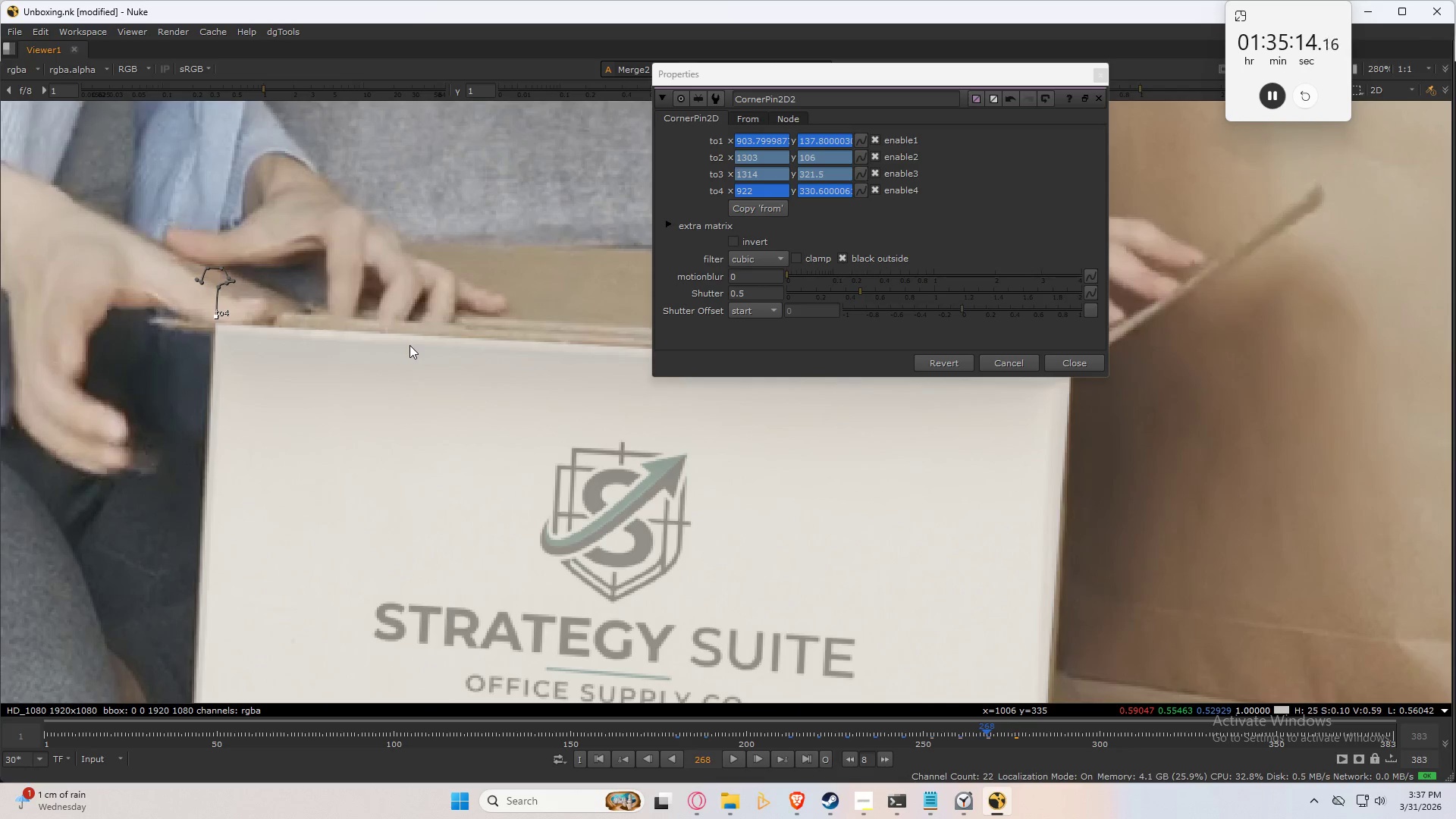 
key(Shift+ArrowRight)
 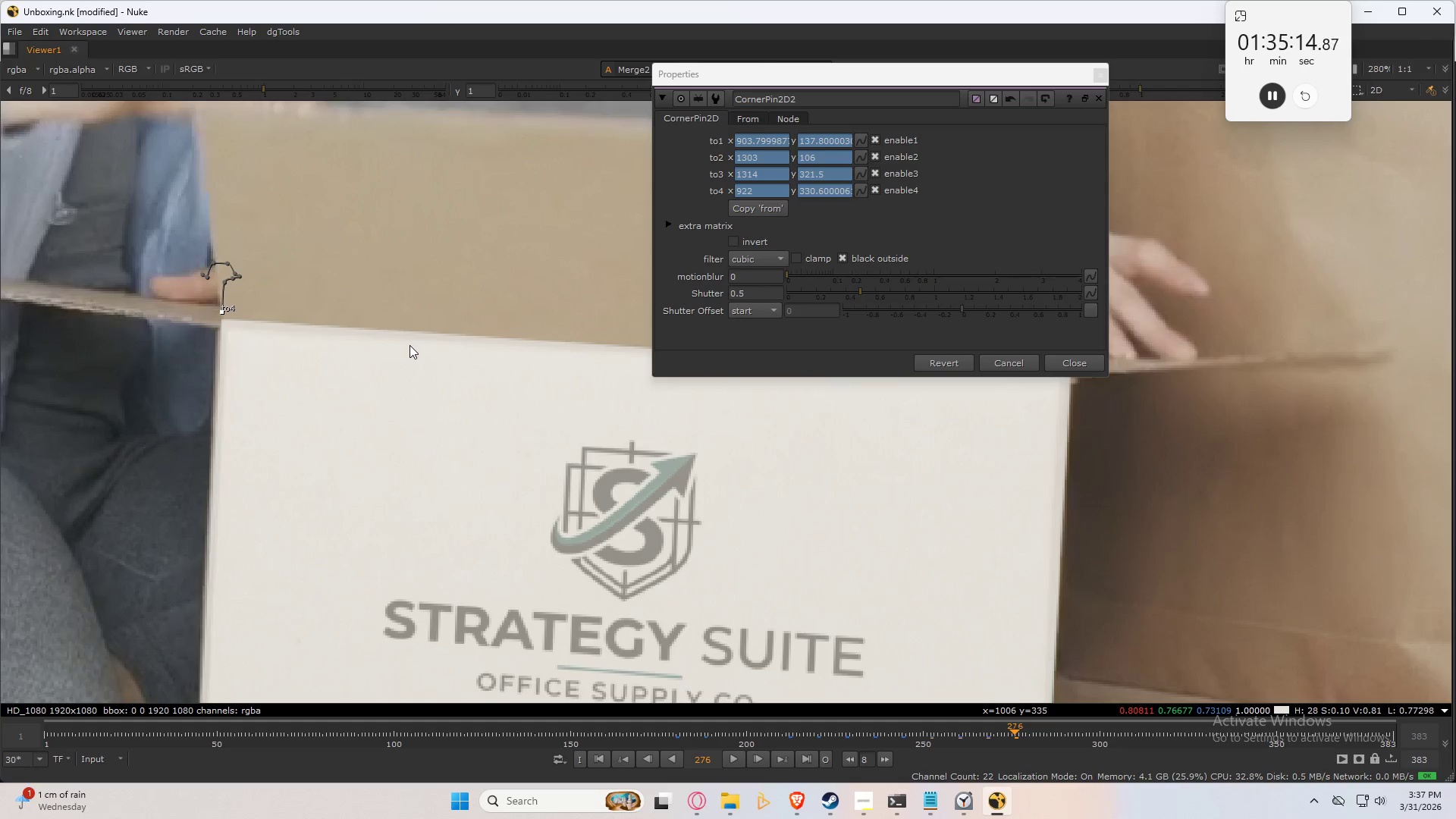 
key(Shift+ArrowLeft)
 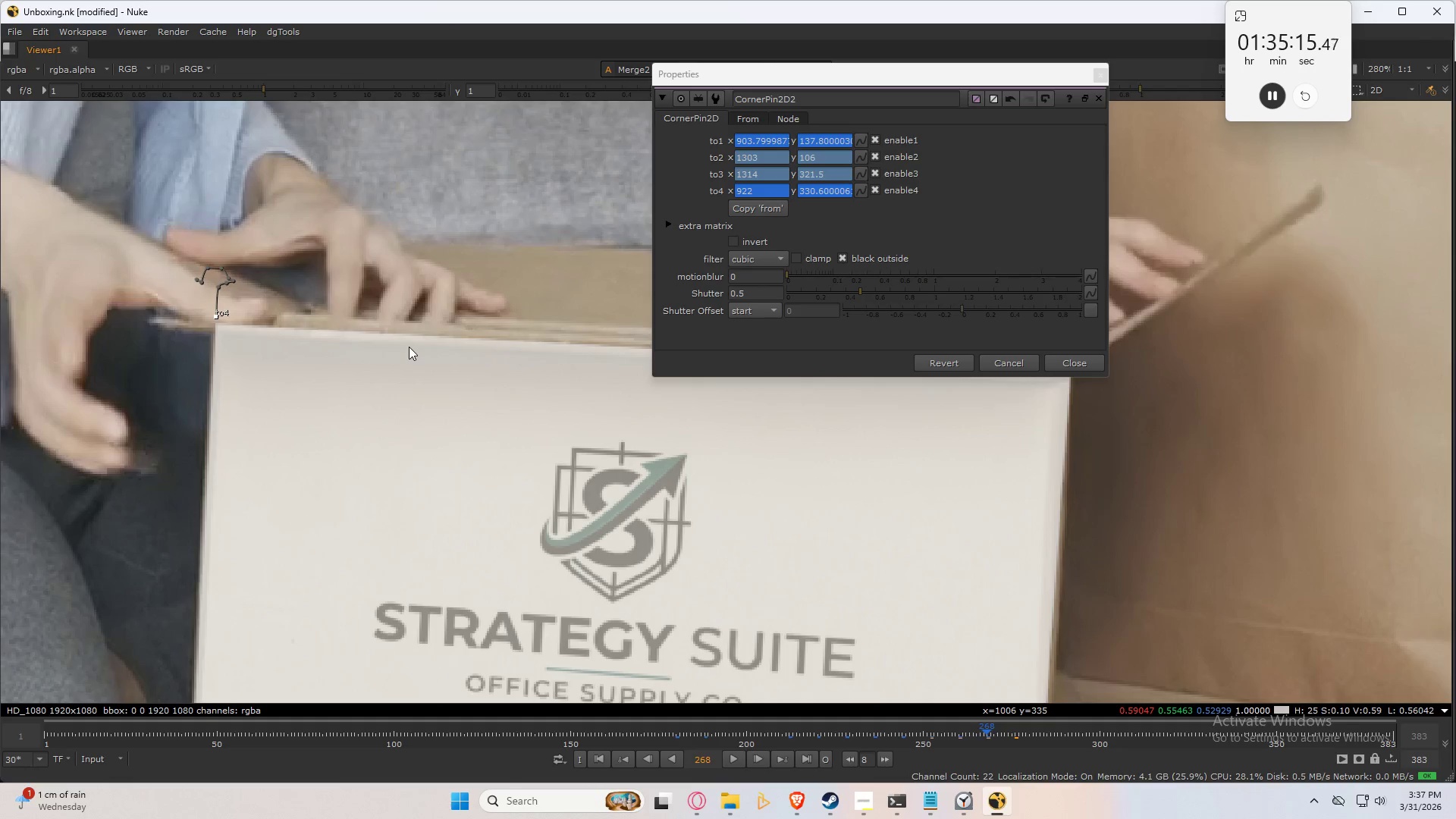 
key(Shift+ArrowRight)
 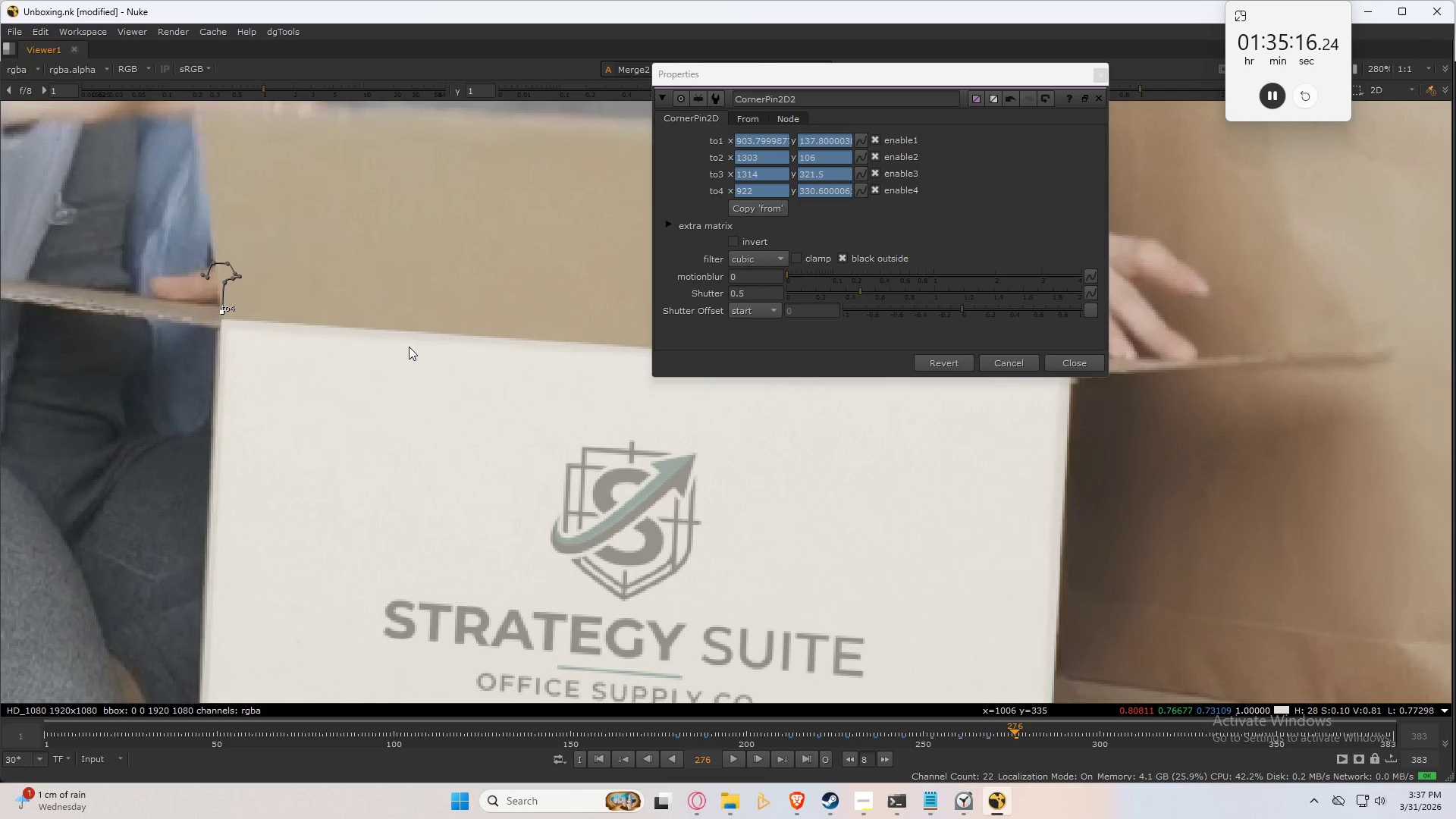 
key(Shift+ArrowRight)
 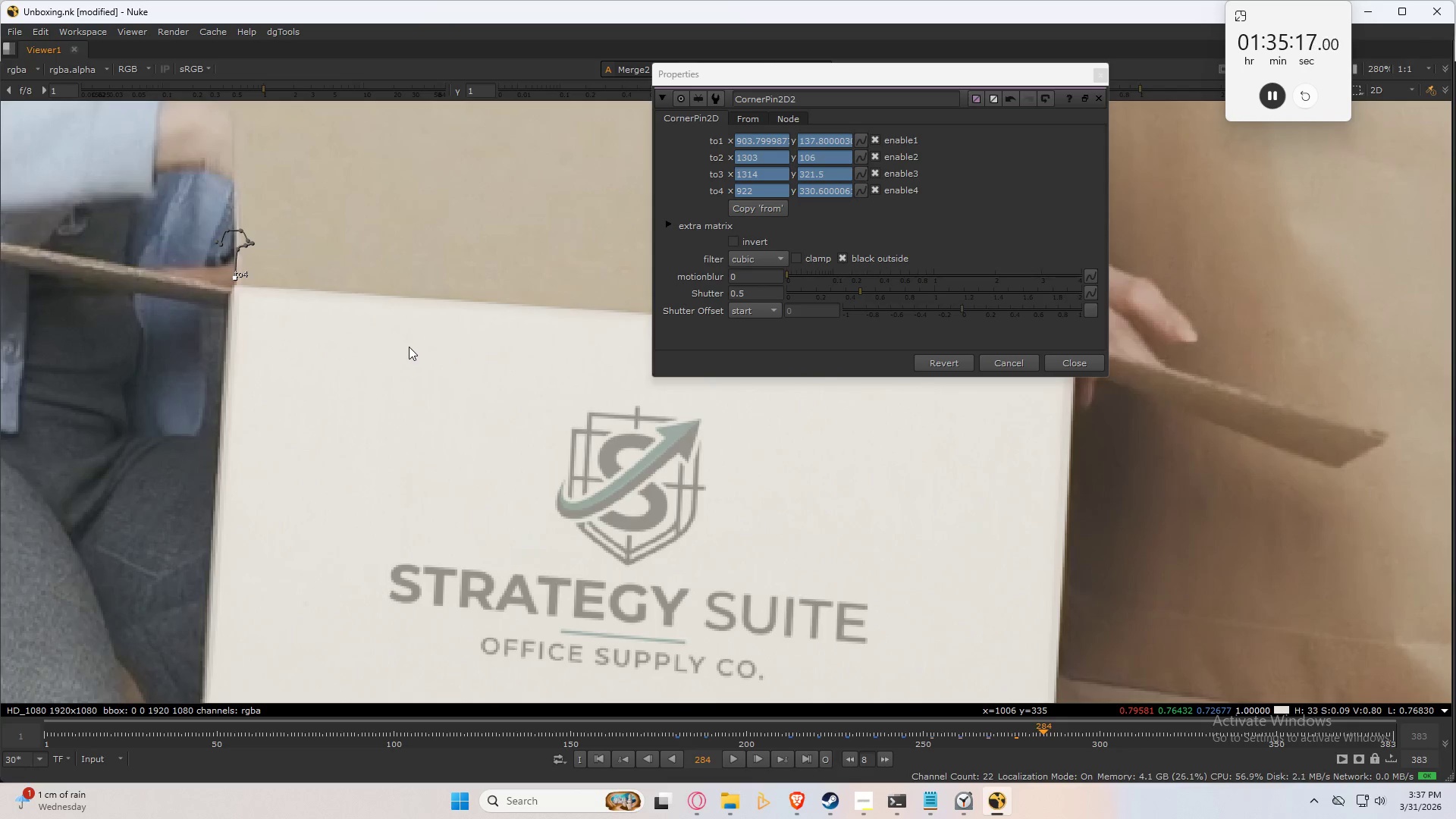 
key(Shift+ArrowRight)
 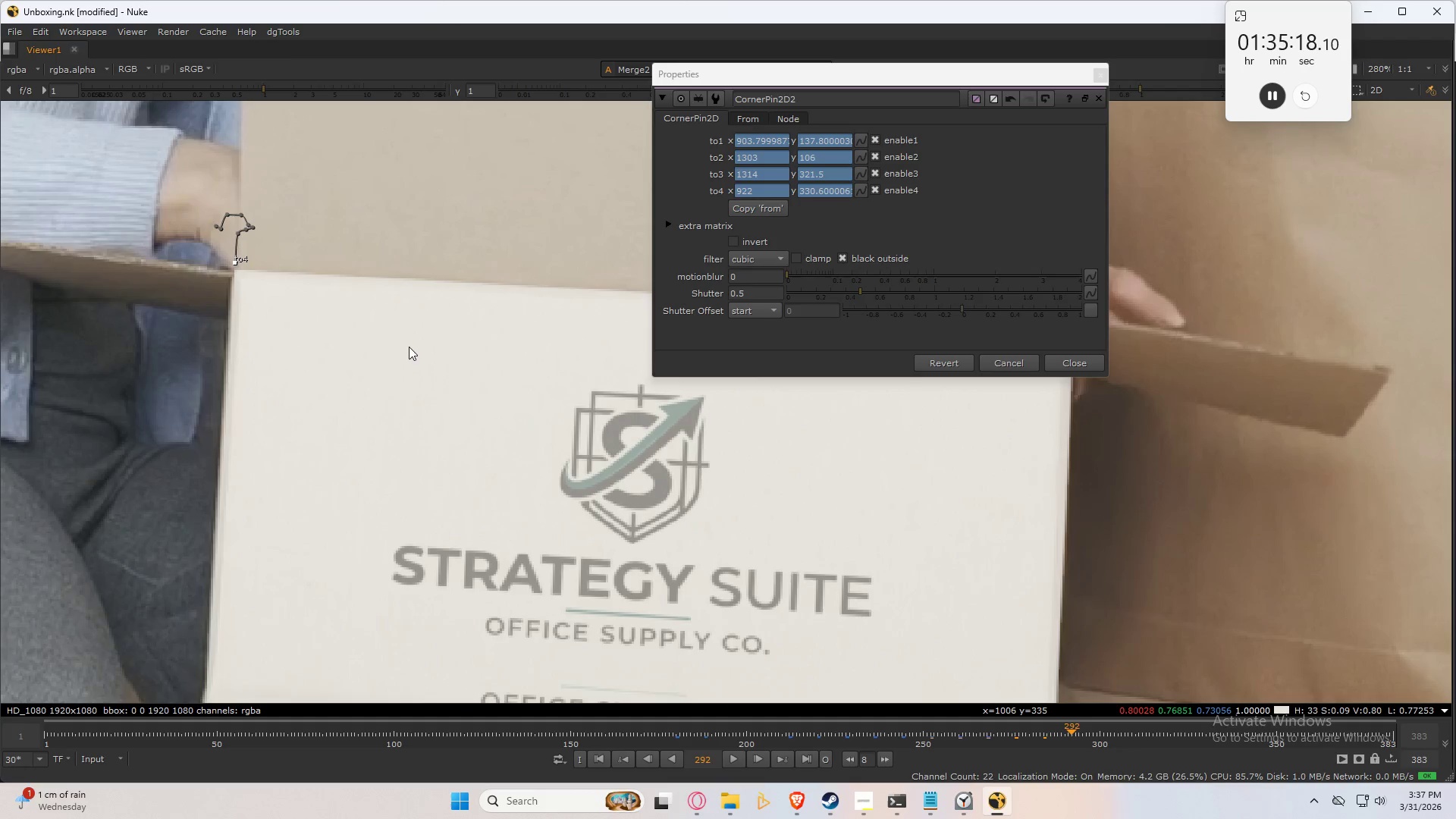 
key(Shift+ArrowRight)
 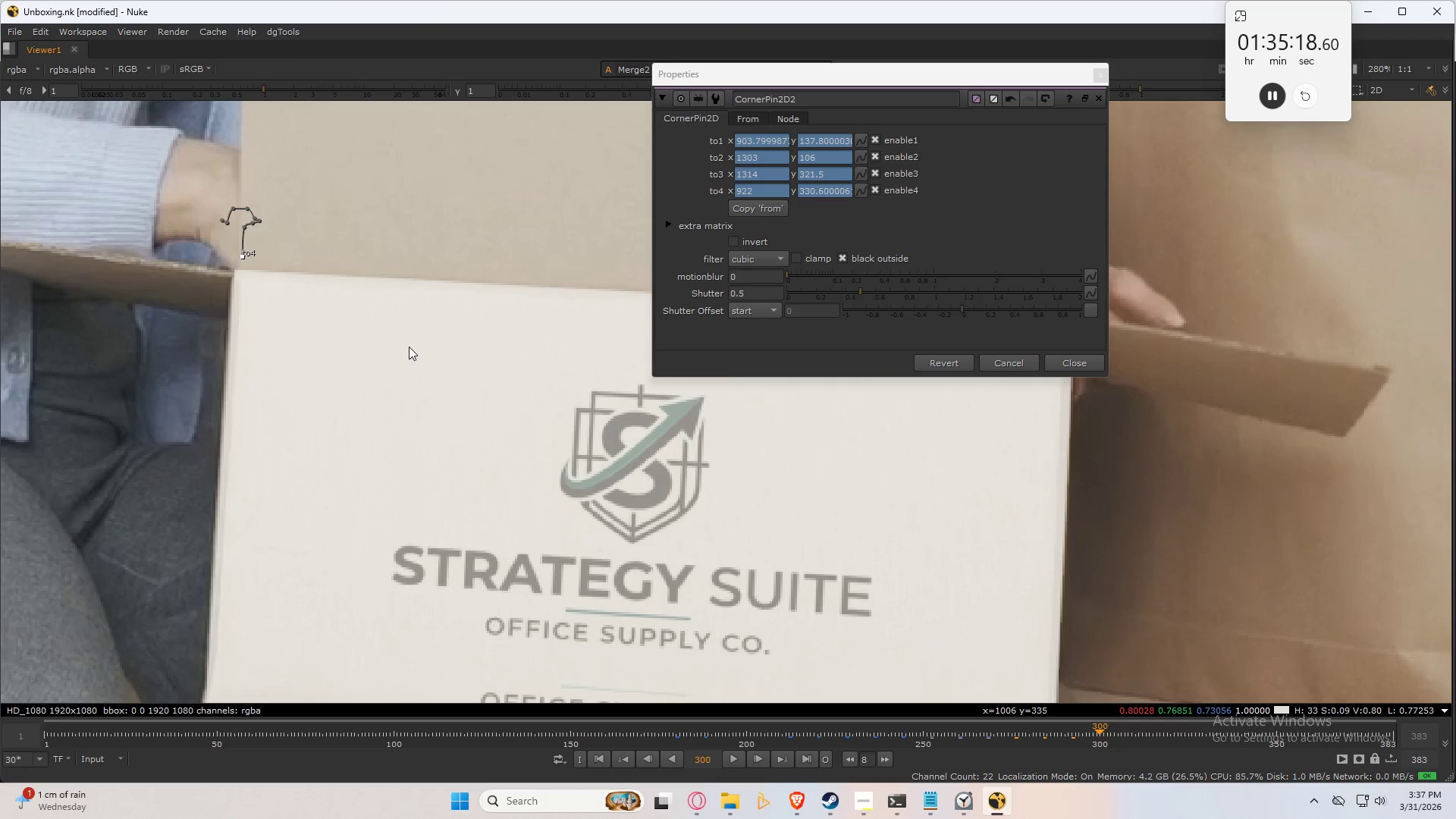 
key(Shift+ArrowRight)
 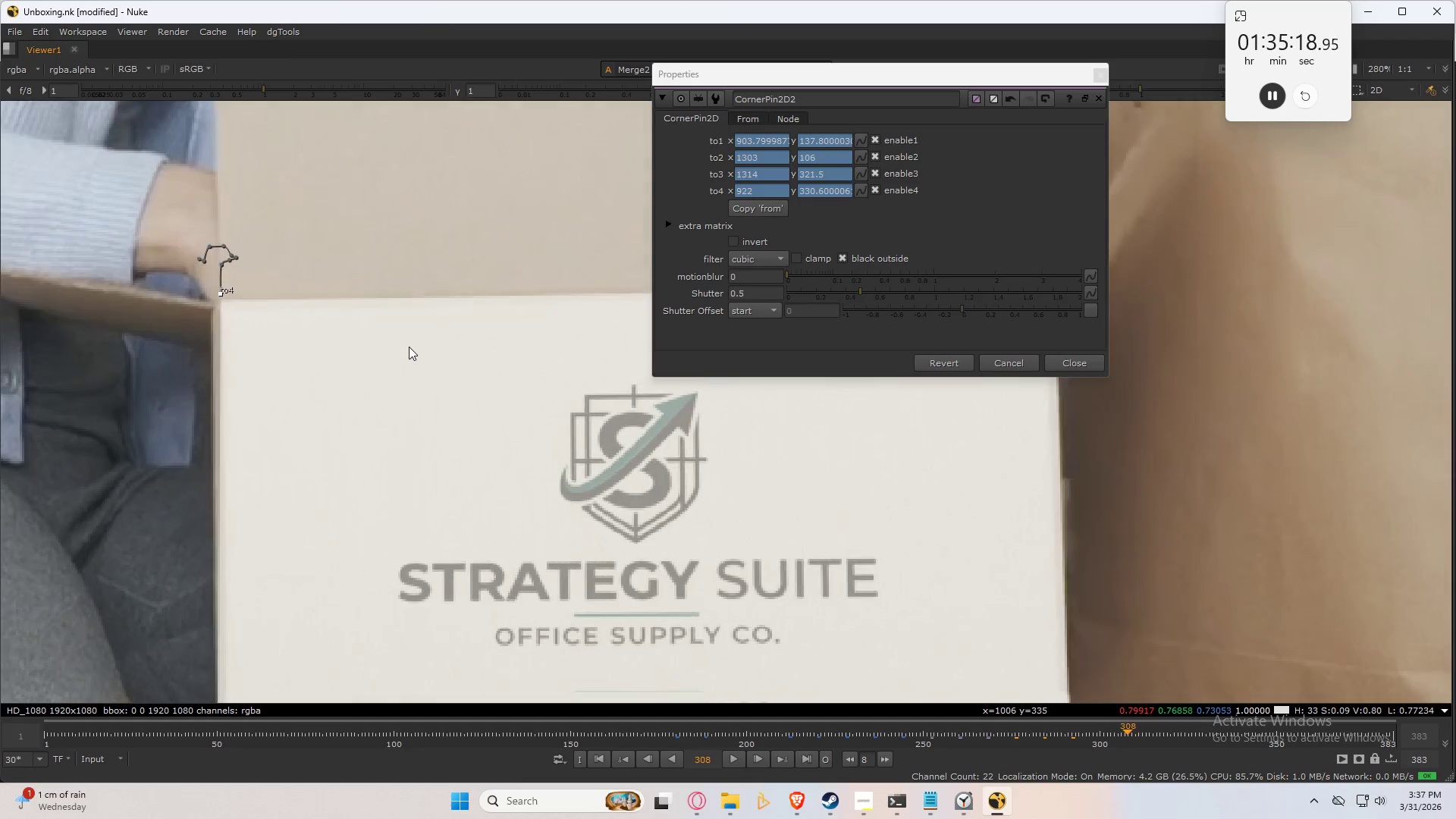 
key(Shift+ArrowLeft)
 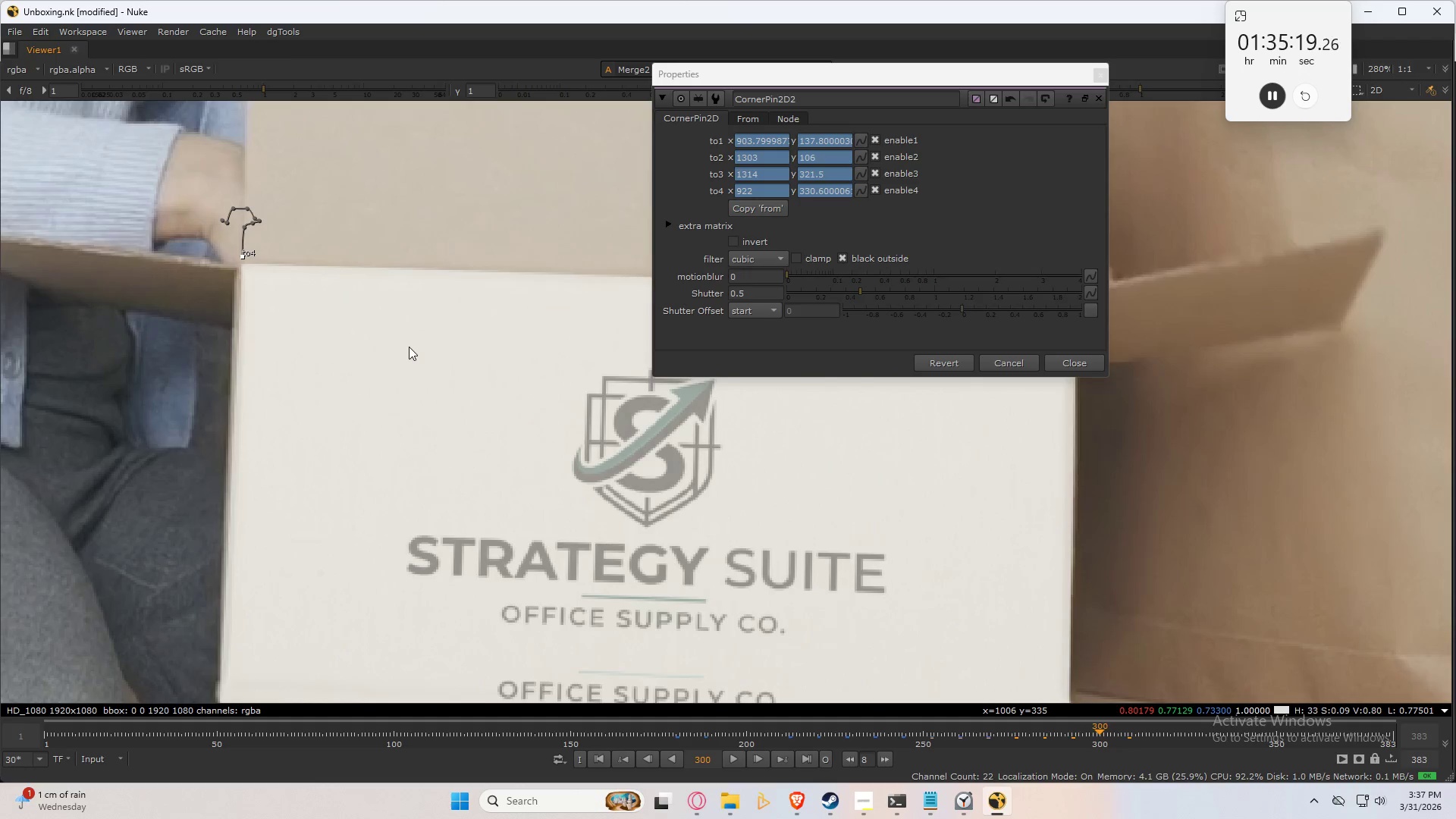 
key(Shift+ArrowLeft)
 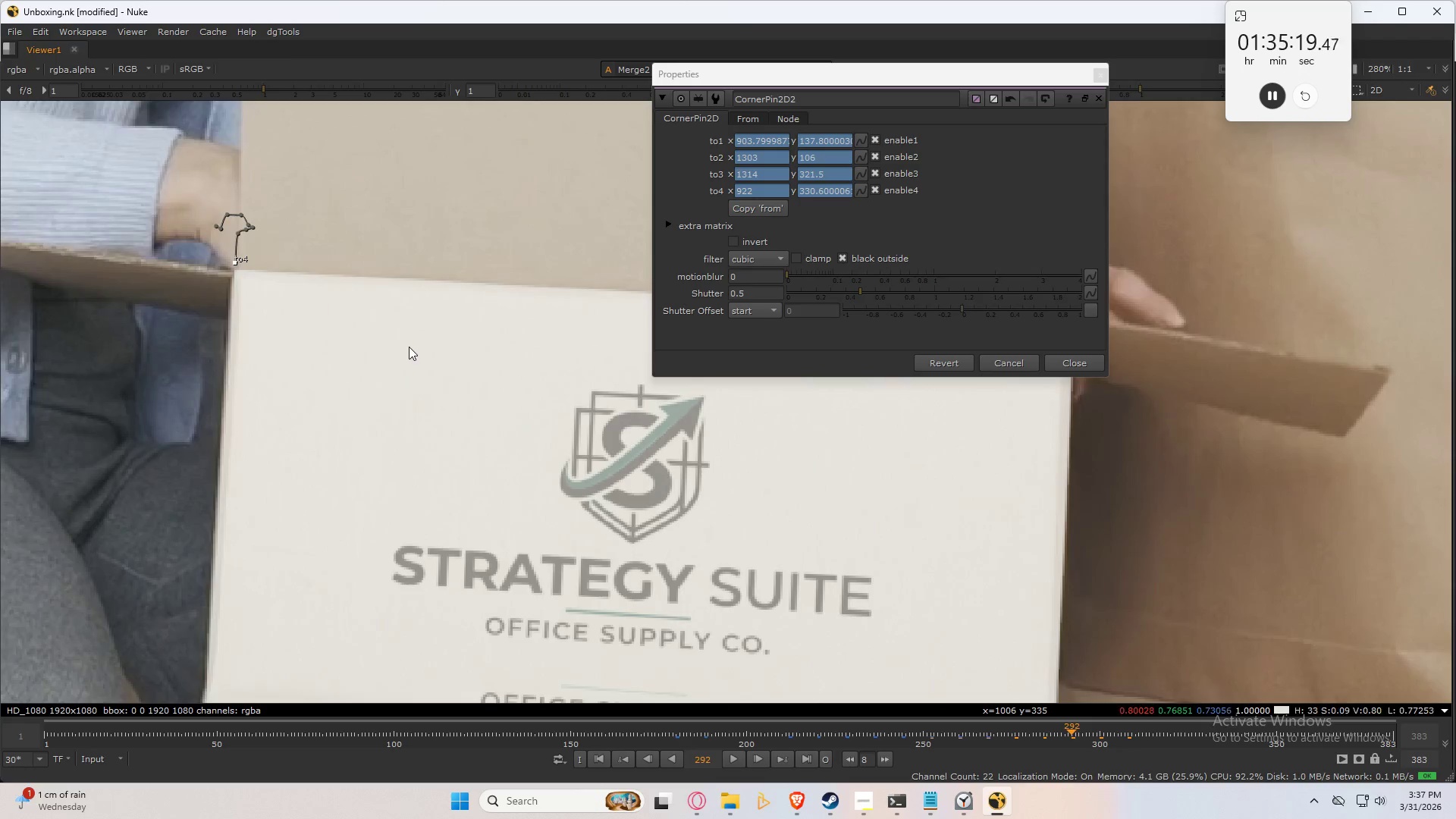 
key(Shift+ArrowLeft)
 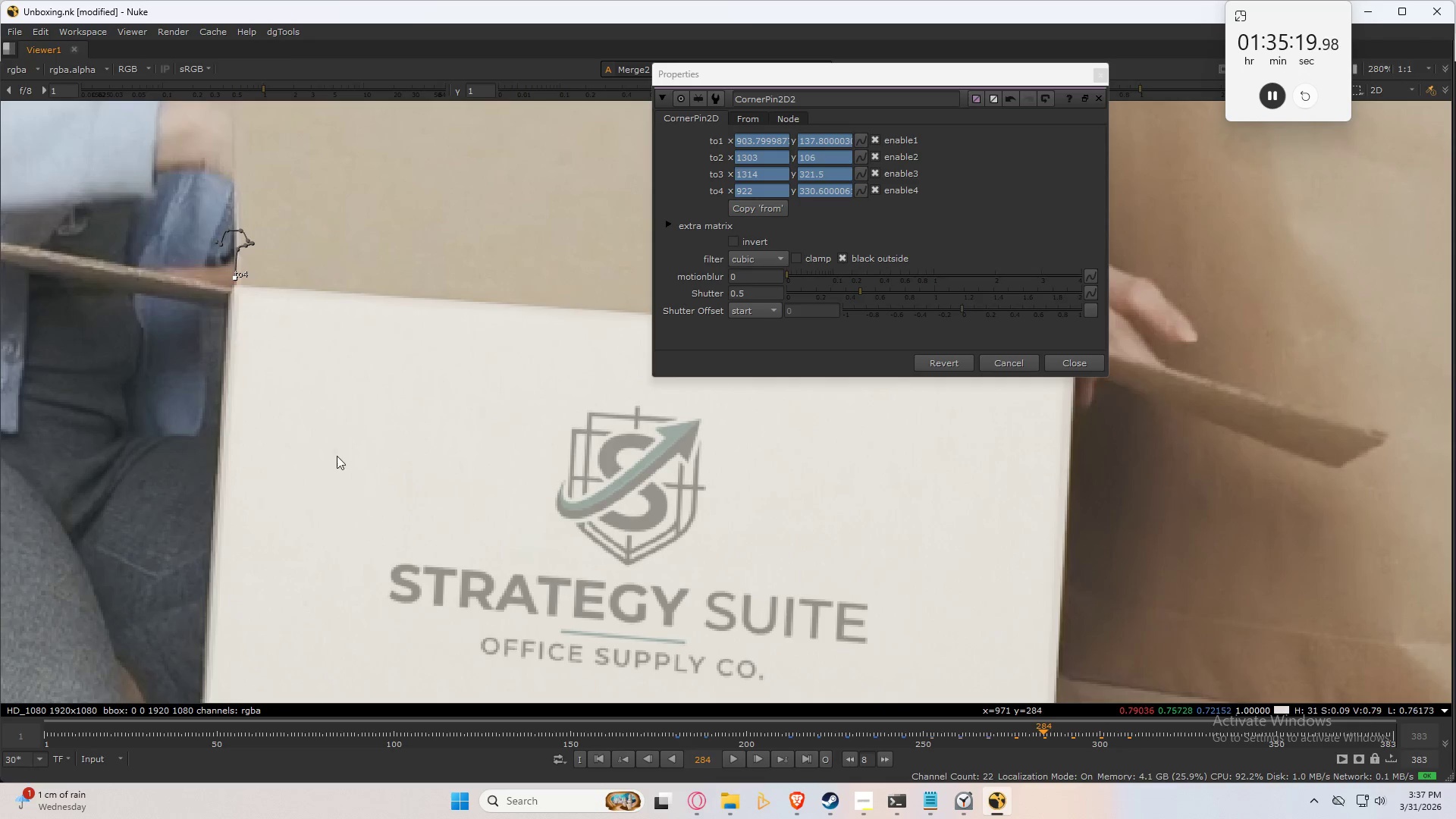 
key(Shift+ArrowLeft)
 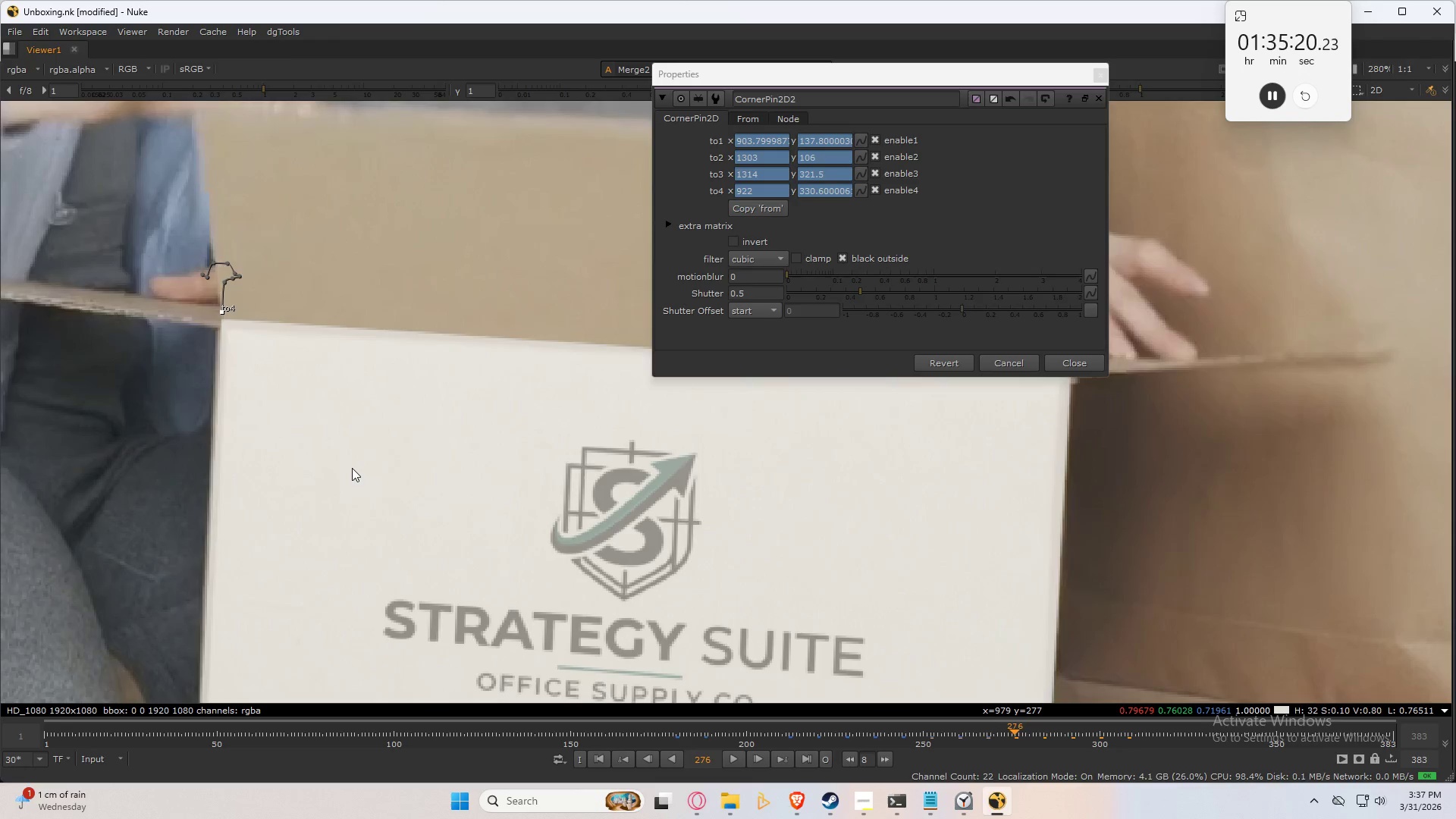 
key(Shift+ArrowLeft)
 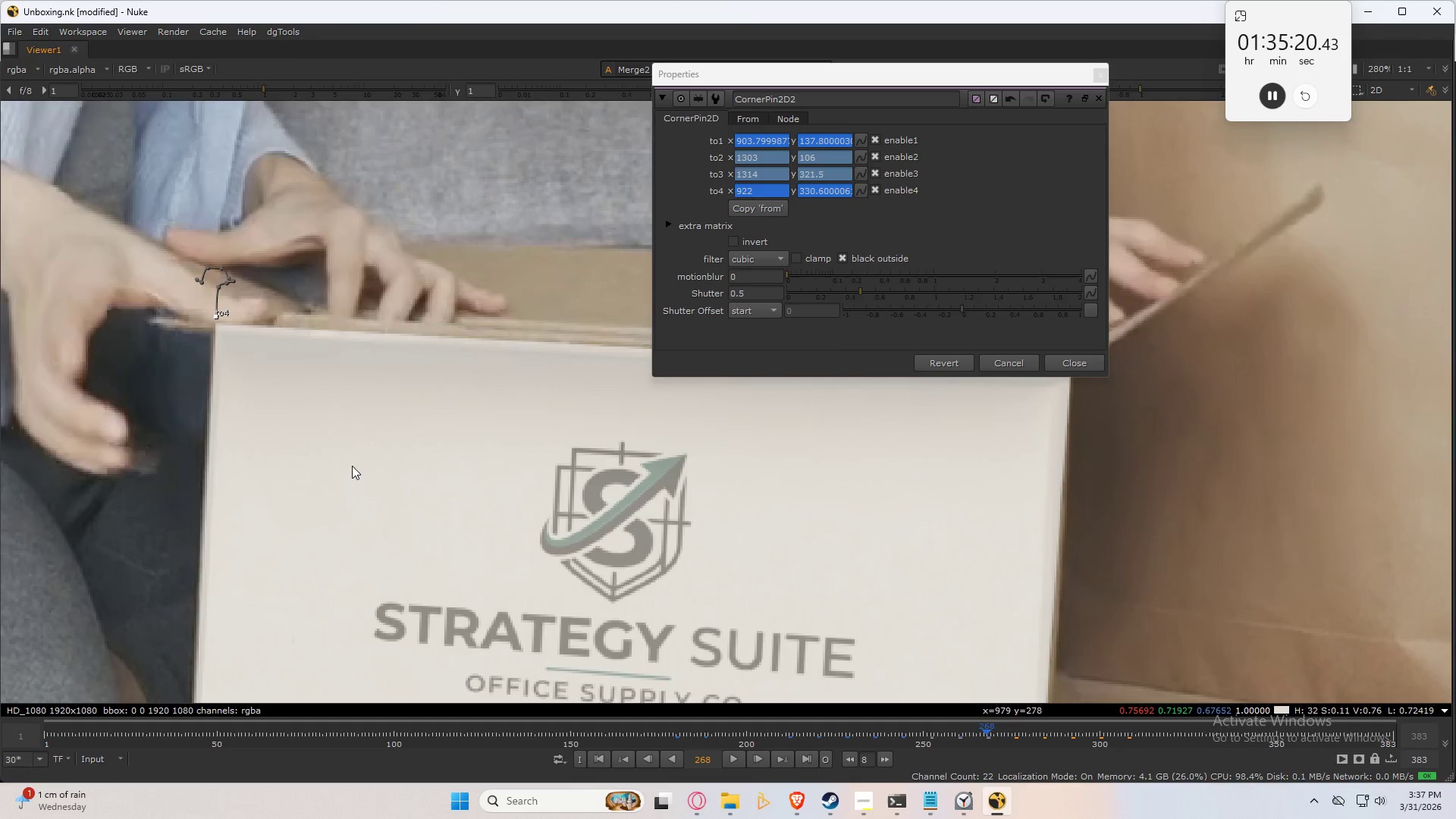 
key(Shift+ArrowLeft)
 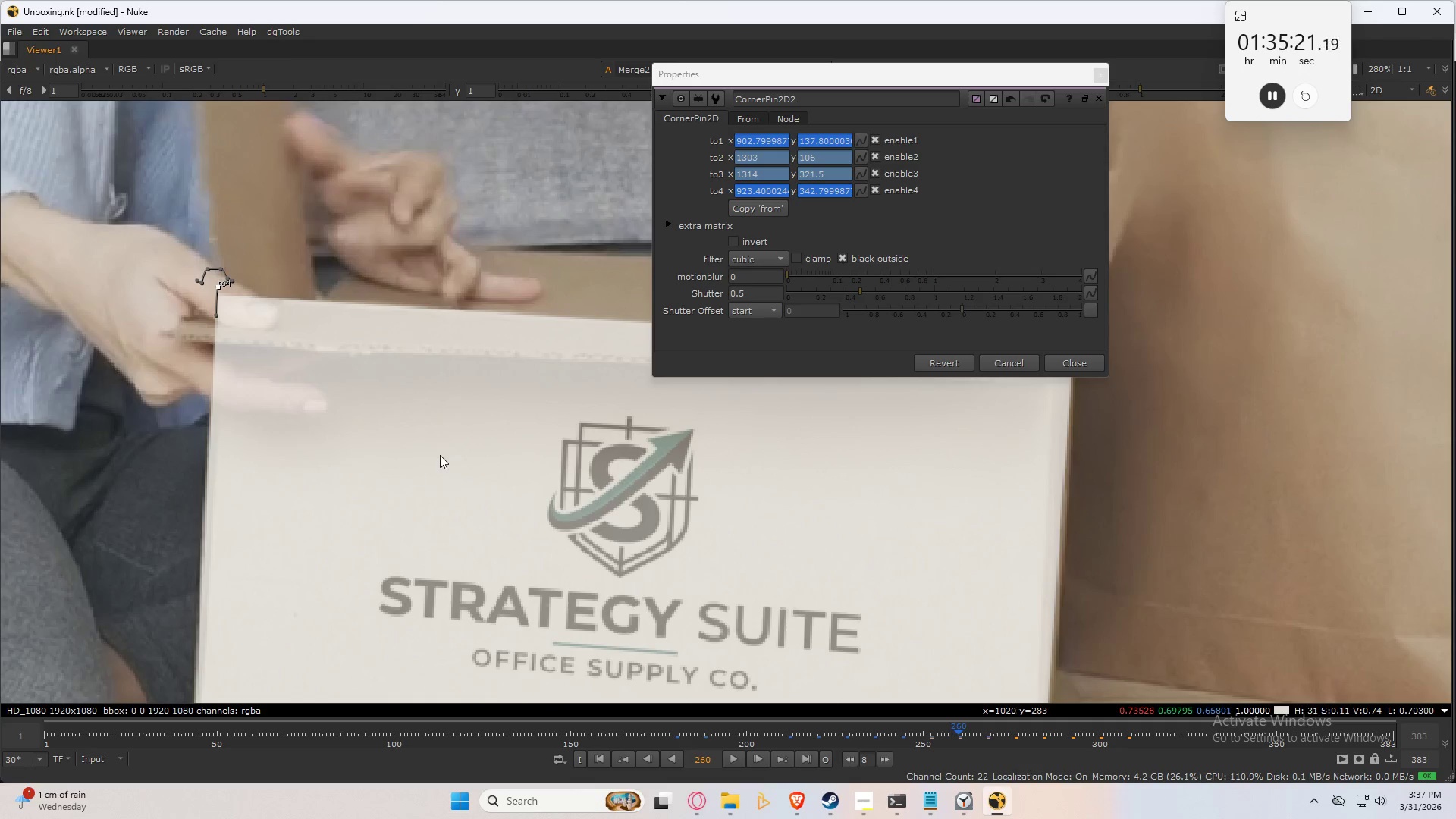 
key(Shift+ArrowLeft)
 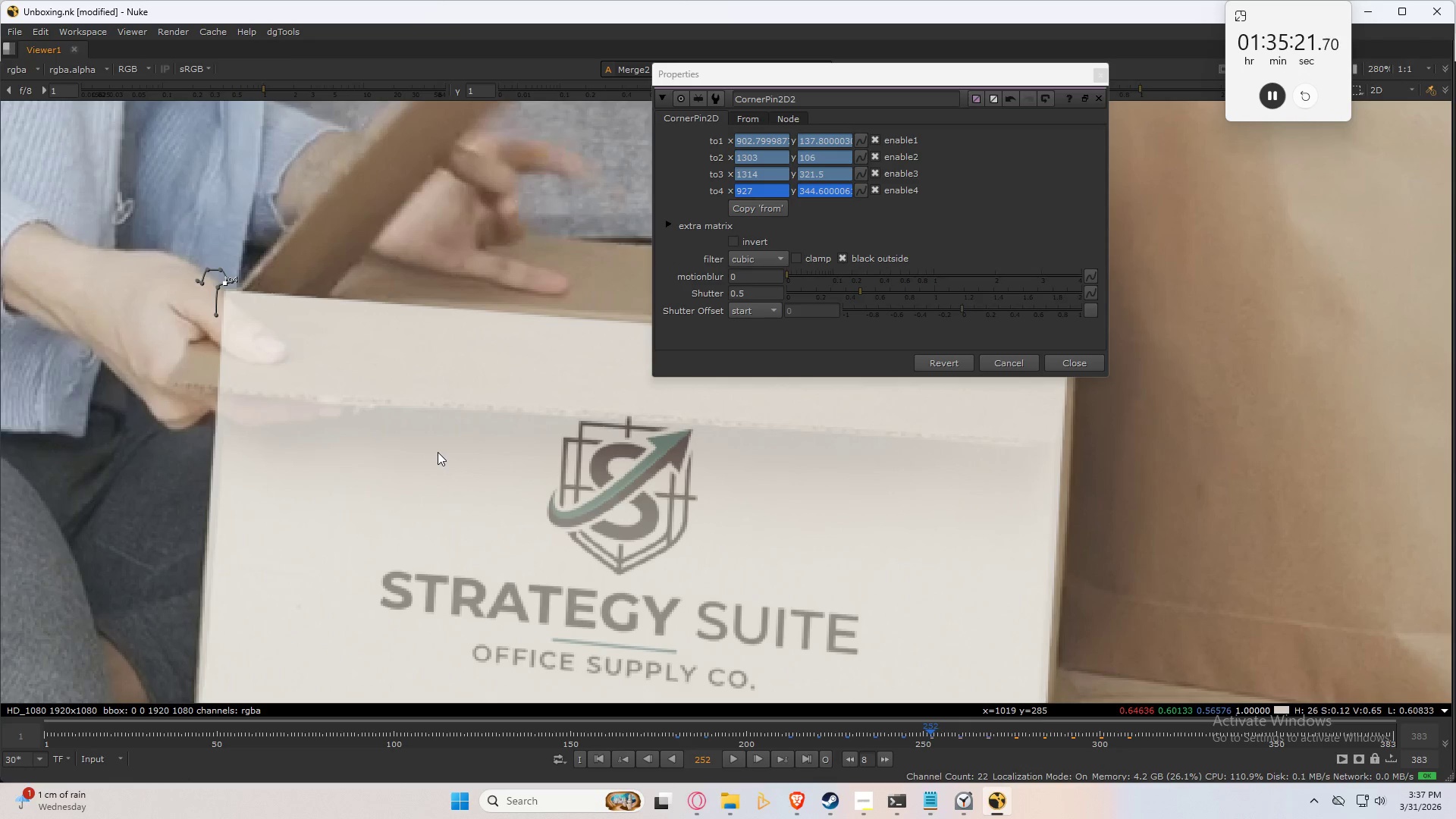 
key(Shift+ArrowLeft)
 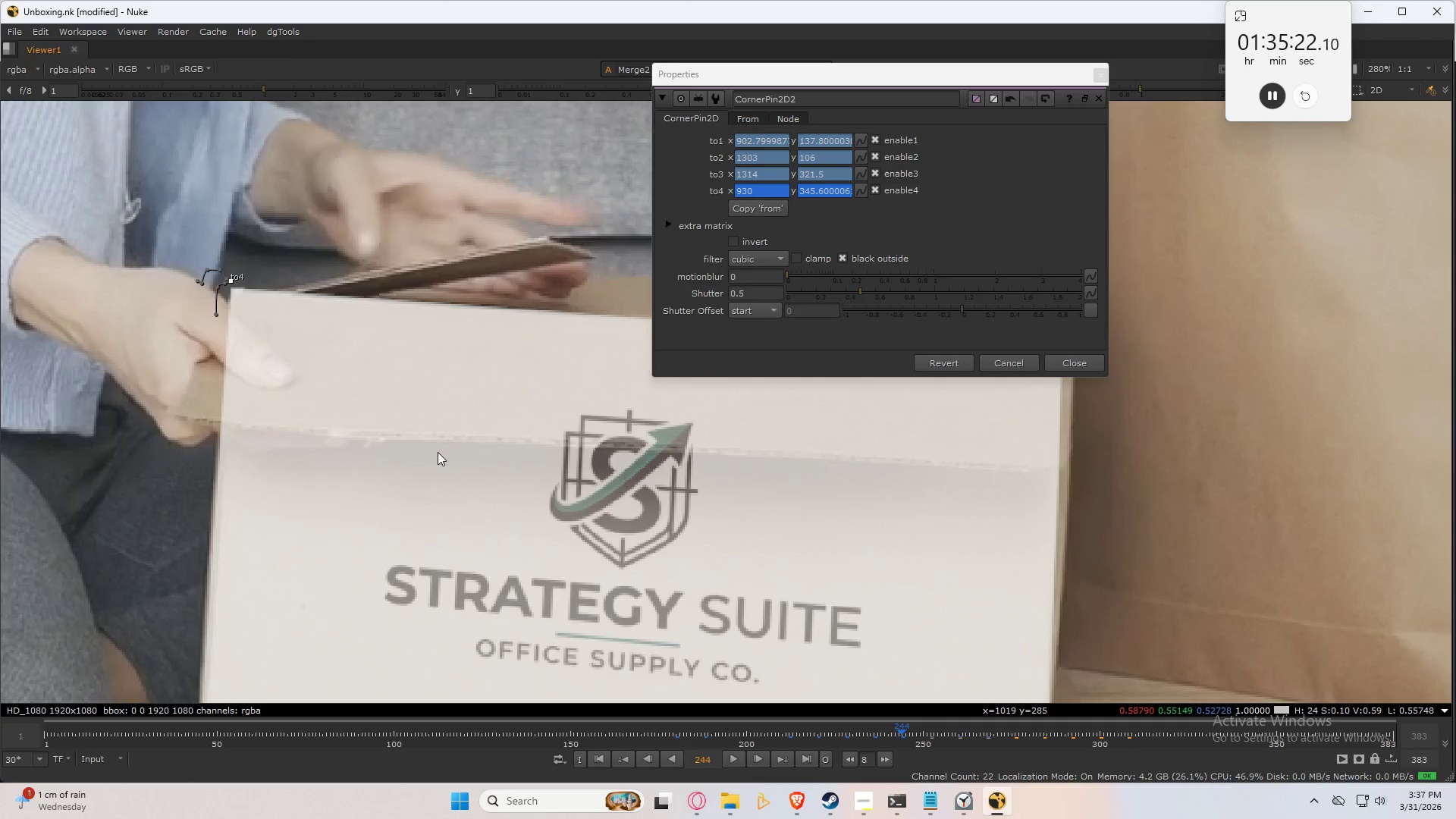 
key(Shift+ArrowRight)
 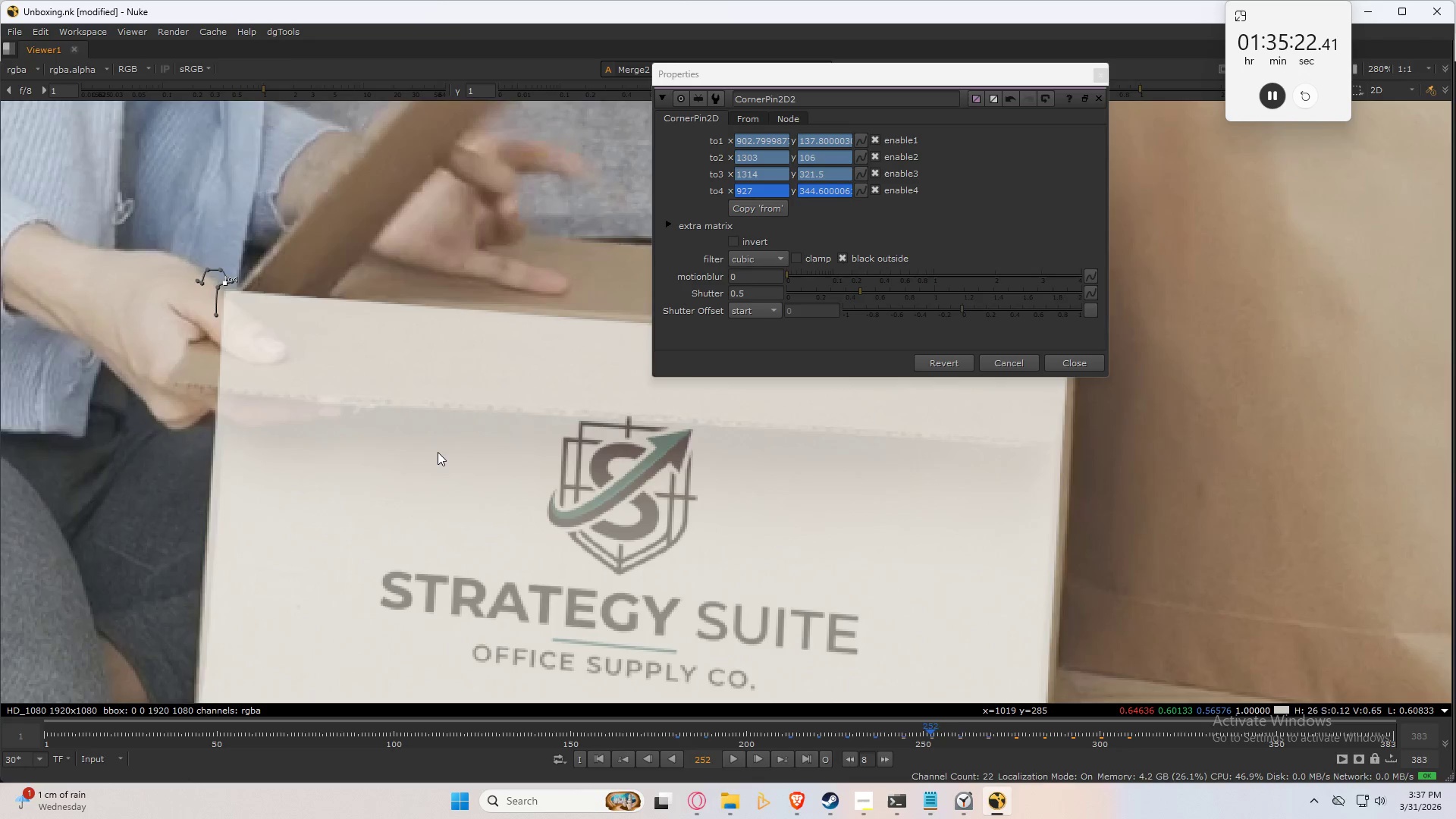 
key(Shift+ArrowRight)
 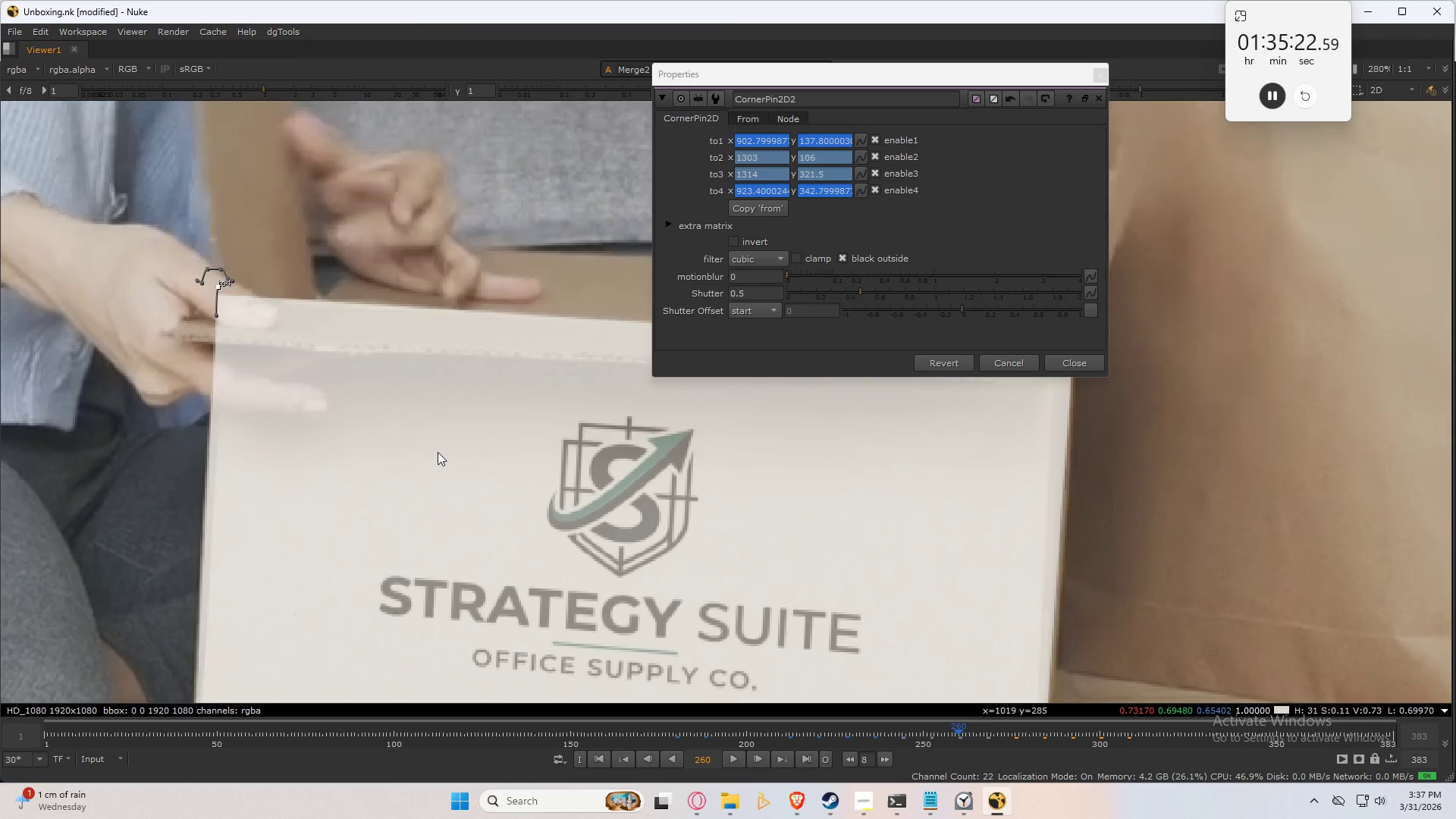 
key(Shift+ArrowRight)
 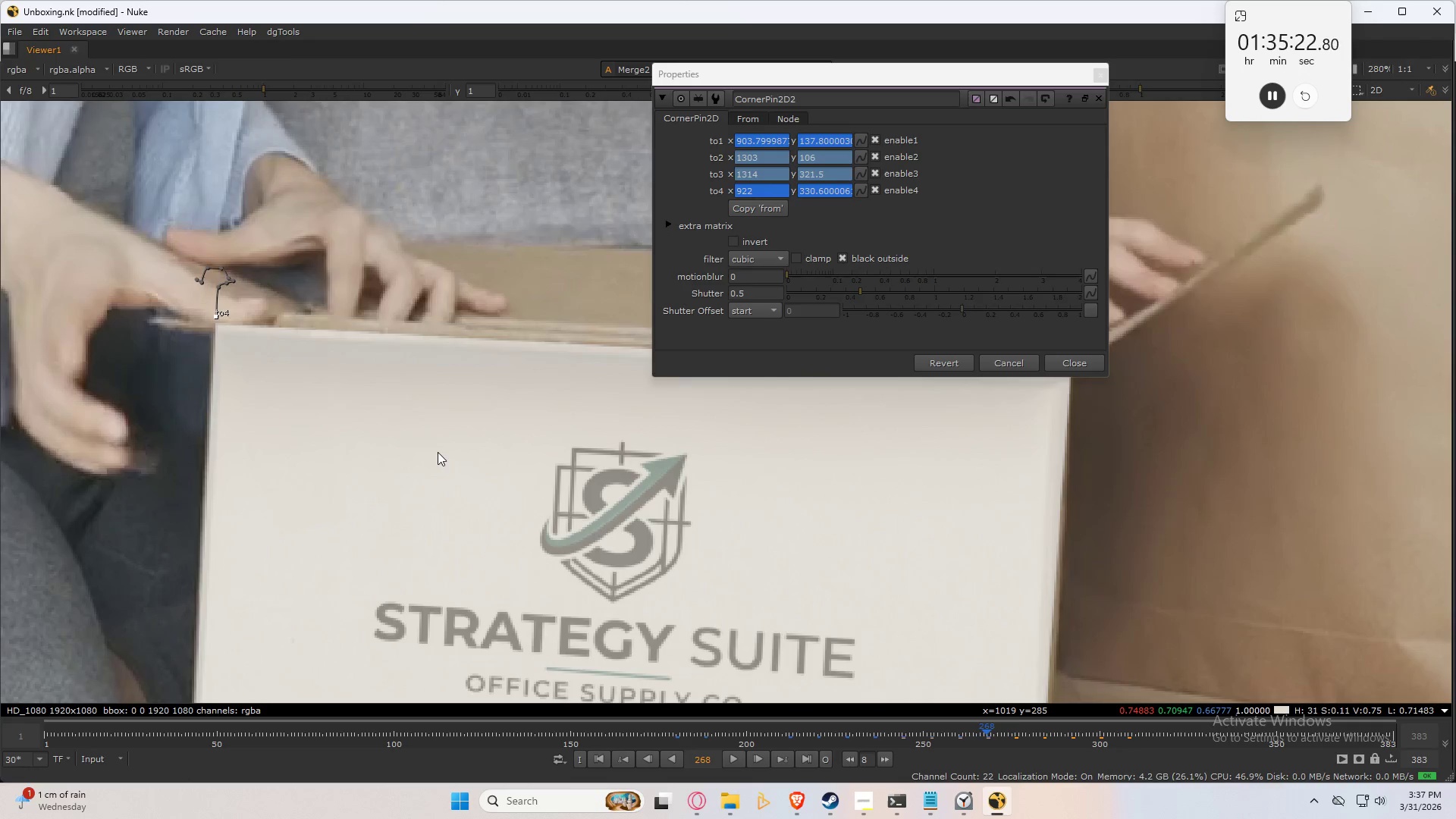 
key(Shift+ArrowRight)
 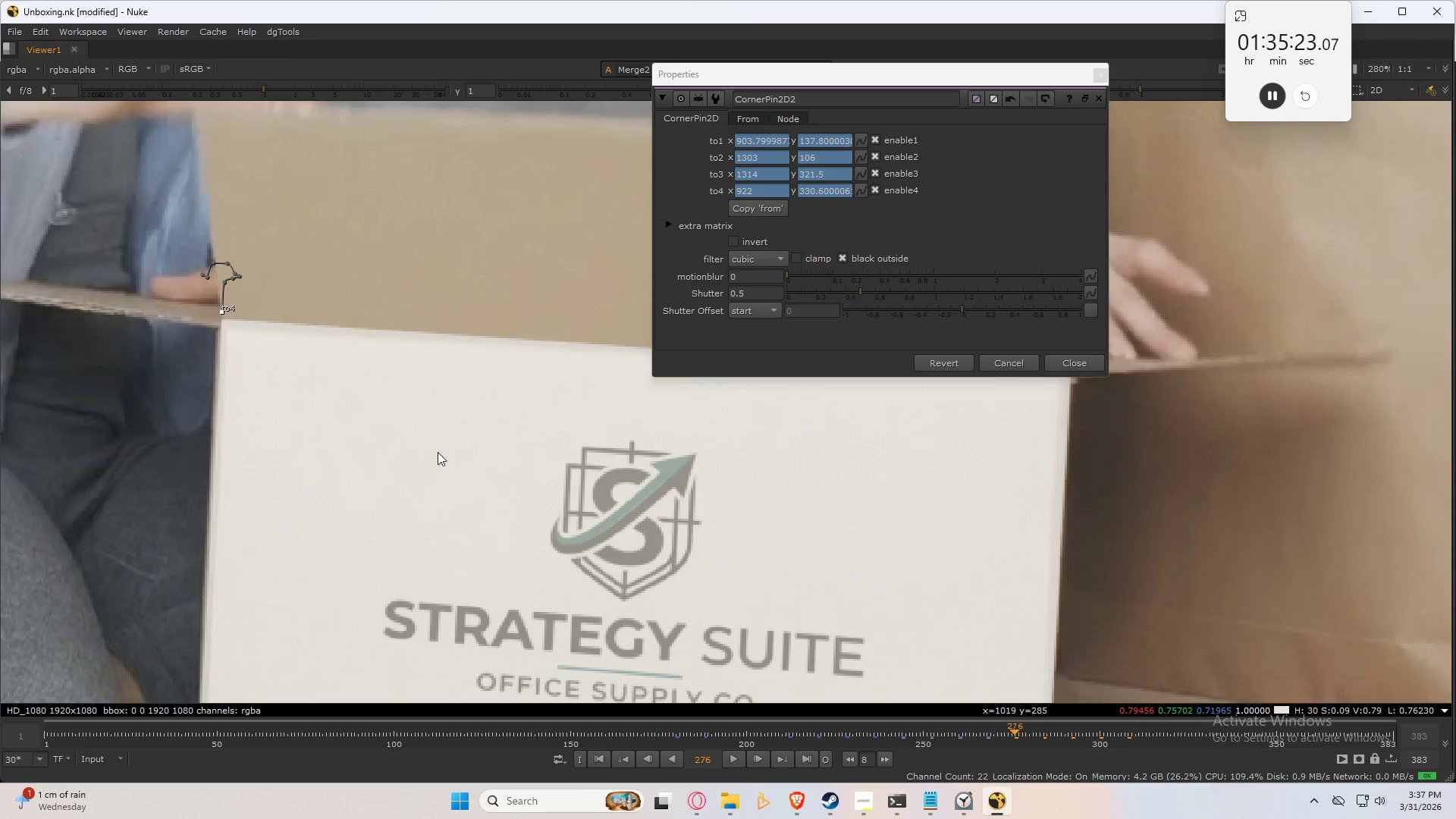 
hold_key(key=ArrowLeft, duration=0.67)
 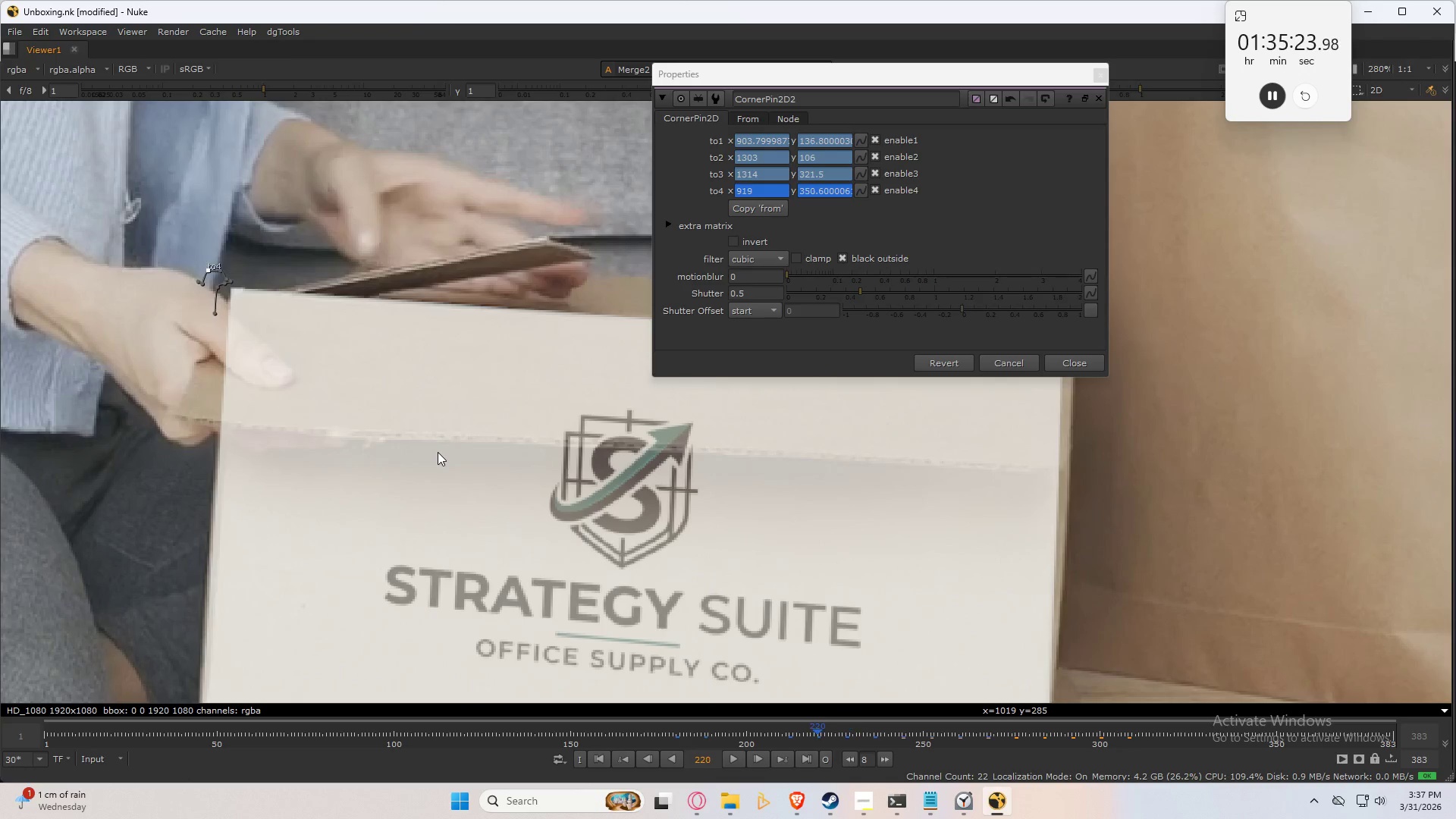 
key(Shift+ArrowLeft)
 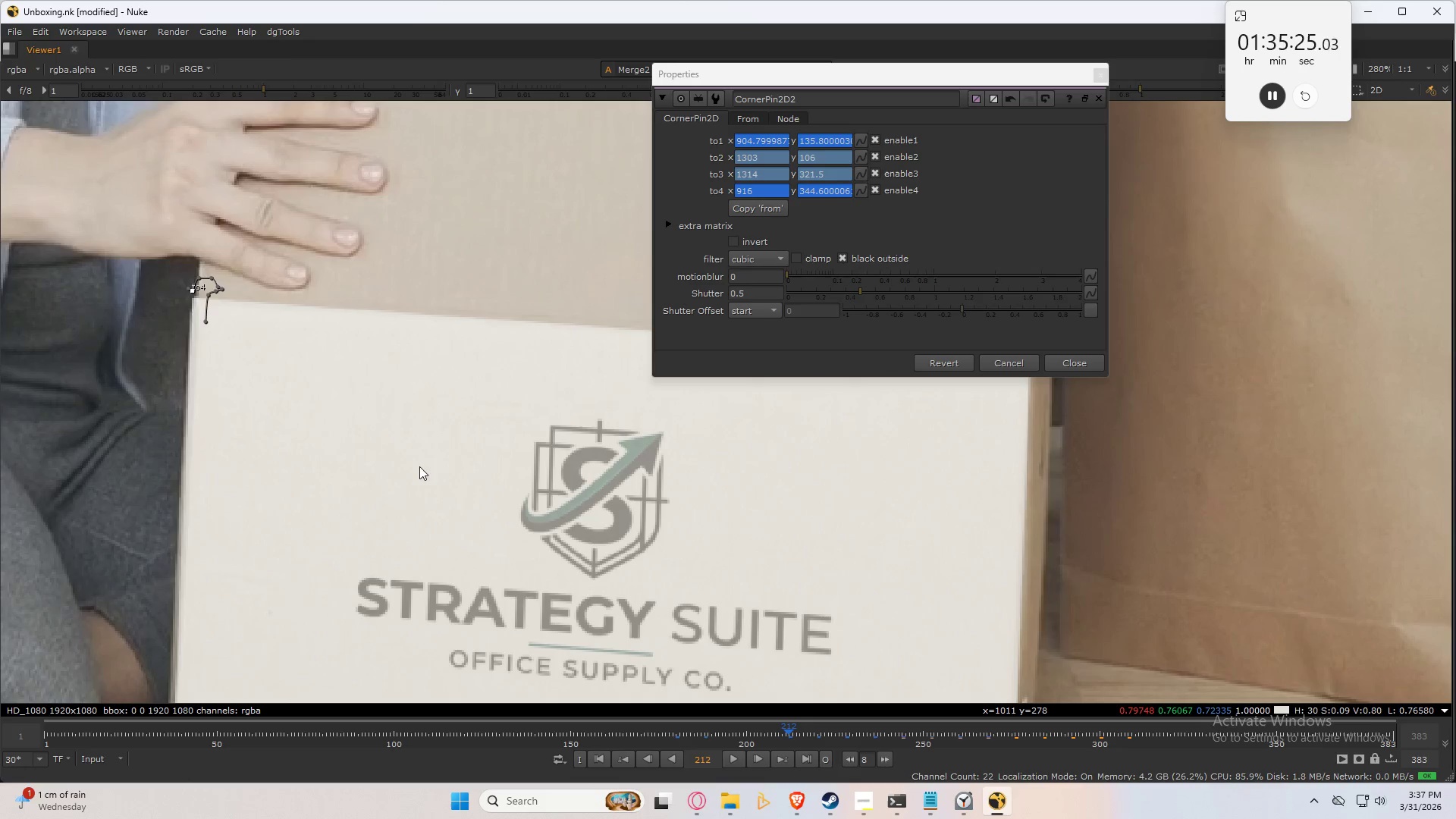 
scroll: coordinate [414, 471], scroll_direction: down, amount: 2.0
 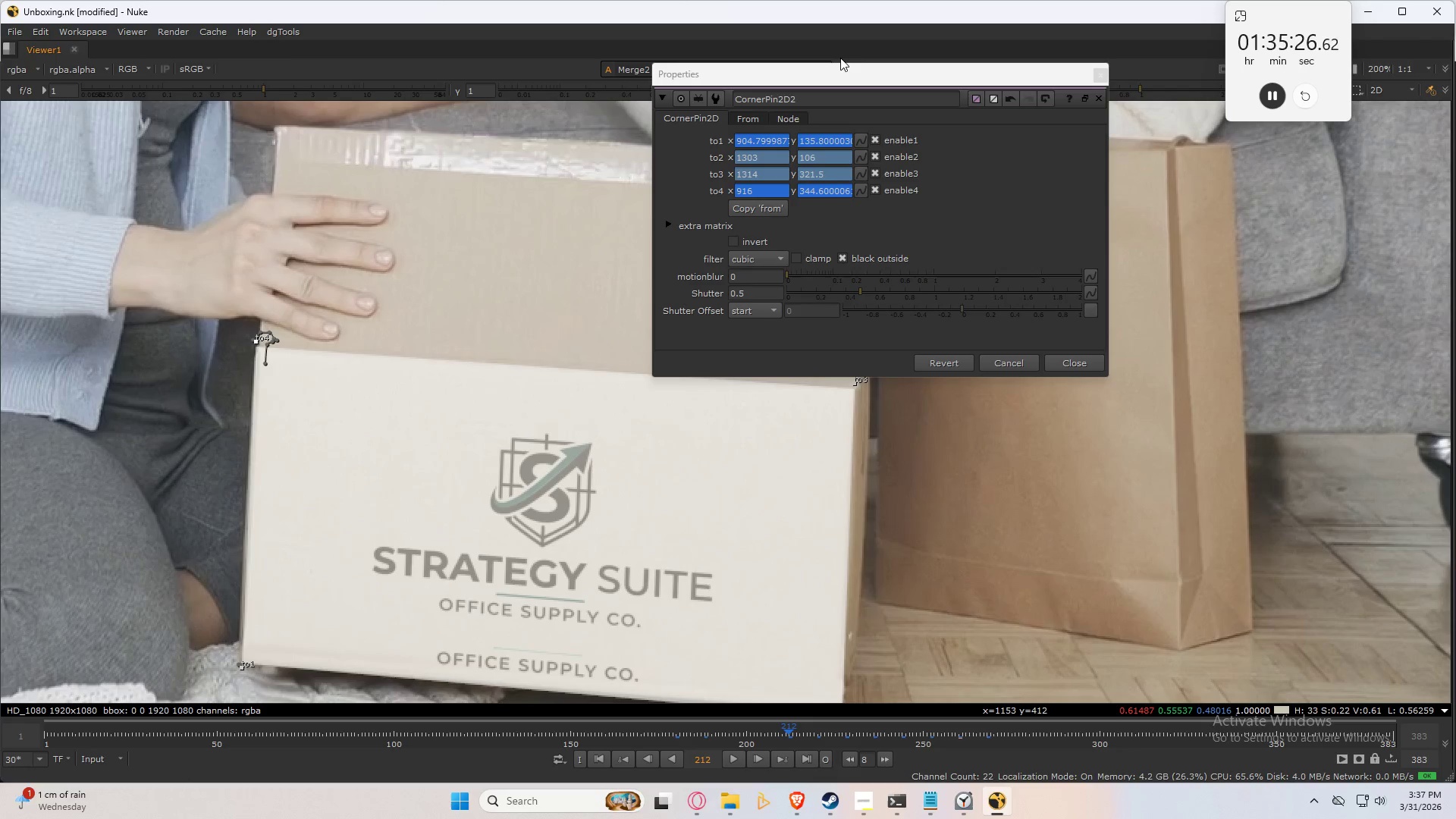 
left_click_drag(start_coordinate=[849, 77], to_coordinate=[1181, 240])
 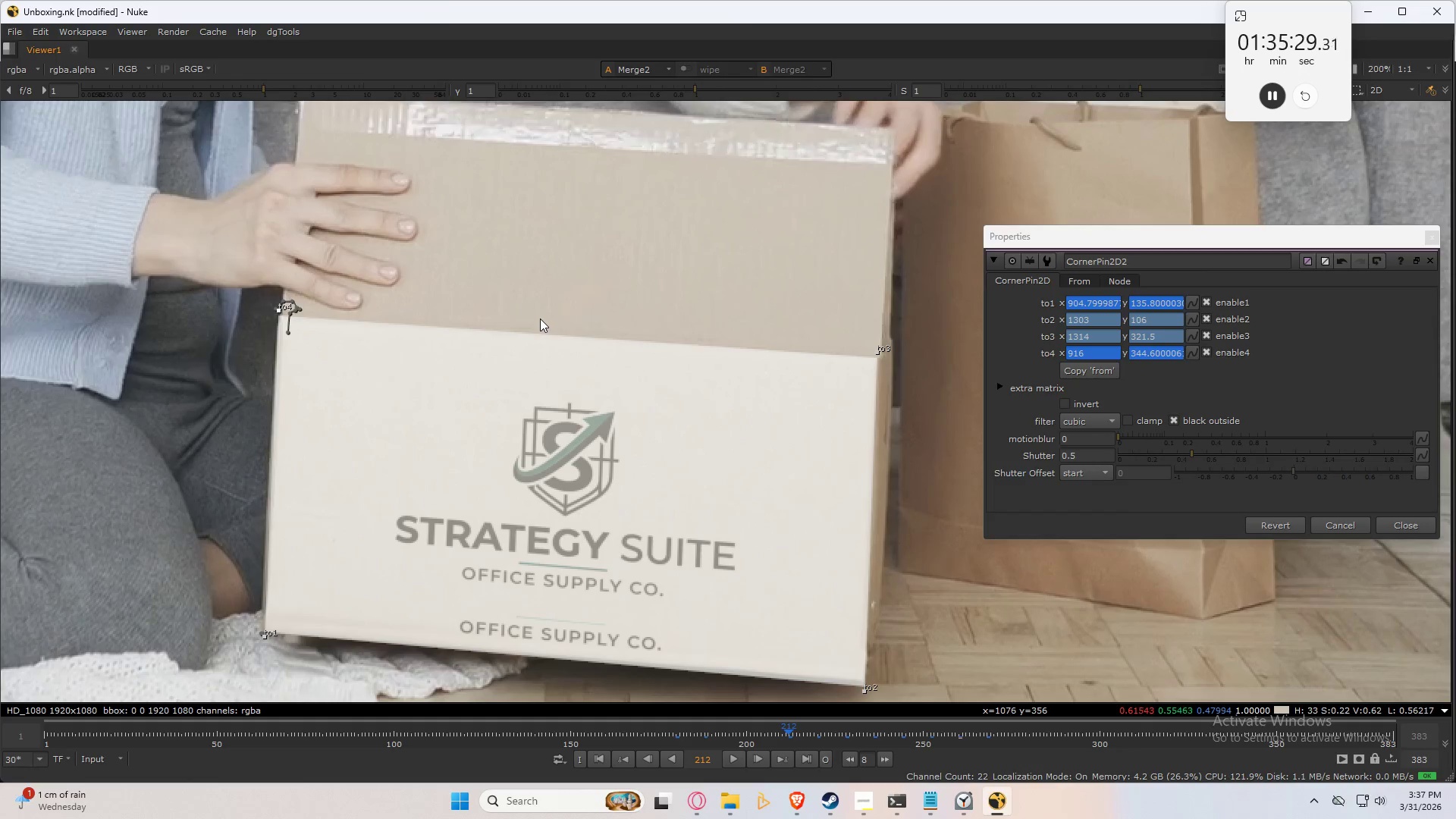 
type(lq)
 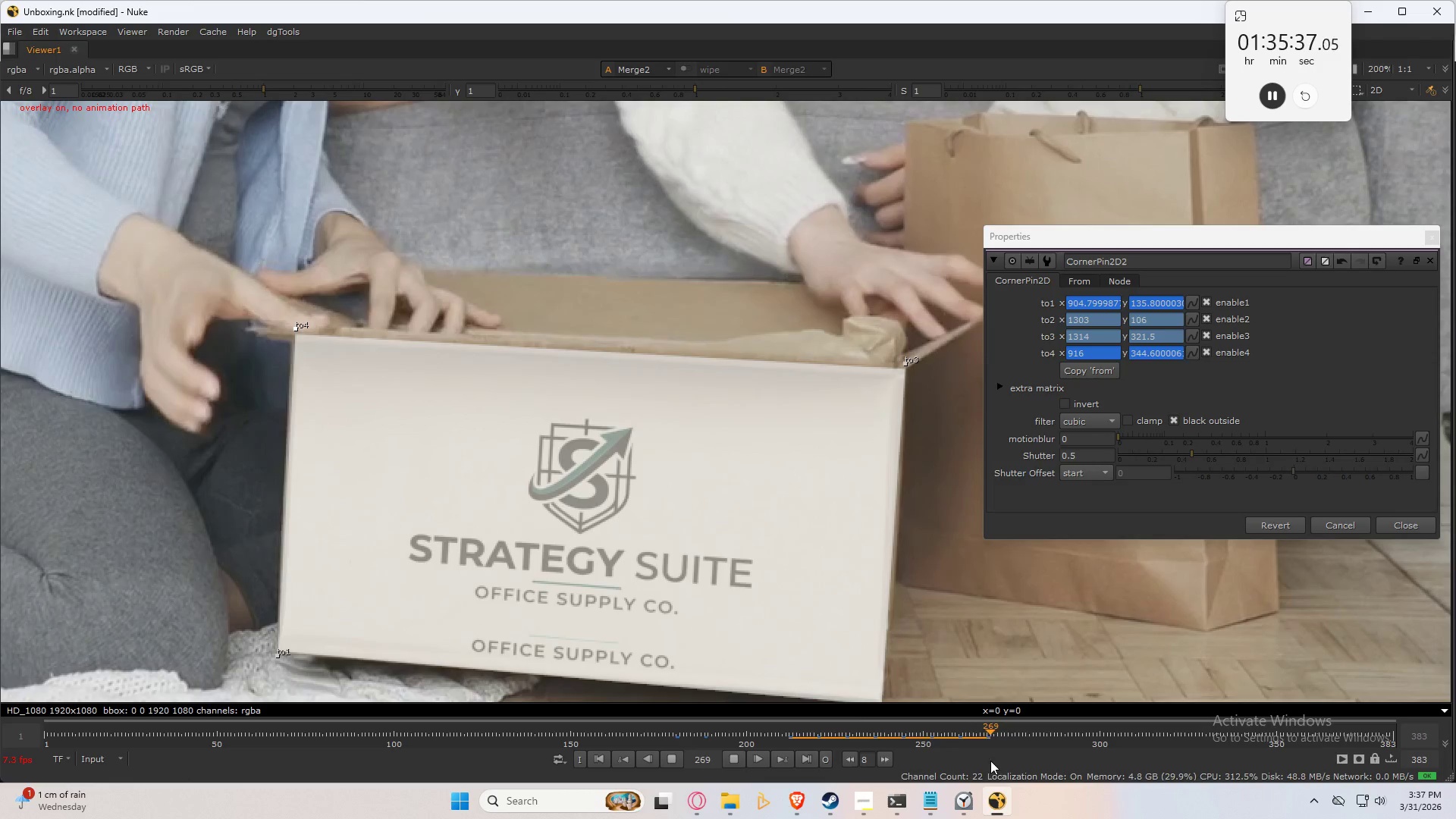 
wait(6.88)
 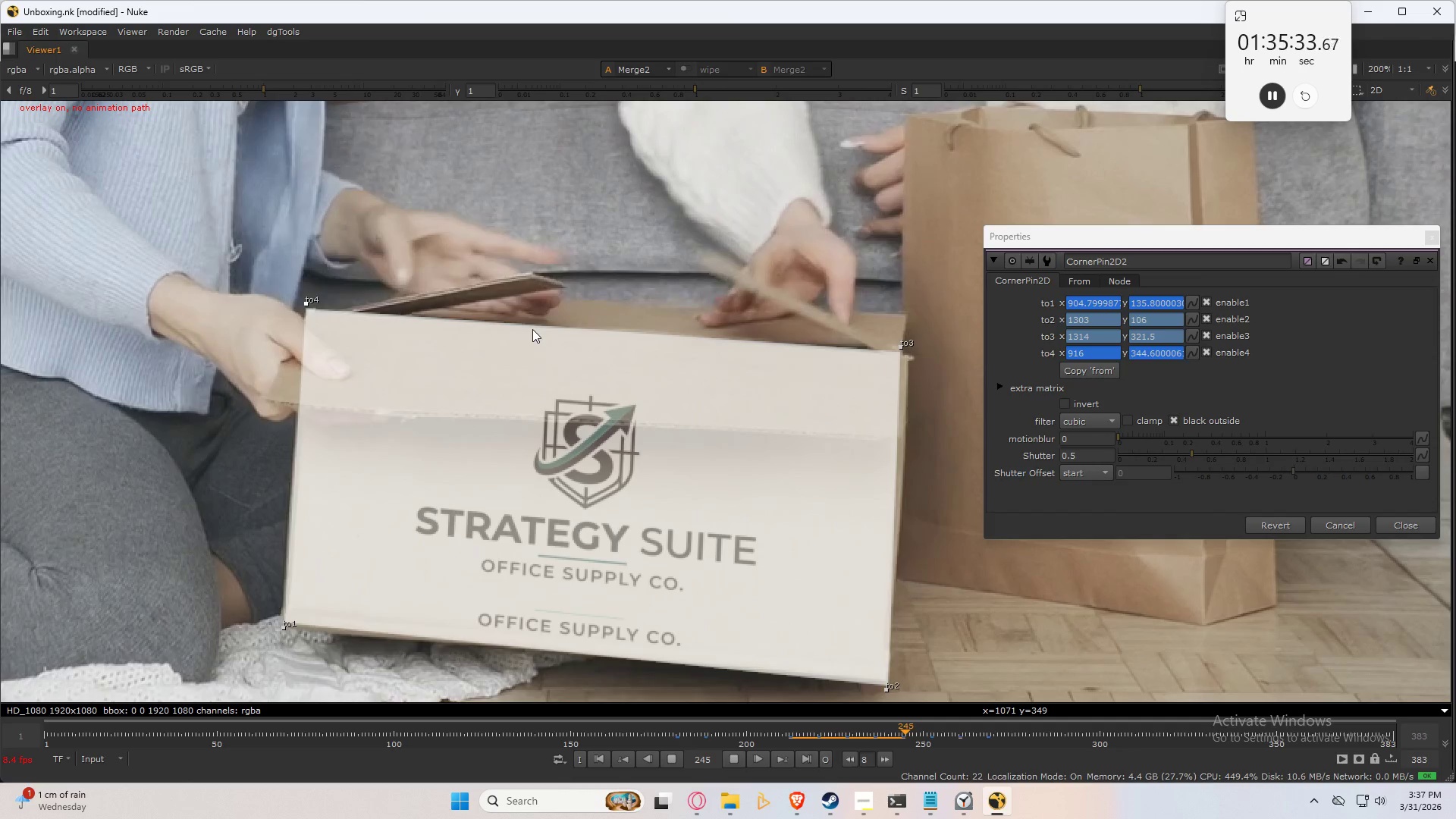 
left_click([658, 738])
 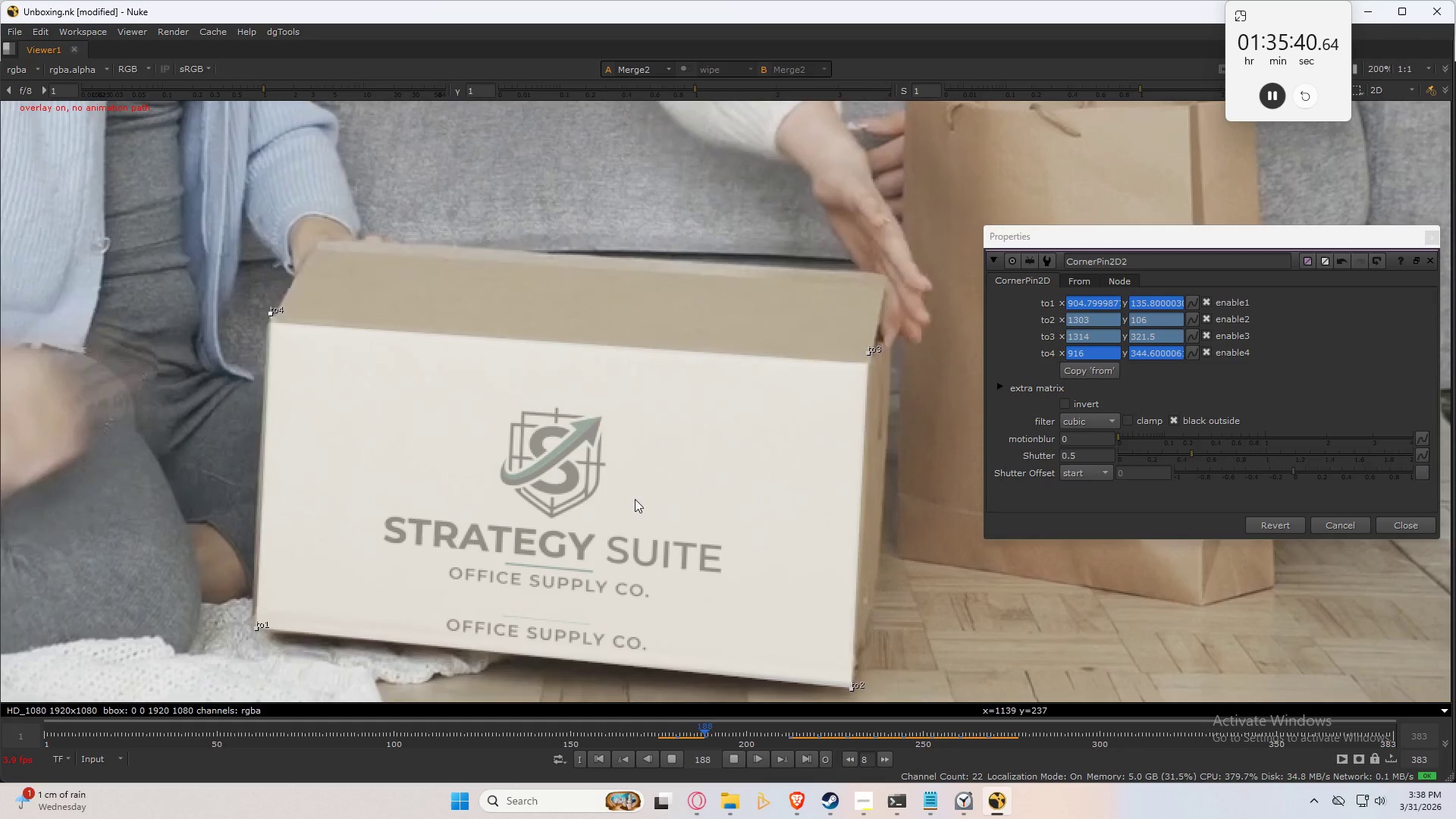 
key(Q)
 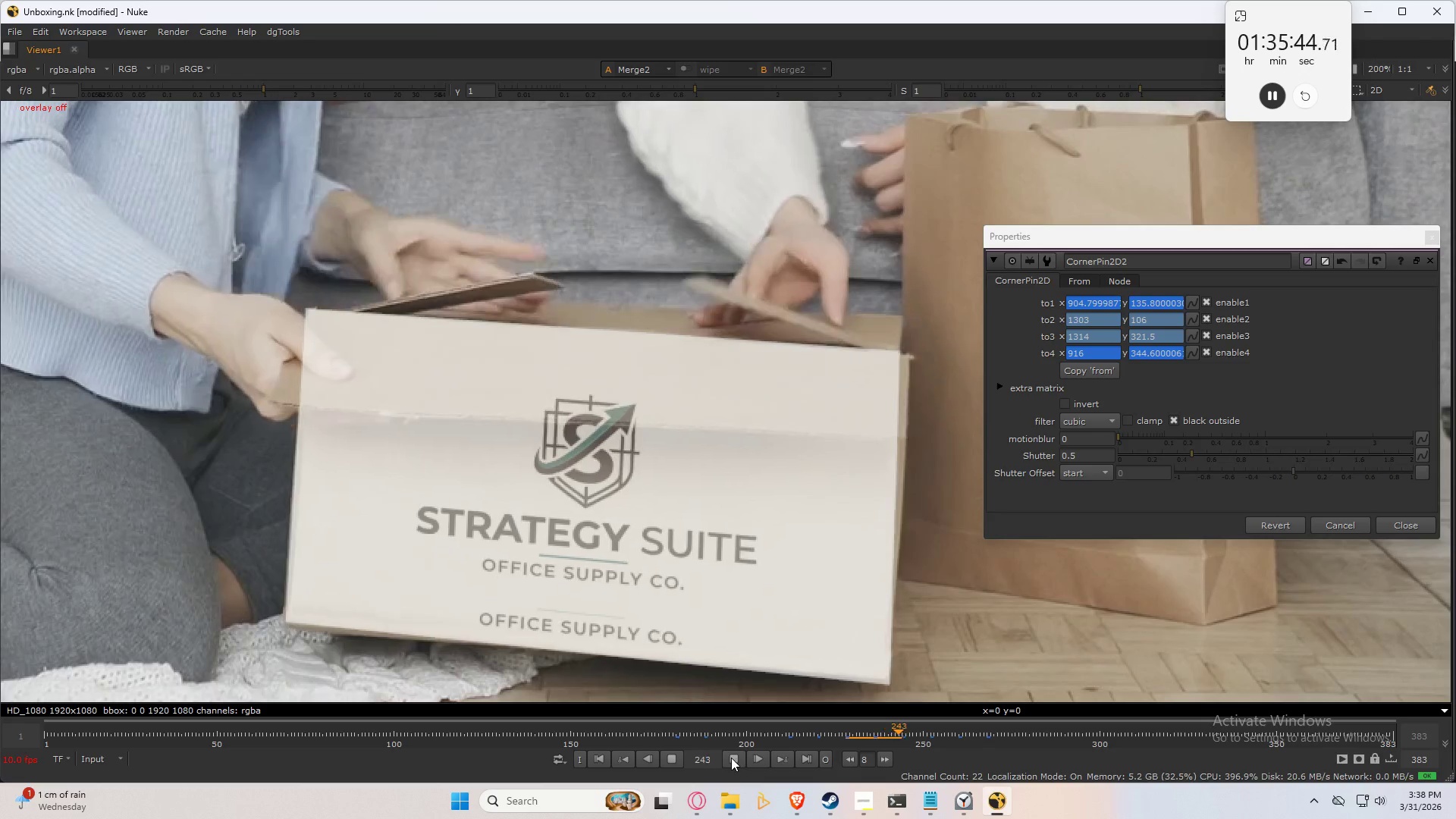 
left_click([676, 734])
 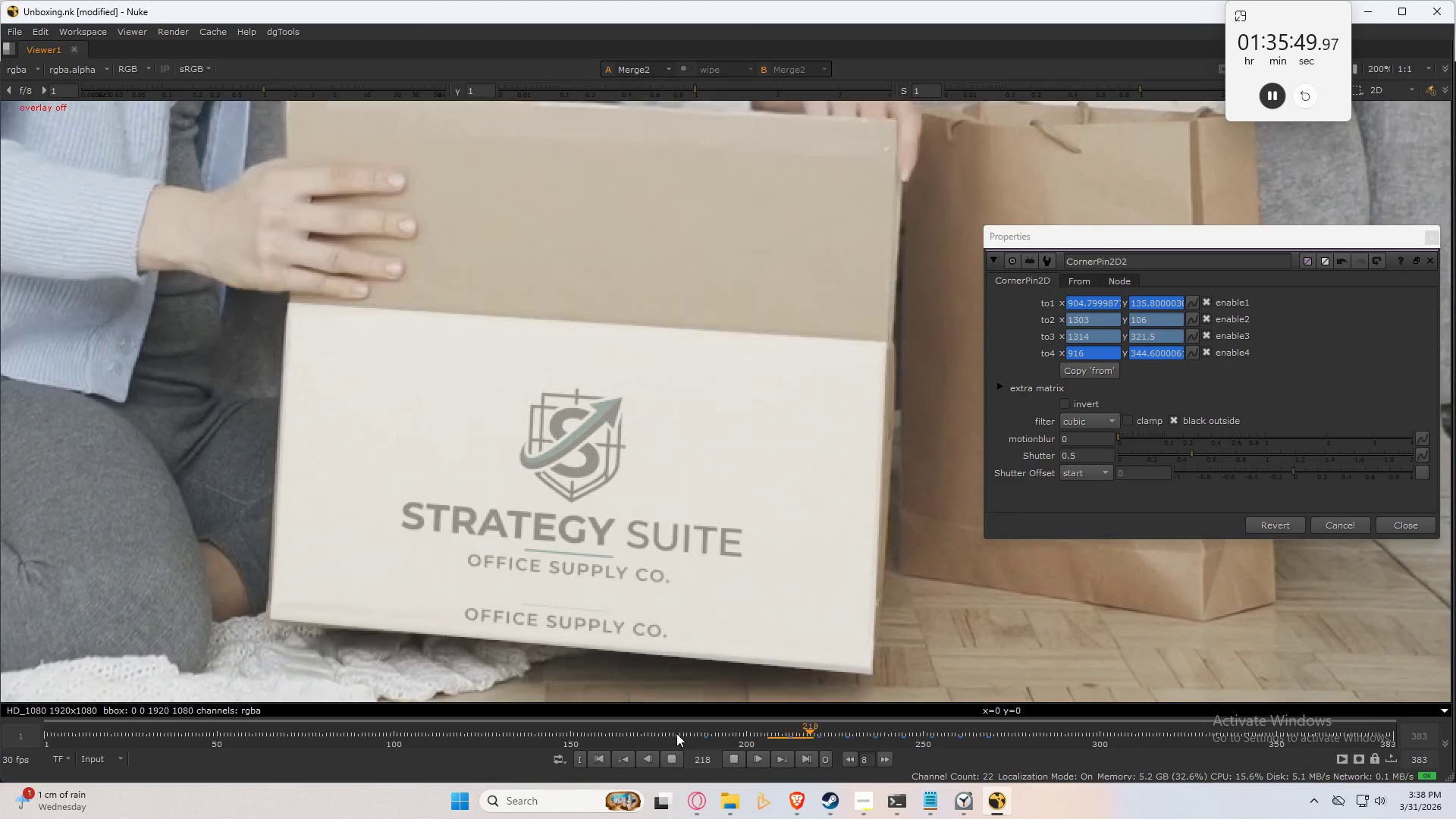 
wait(5.42)
 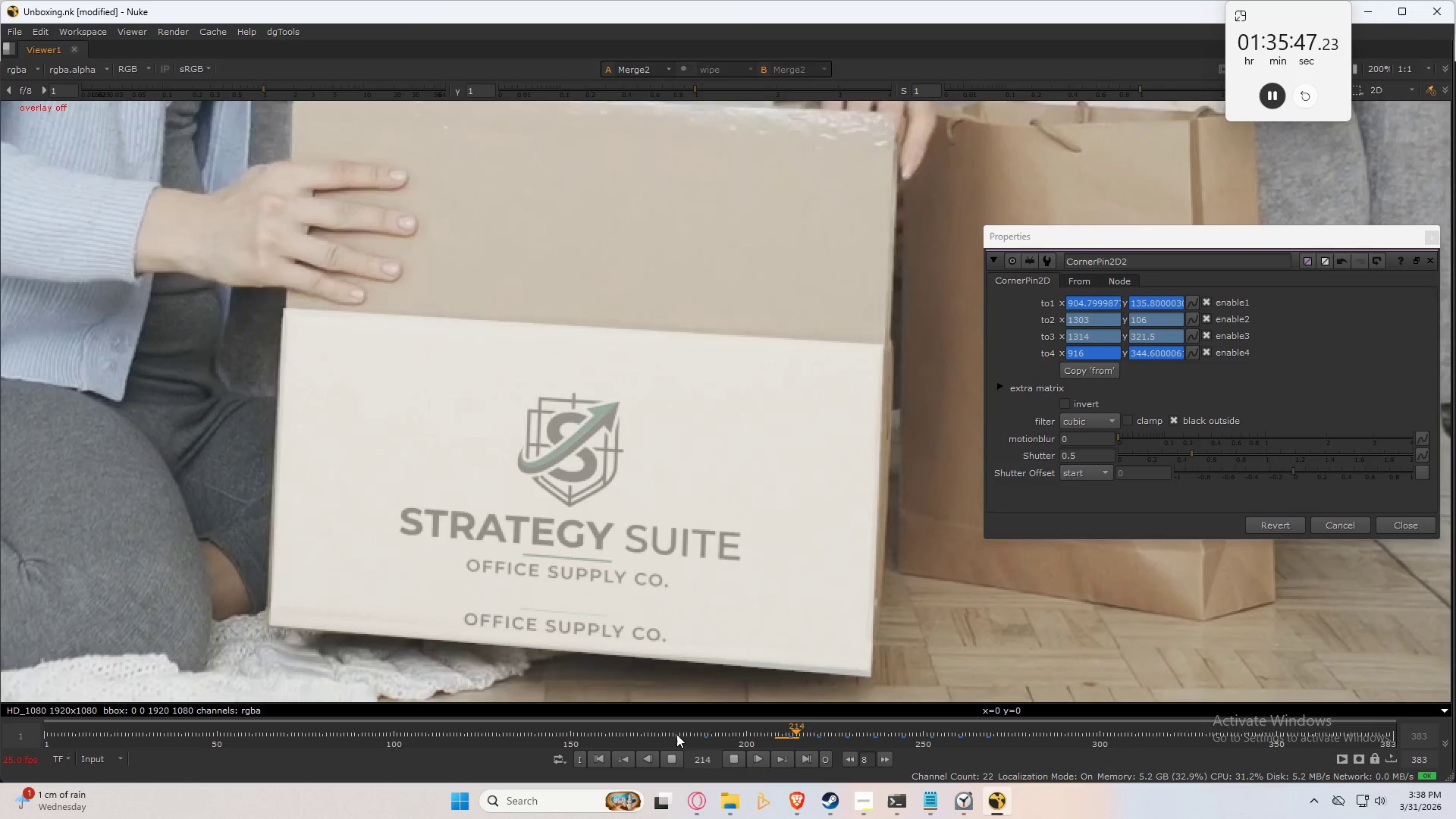 
left_click([676, 733])
 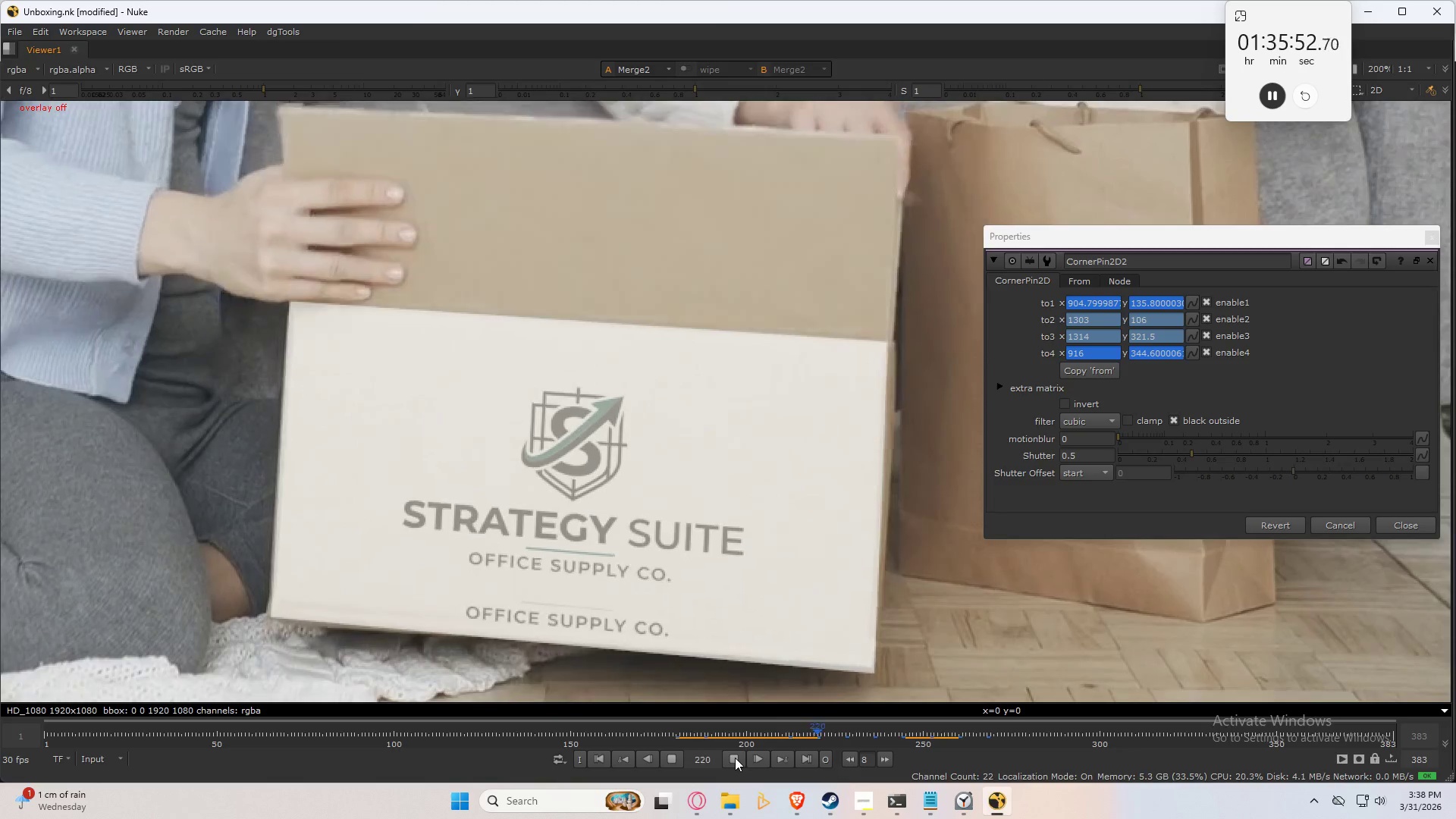 
left_click([735, 758])
 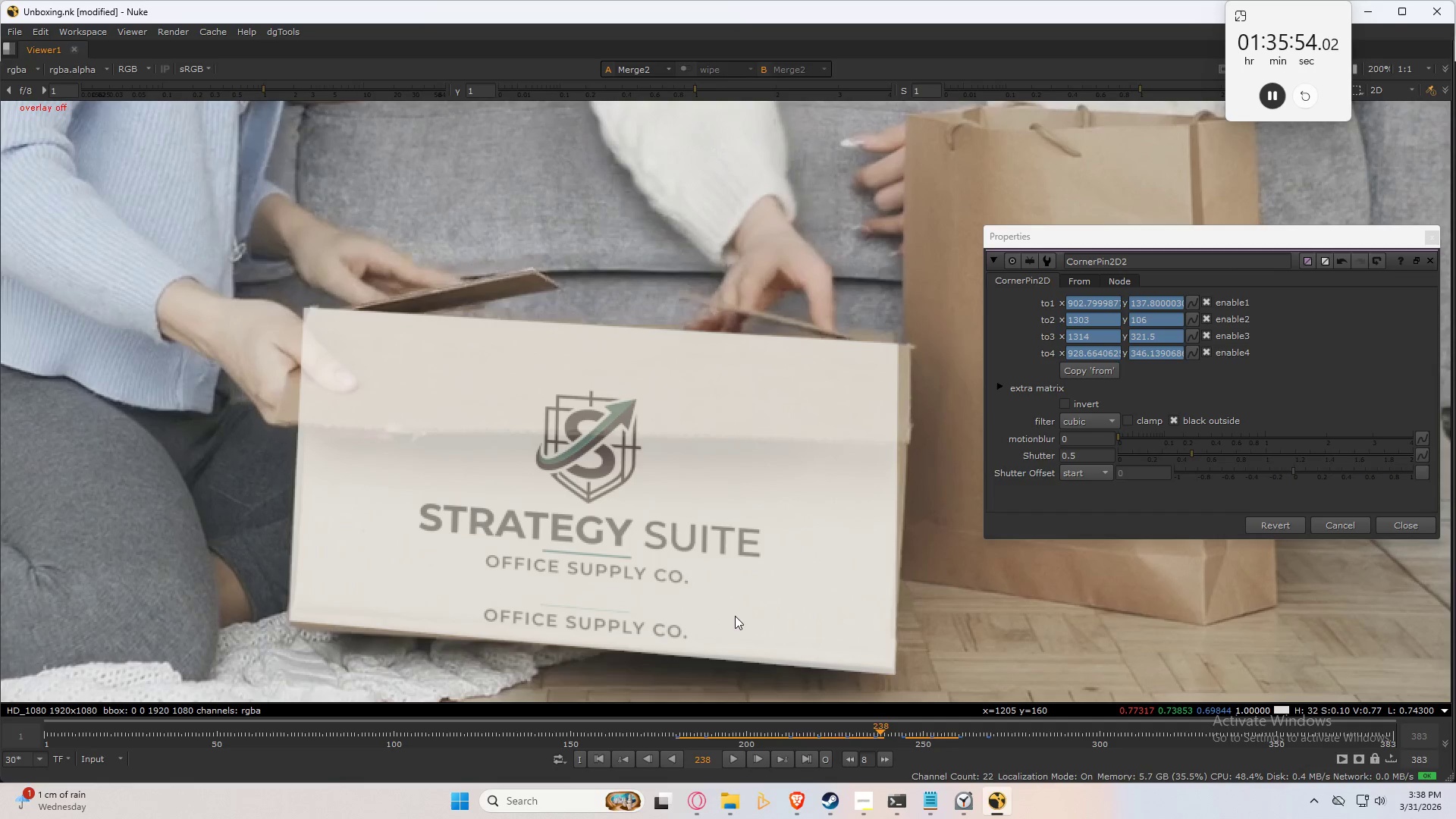 
key(ArrowLeft)
 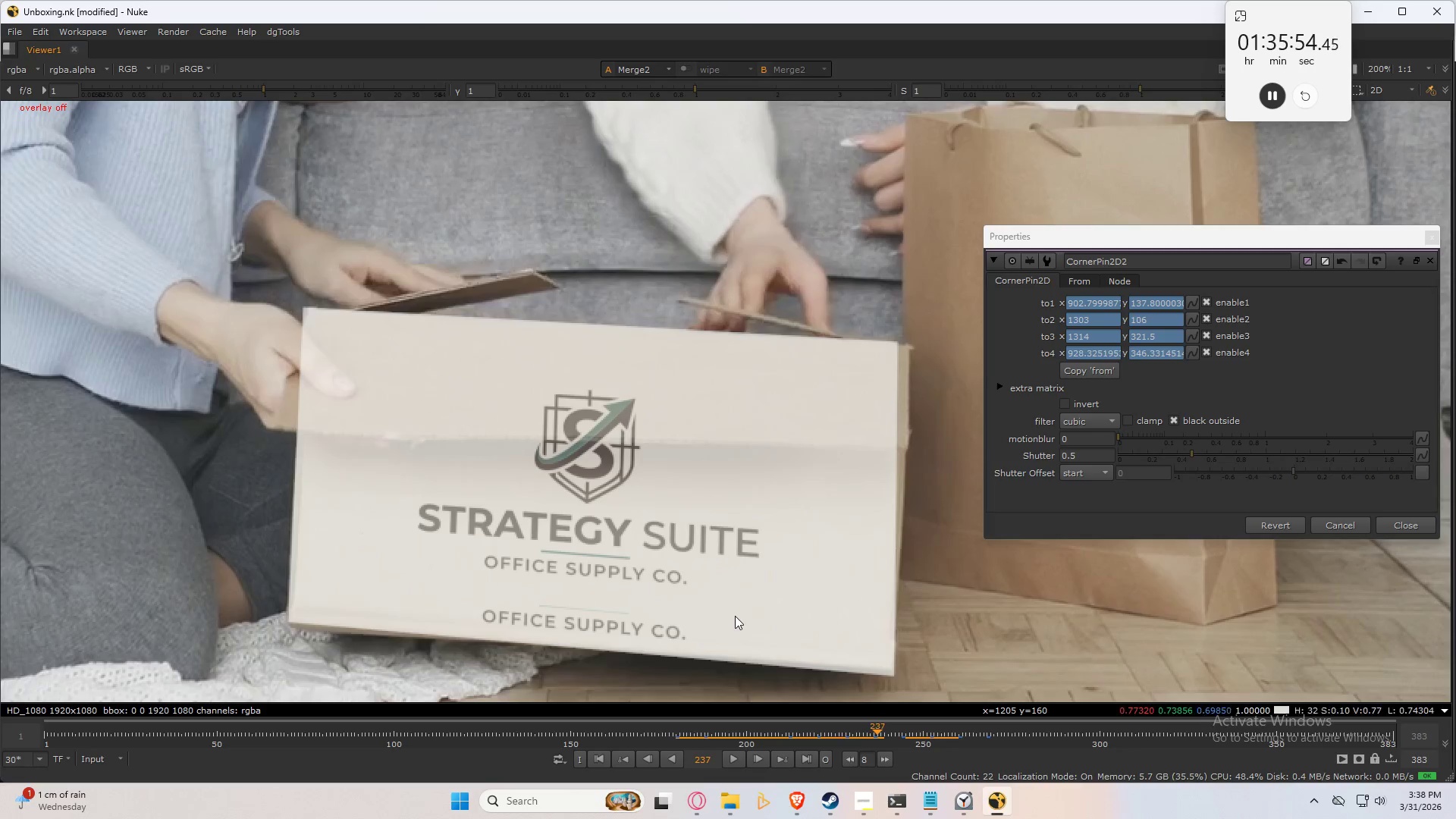 
key(ArrowLeft)
 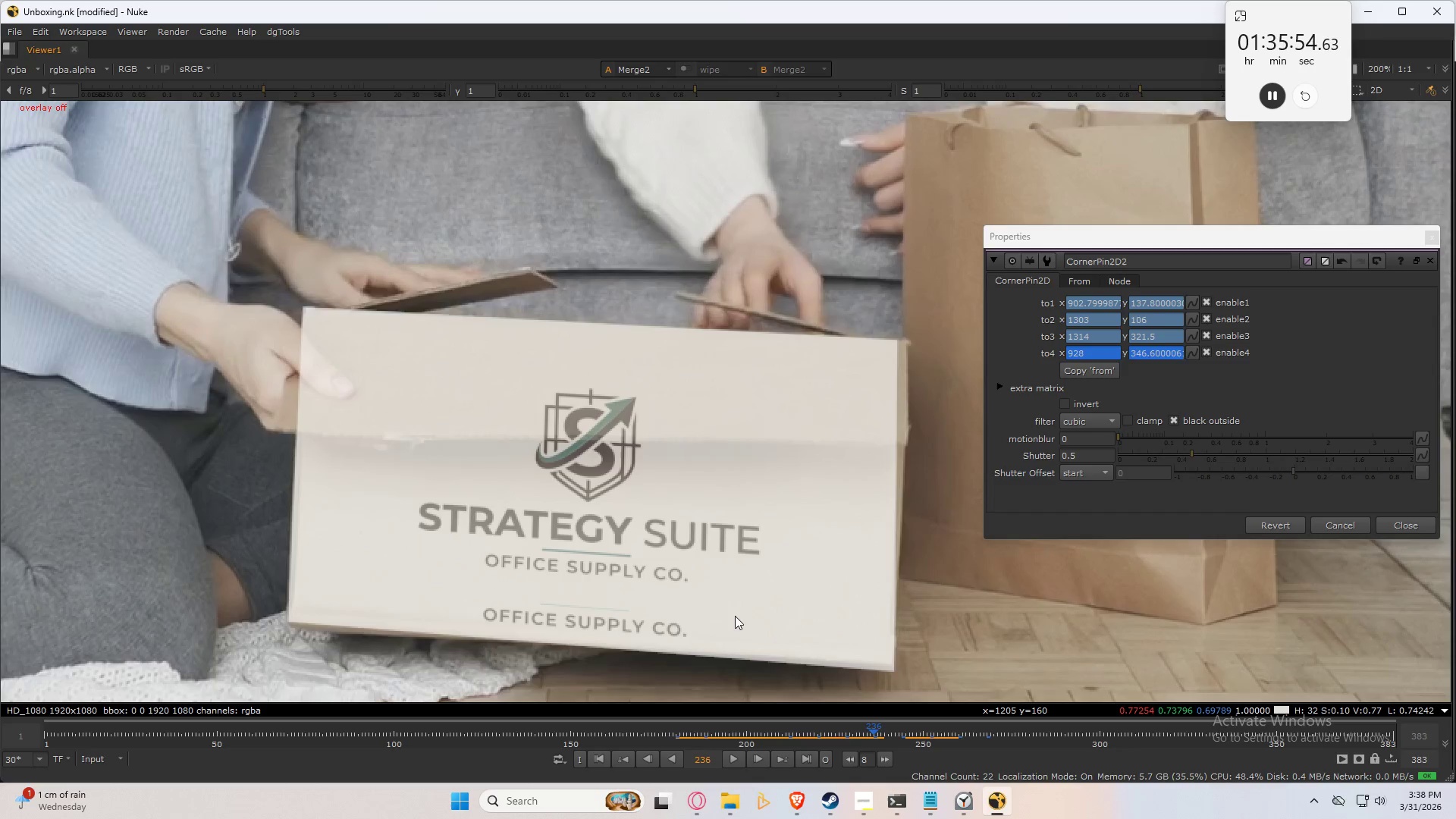 
key(ArrowLeft)
 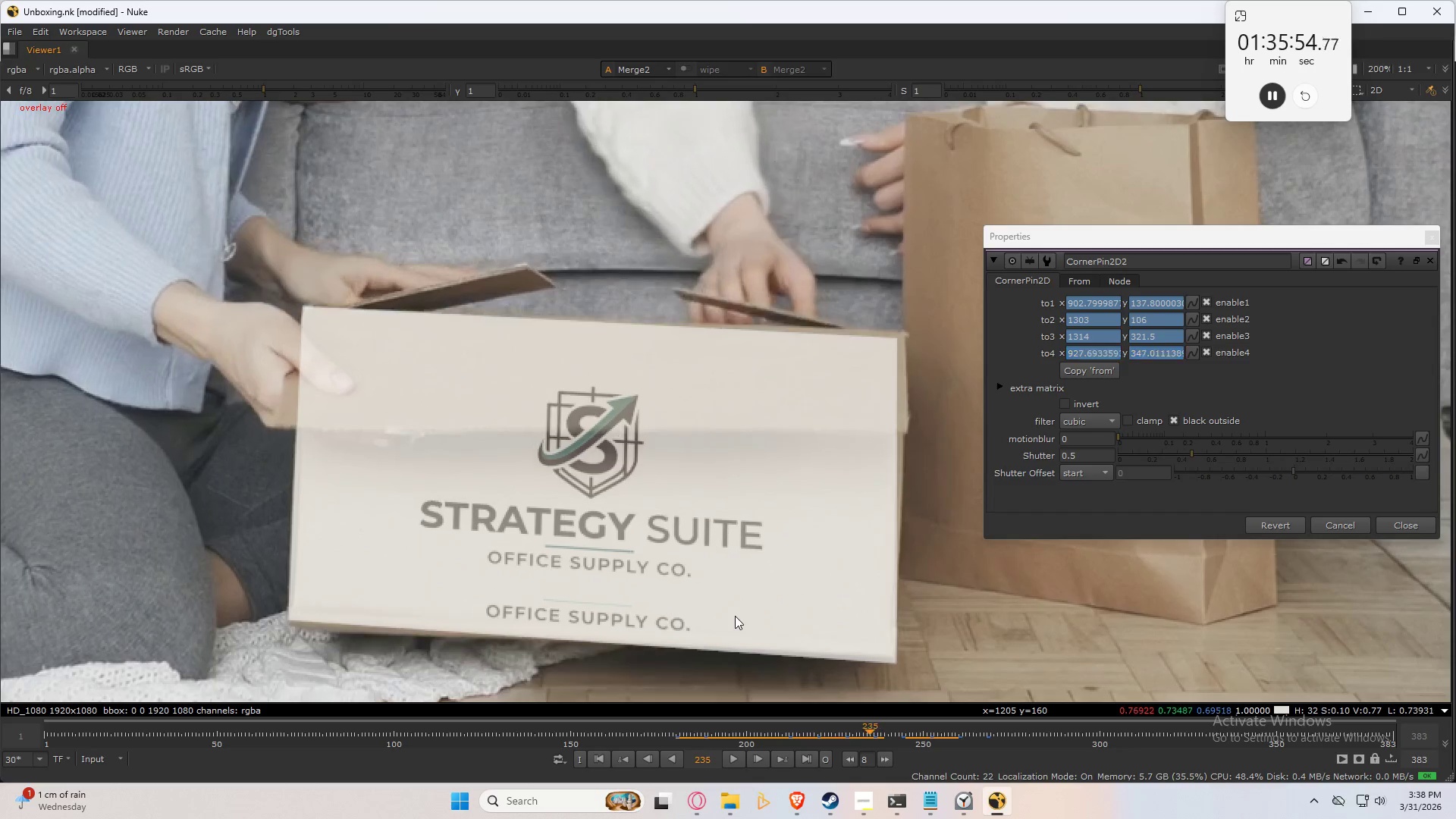 
hold_key(key=ArrowLeft, duration=0.59)
 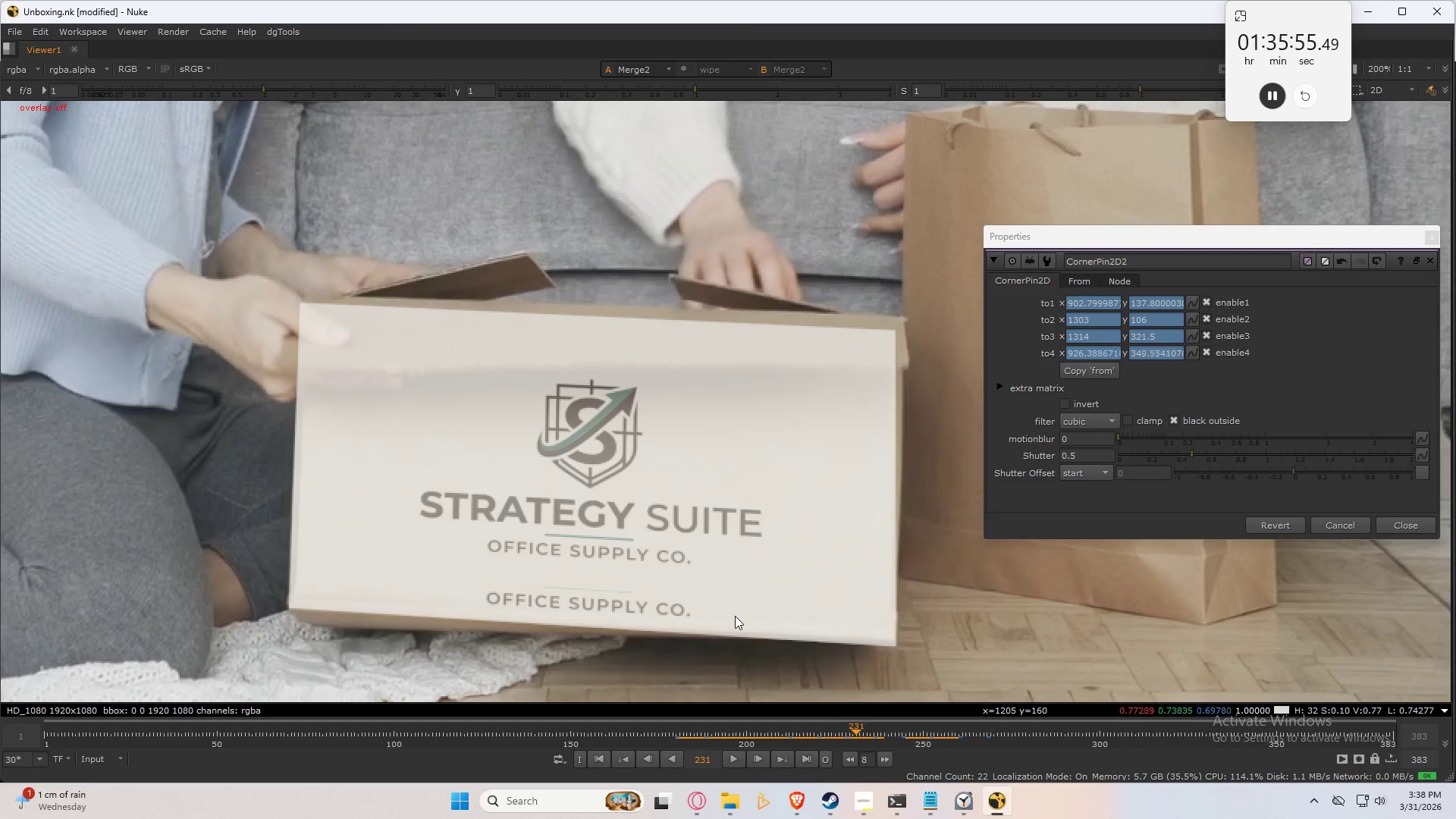 
key(ArrowLeft)
 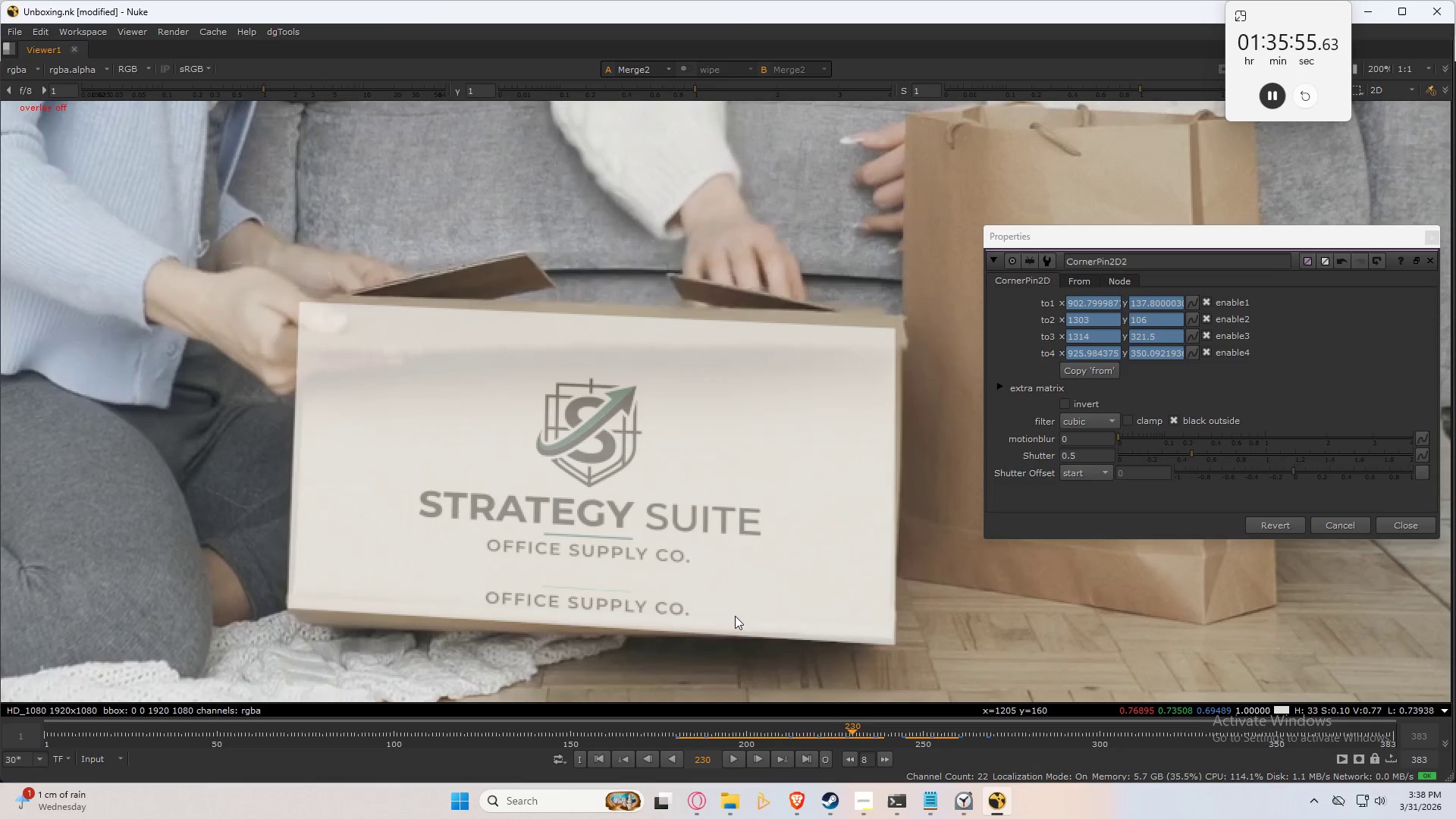 
key(ArrowLeft)
 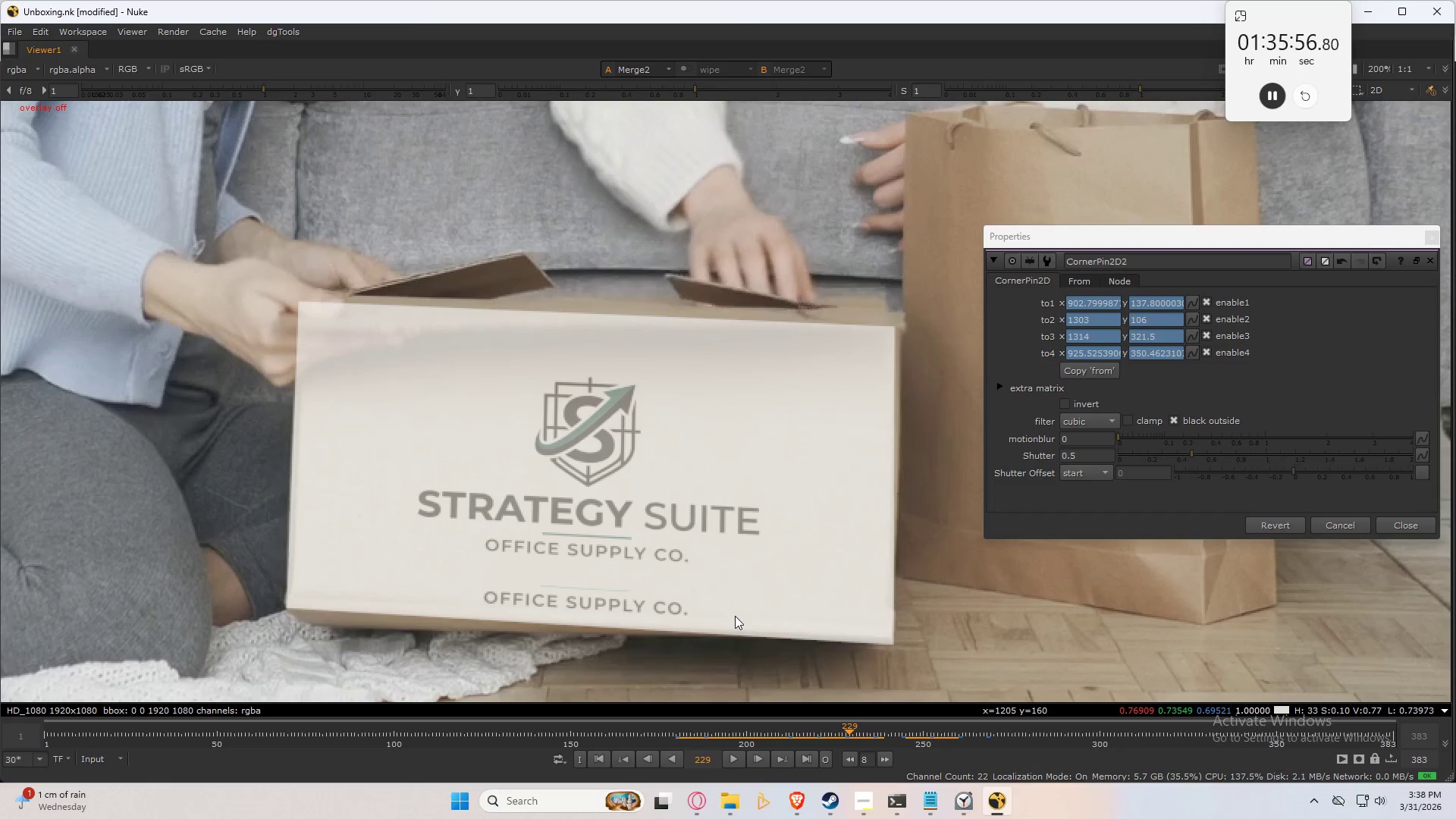 
key(ArrowRight)
 